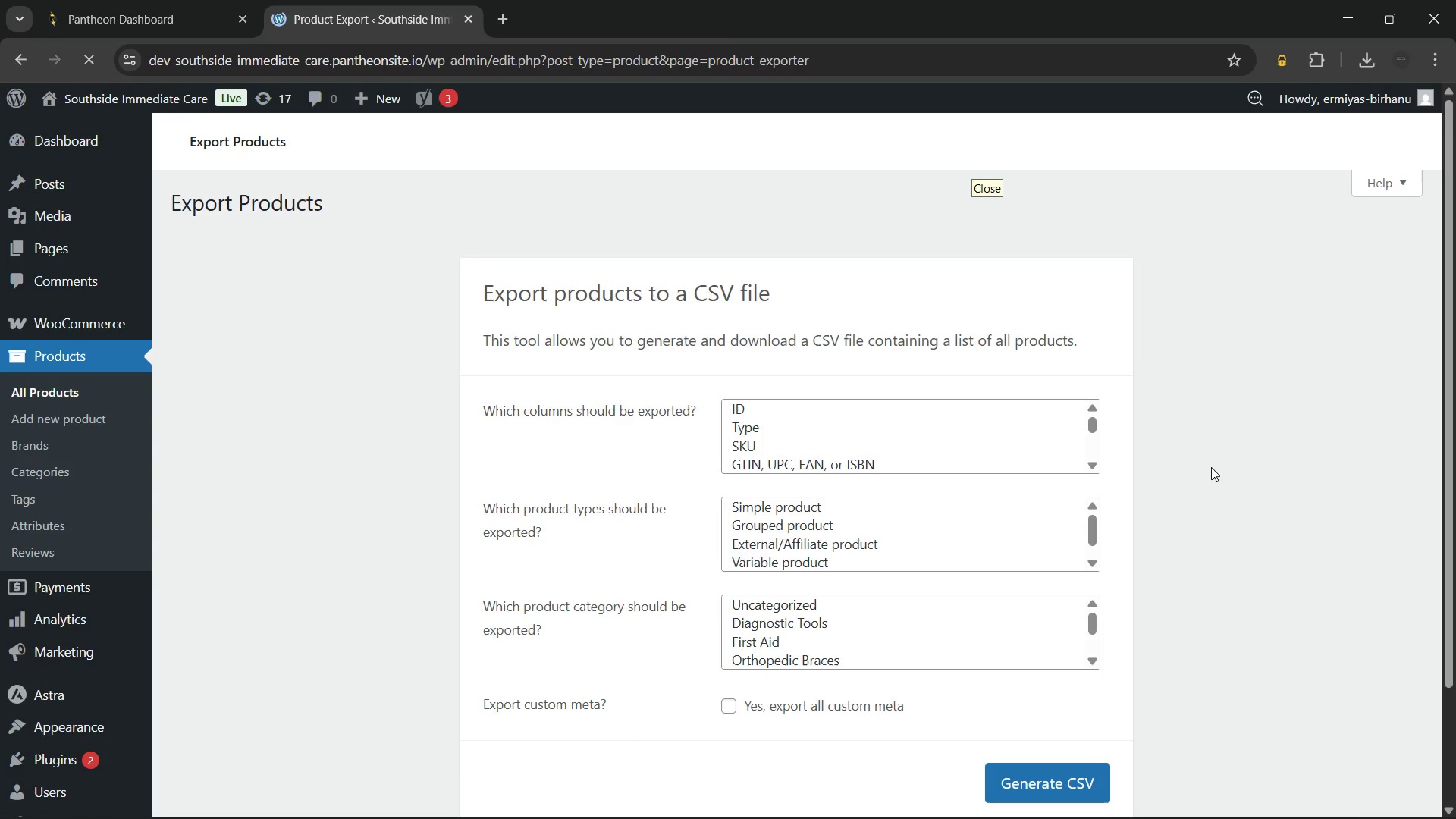 
wait(53.88)
 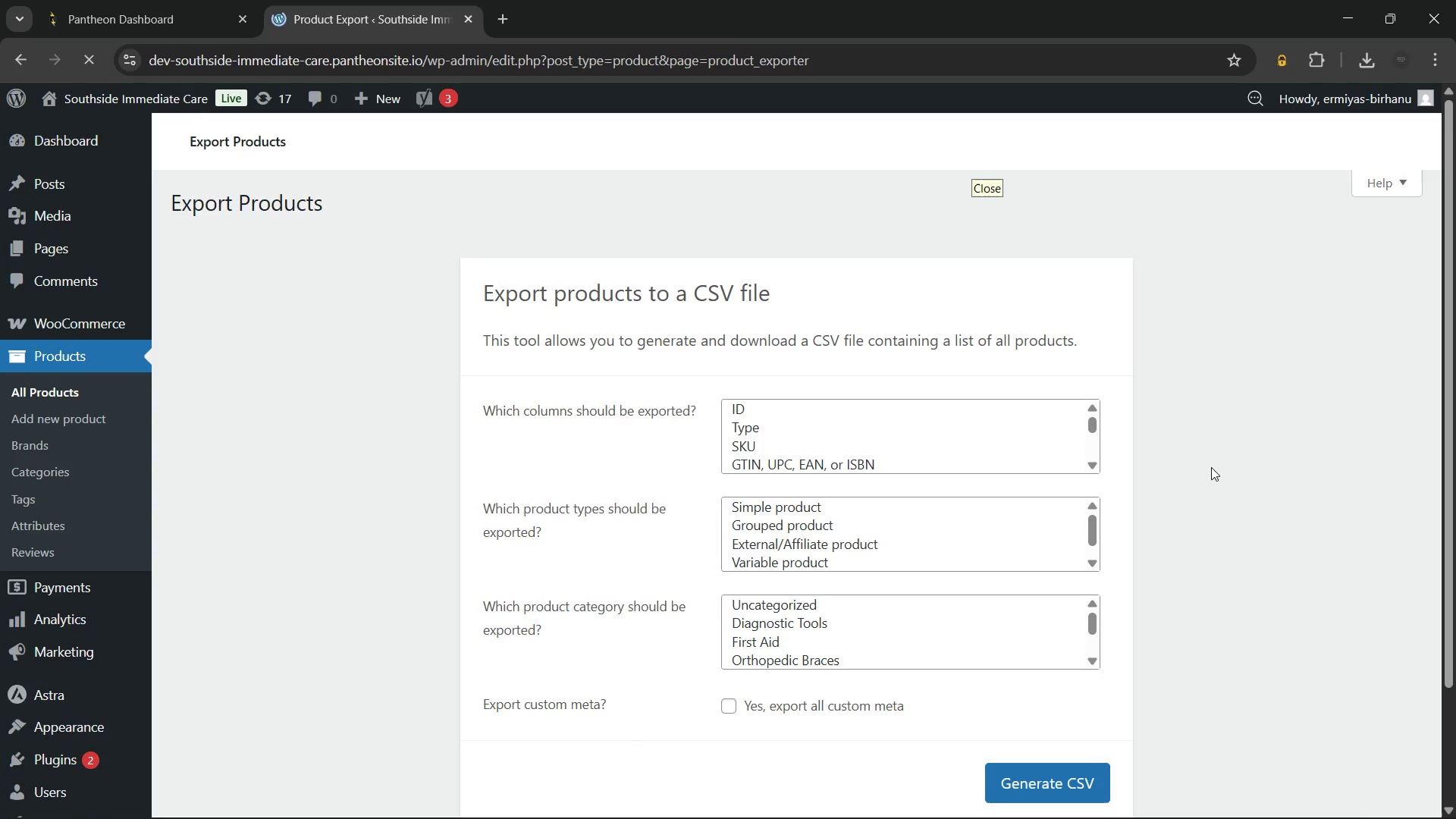 
scroll: coordinate [573, 311], scroll_direction: down, amount: 8.0
 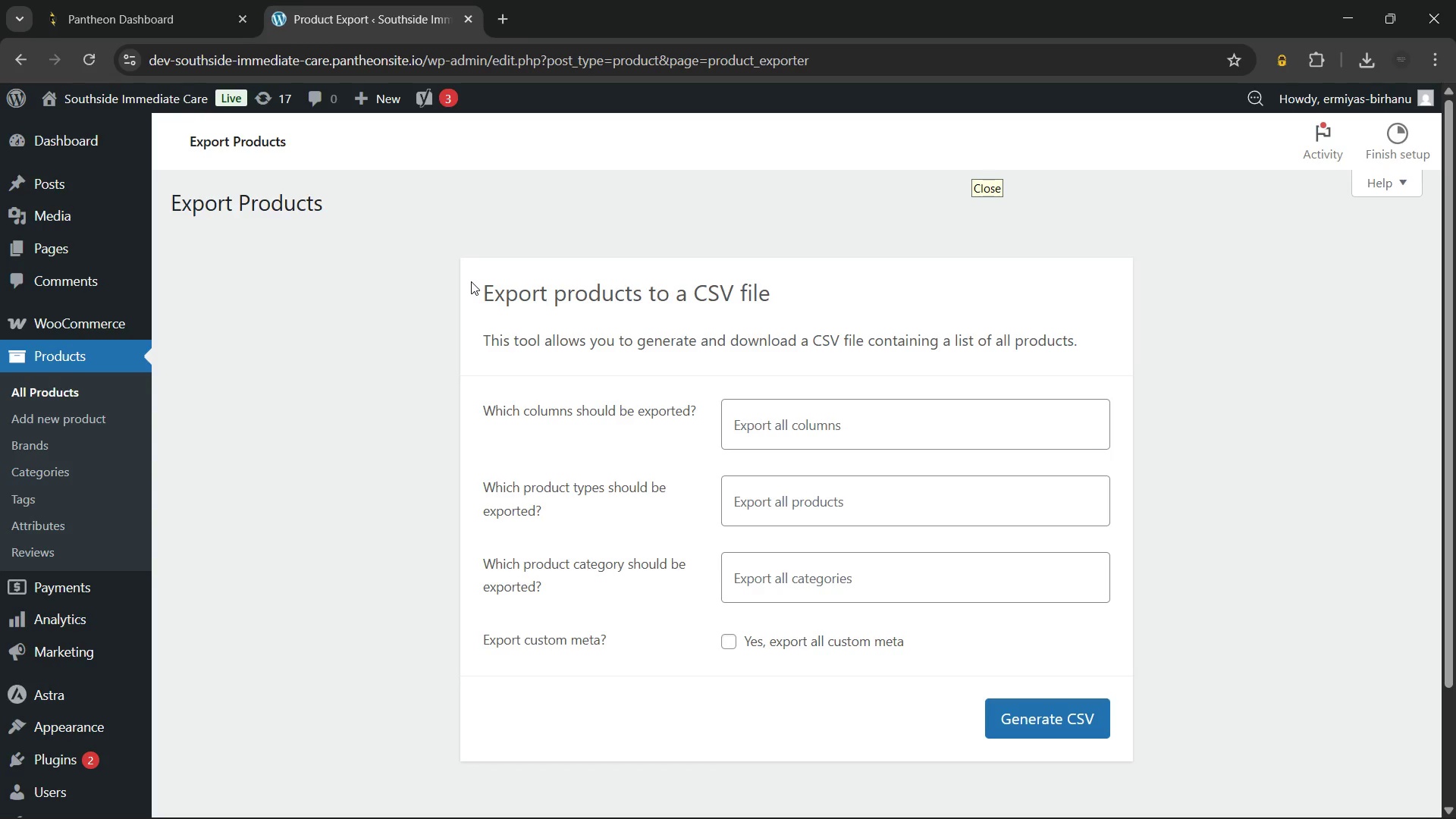 
left_click_drag(start_coordinate=[471, 281], to_coordinate=[1257, 370])
 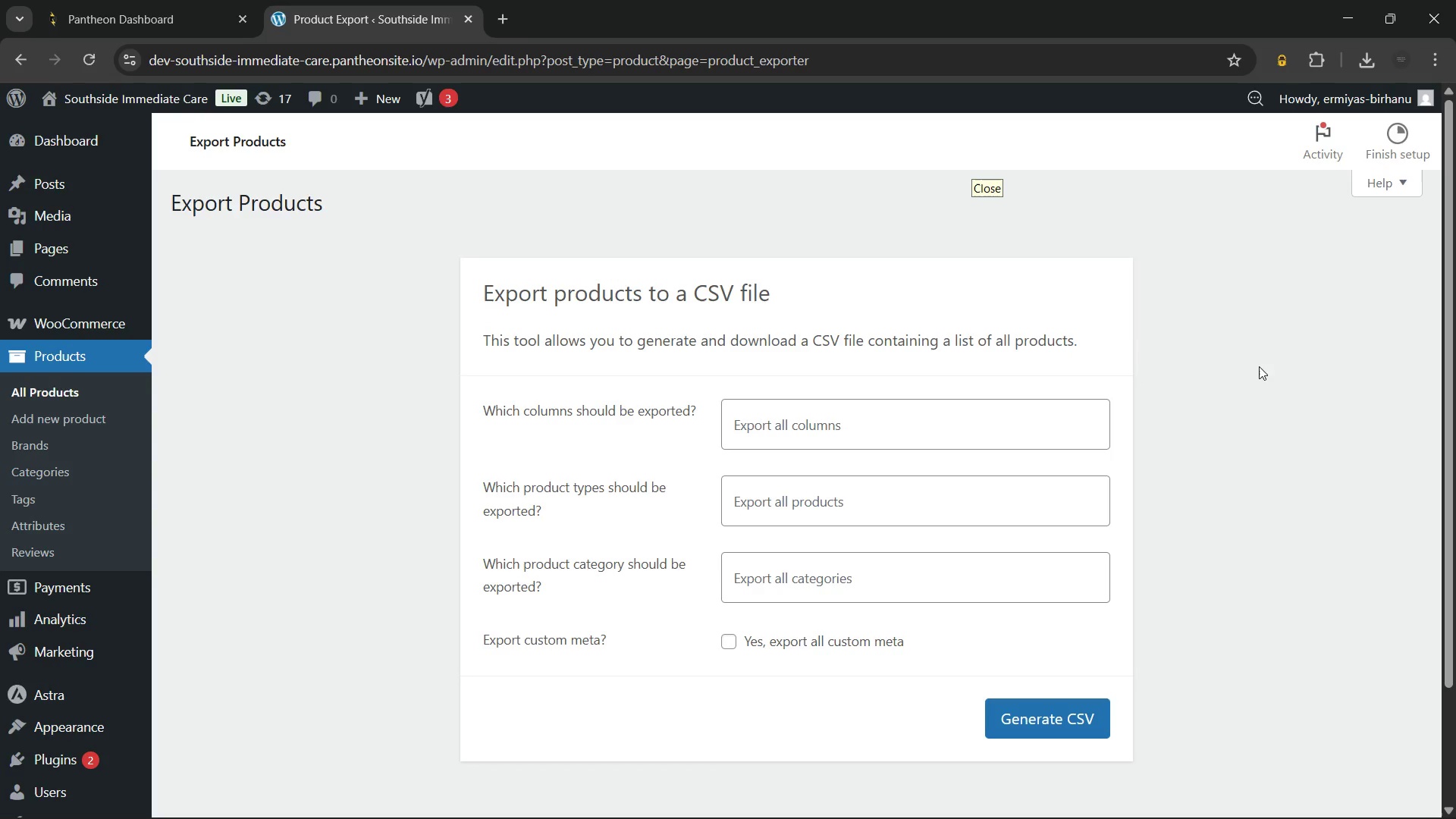 
left_click([1259, 366])
 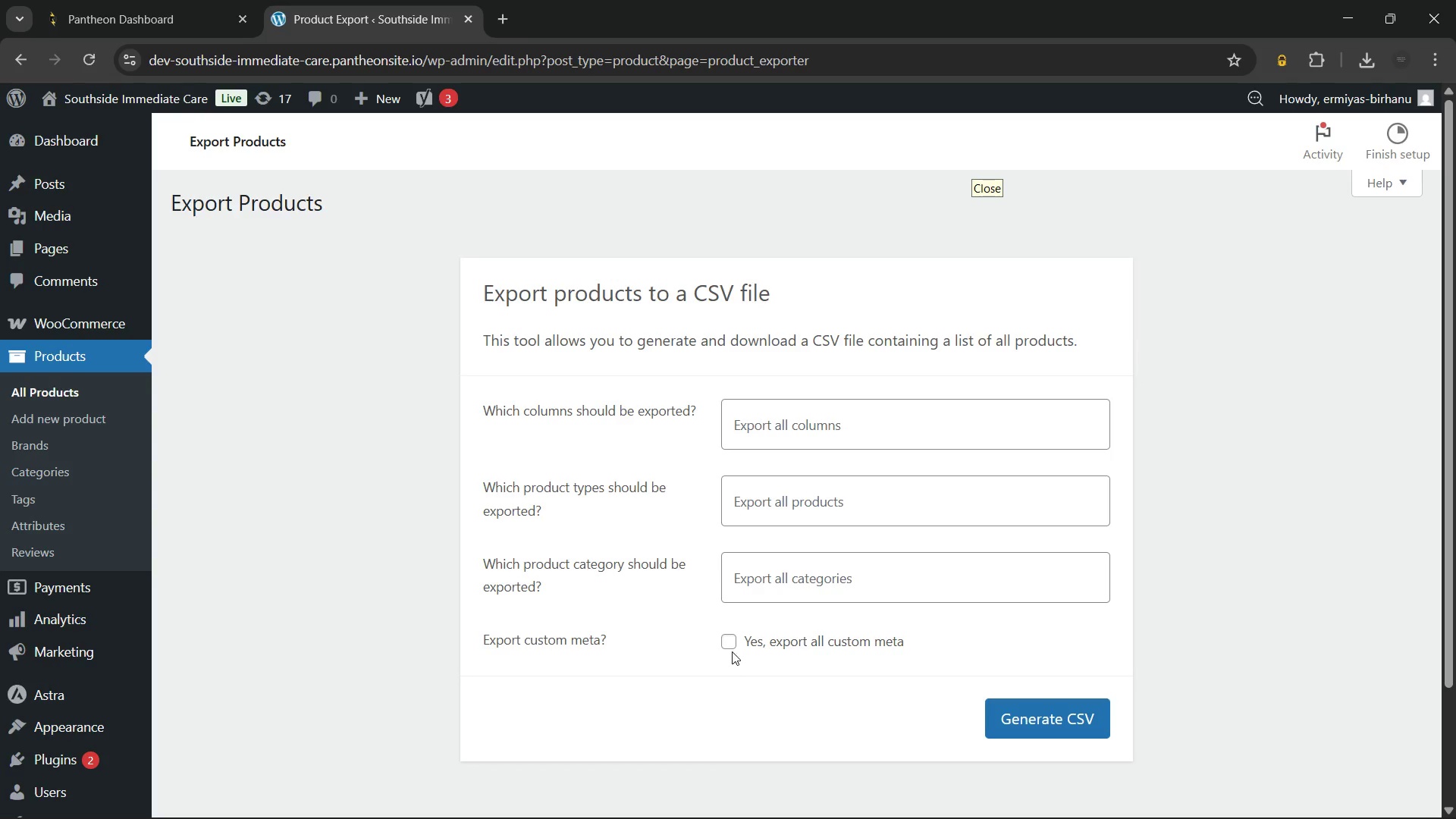 
left_click([732, 645])
 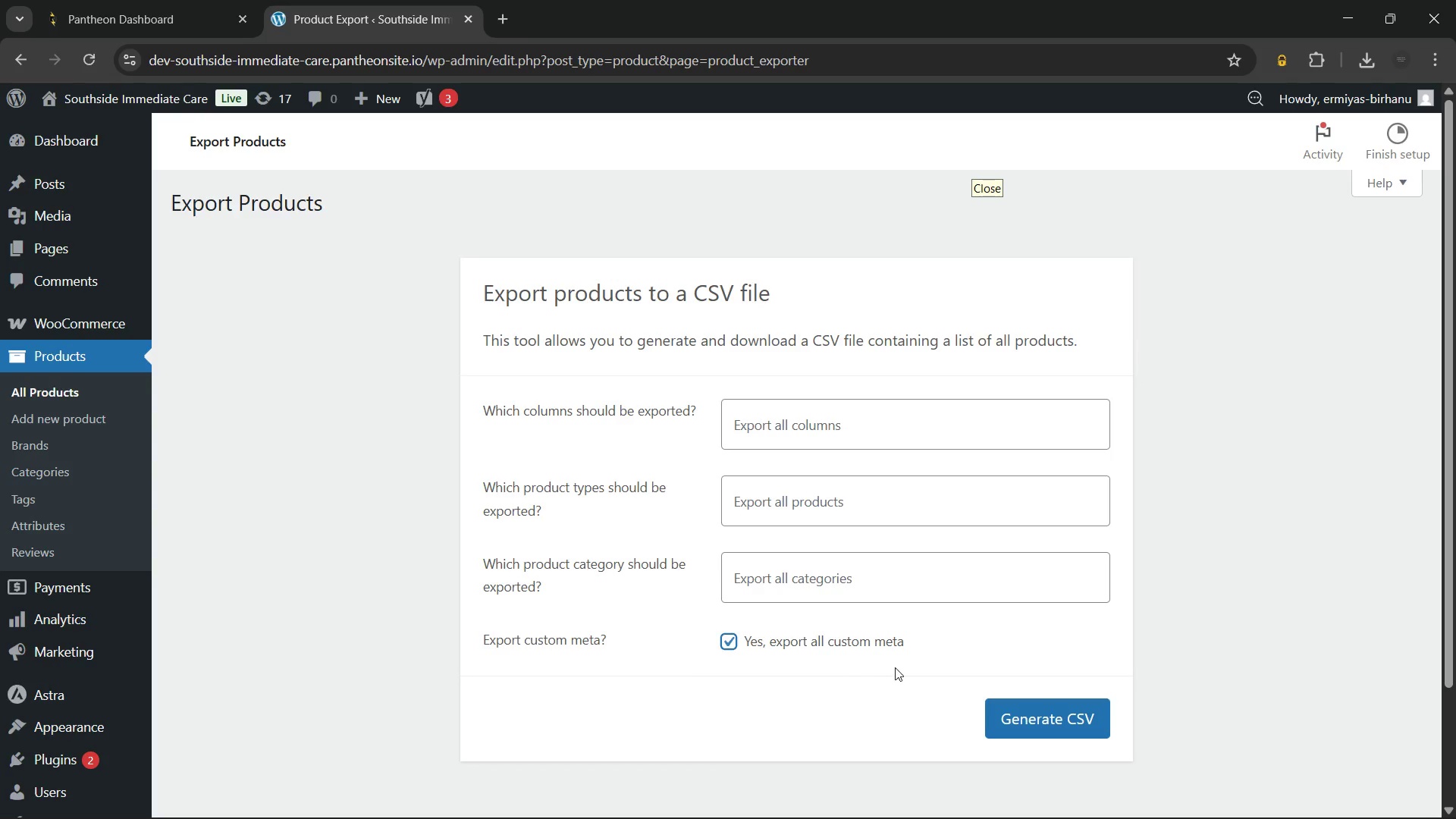 
left_click([895, 667])
 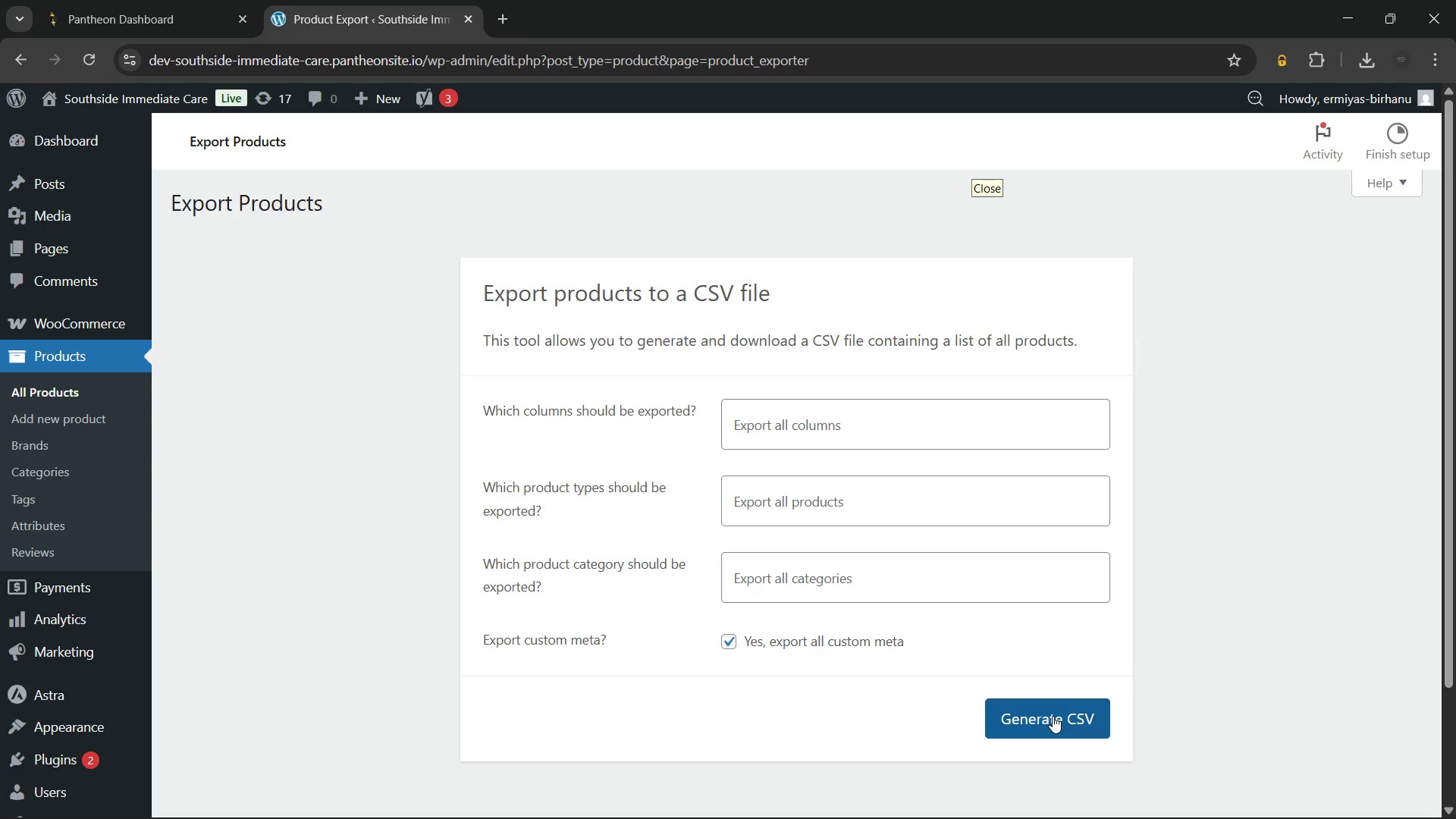 
left_click([1053, 716])
 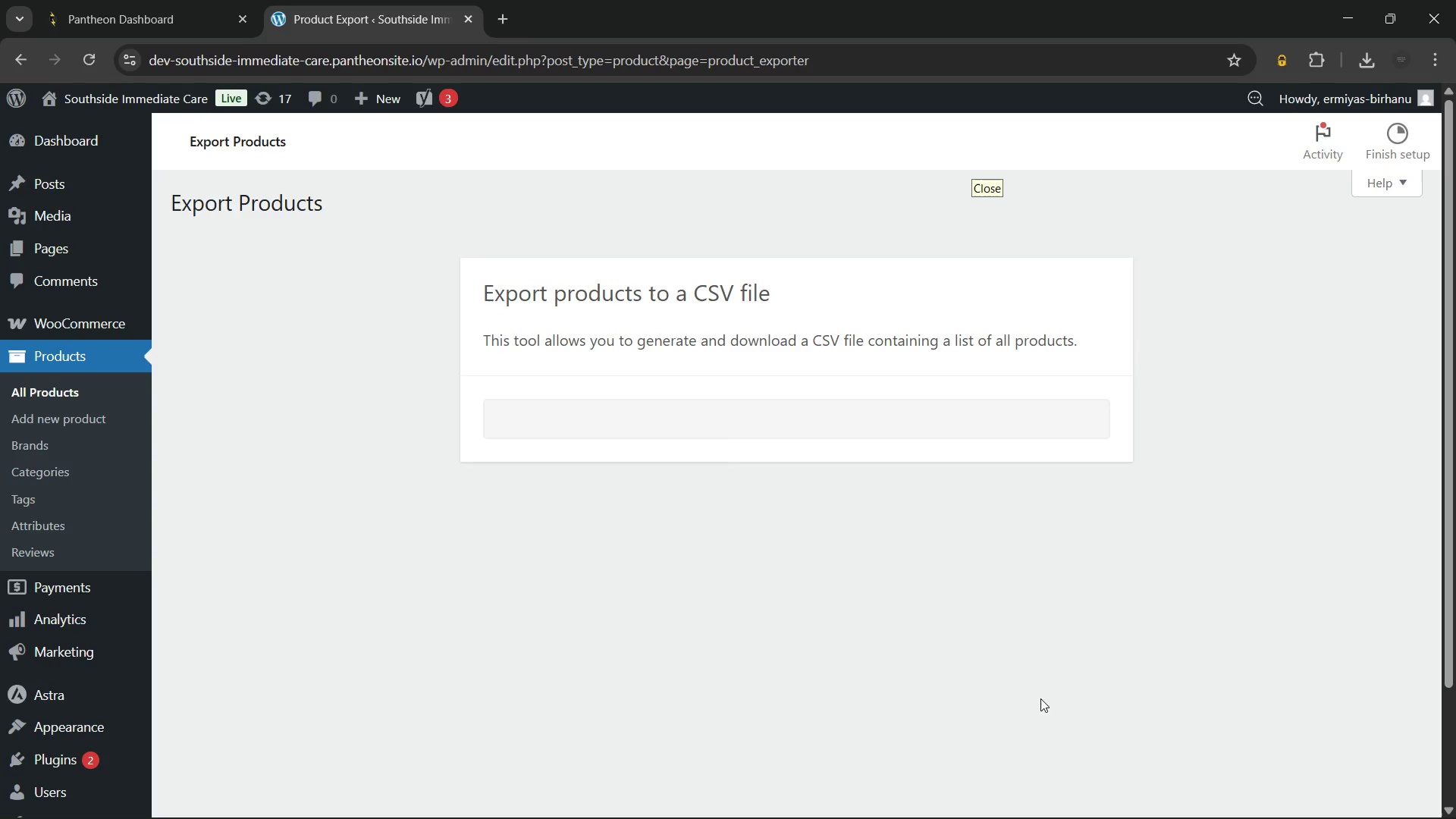 
mouse_move([878, 532])
 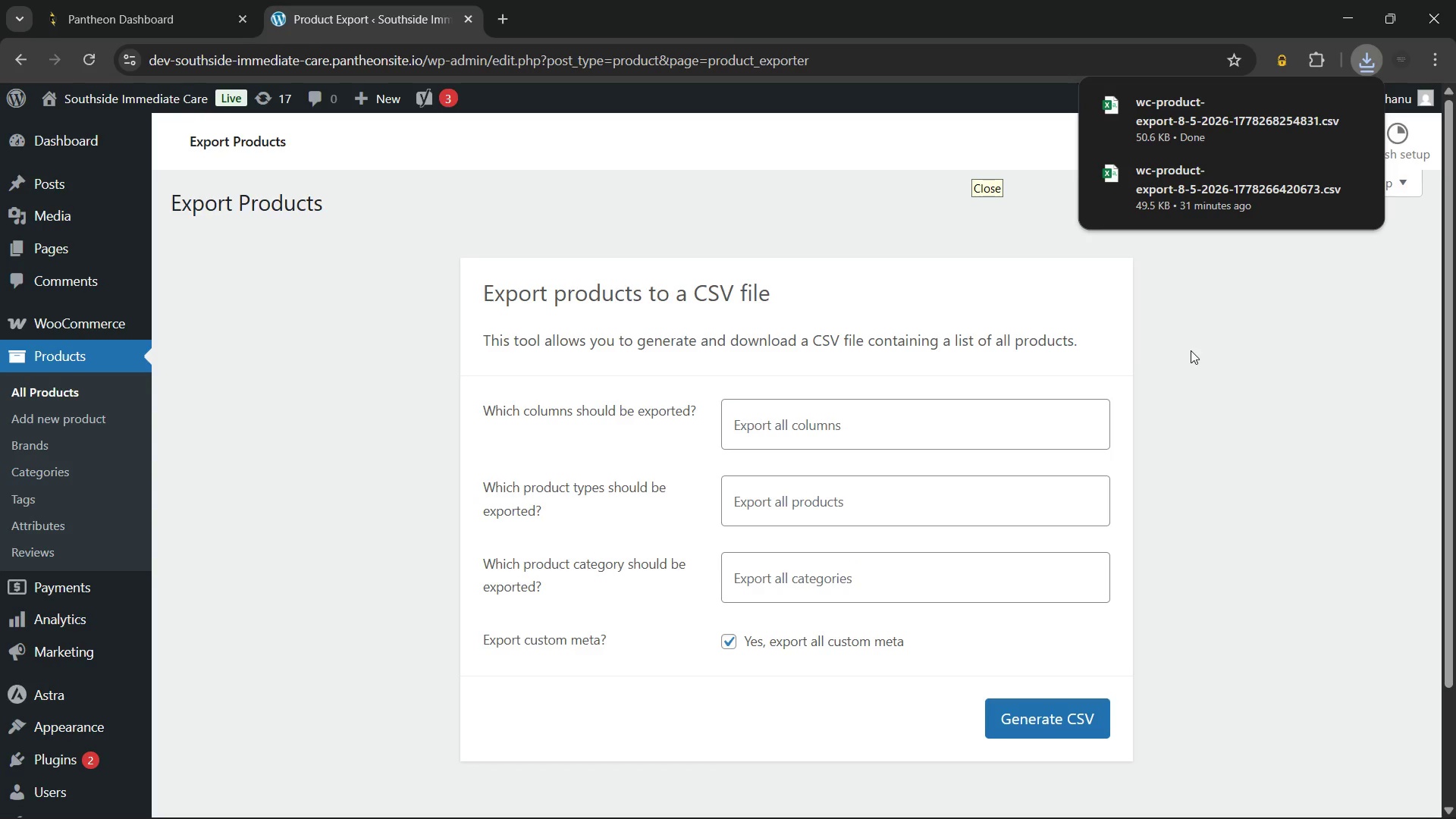 
left_click([1191, 350])
 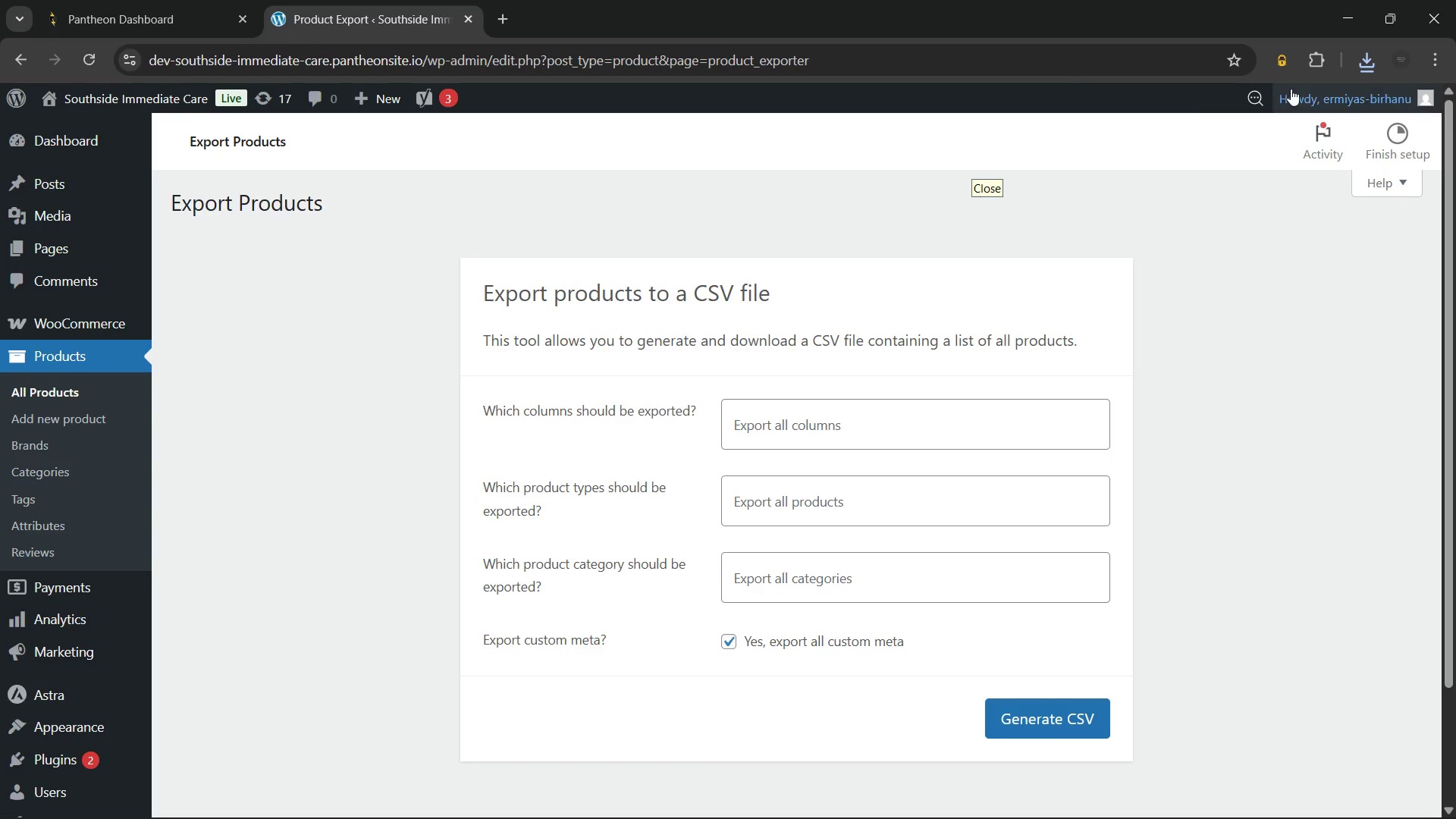 
left_click([1360, 58])
 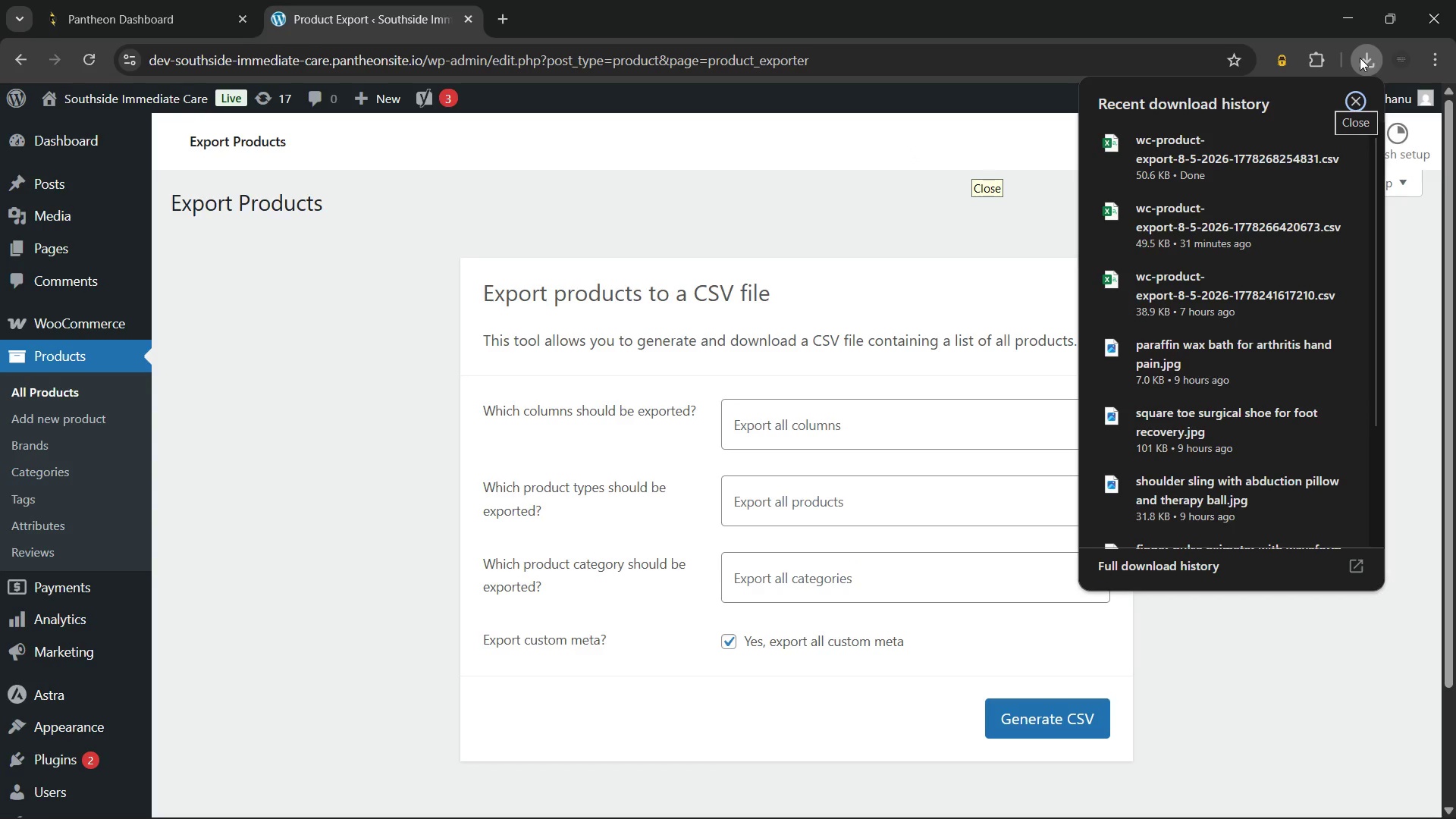 
left_click([1360, 58])
 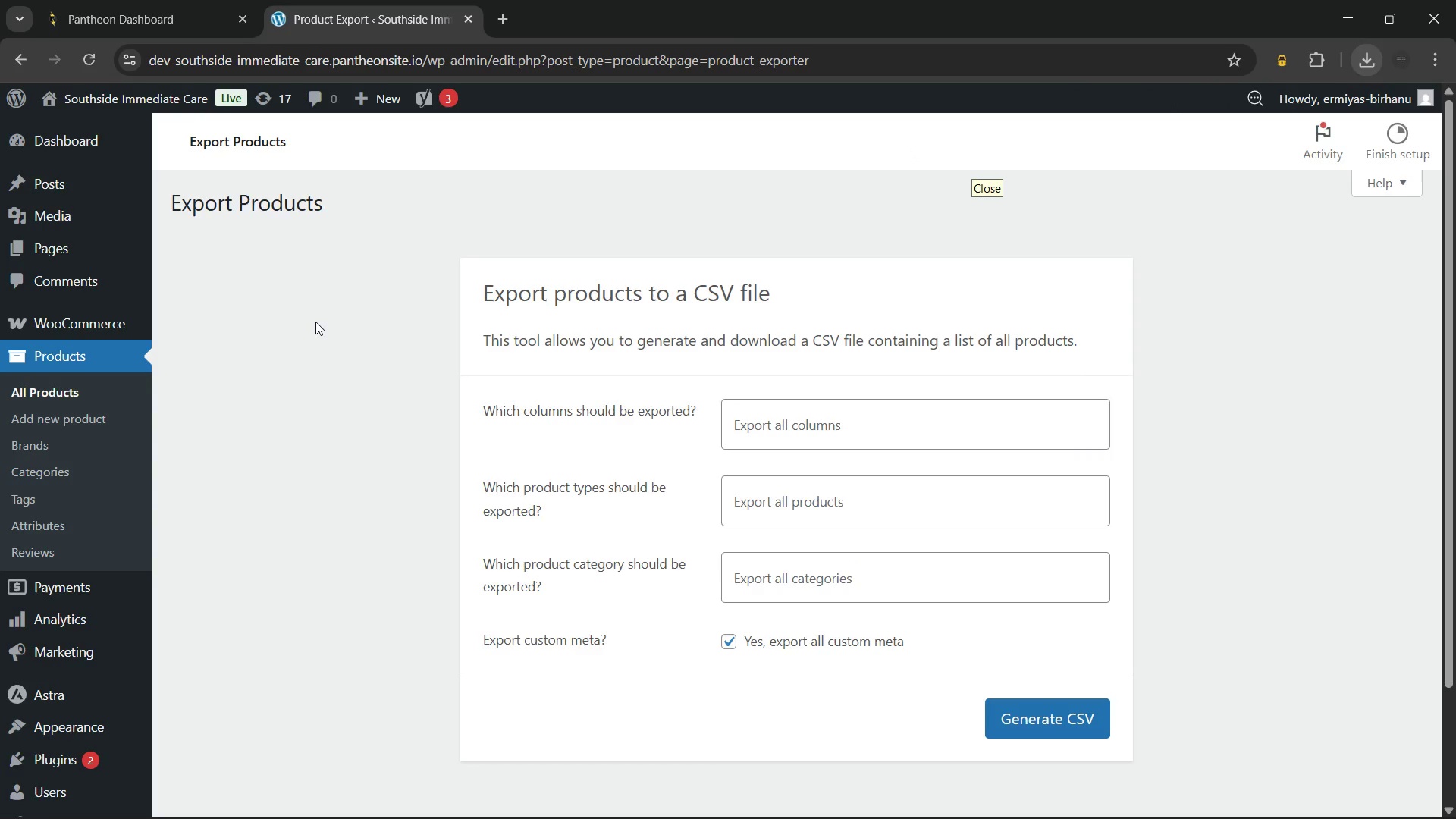 
scroll: coordinate [315, 322], scroll_direction: up, amount: 3.0
 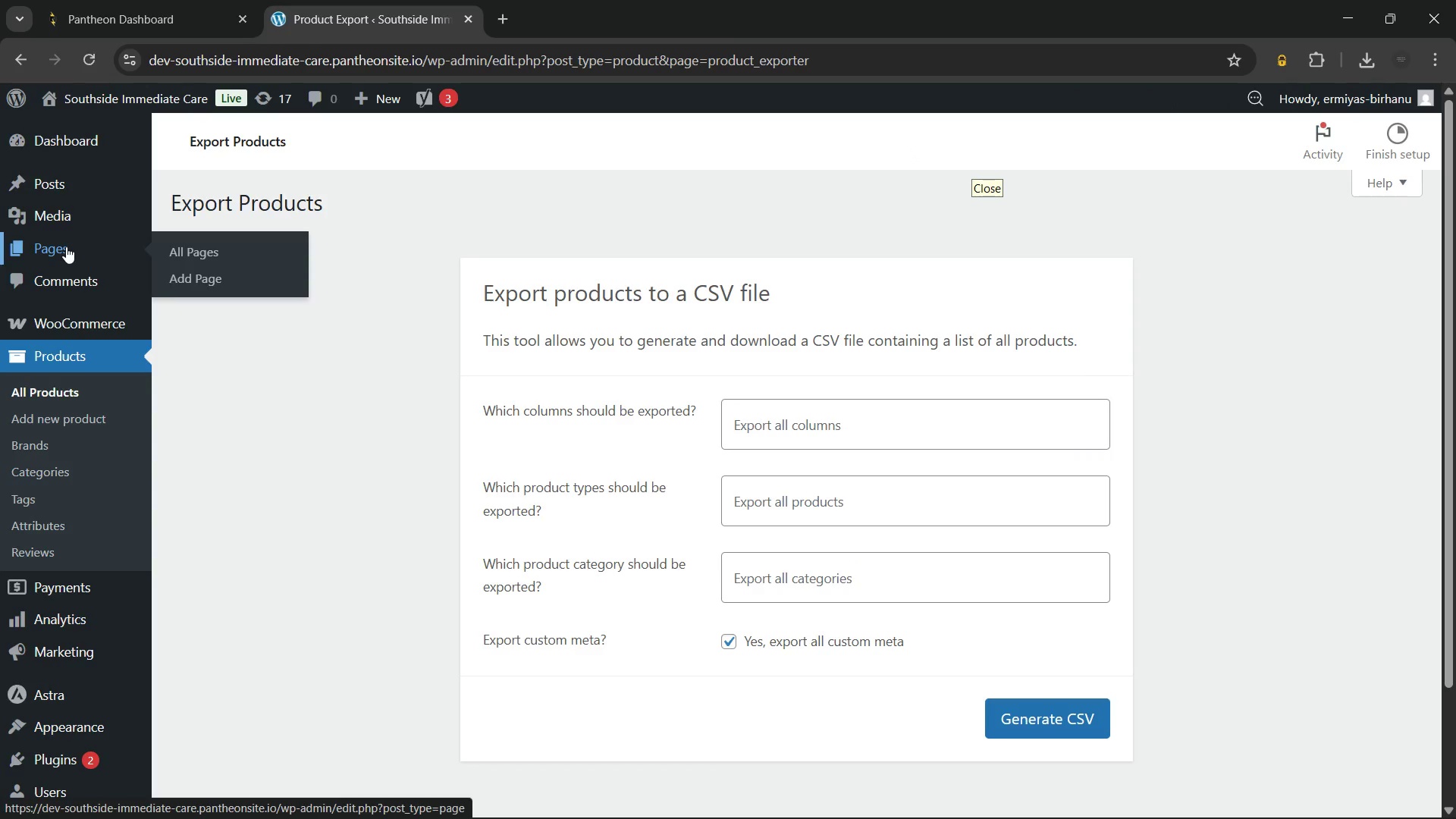 
left_click([66, 246])
 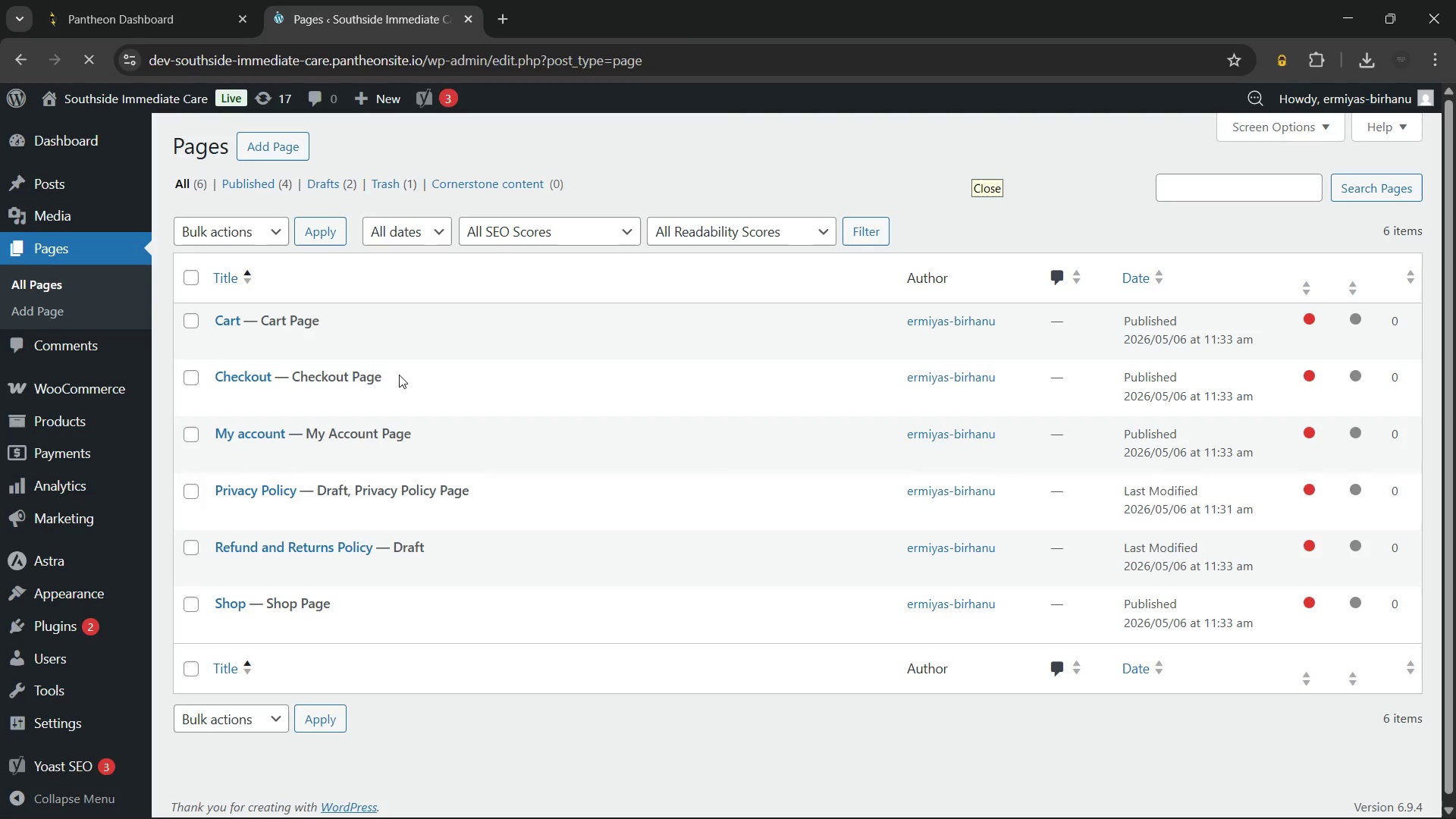 
wait(11.82)
 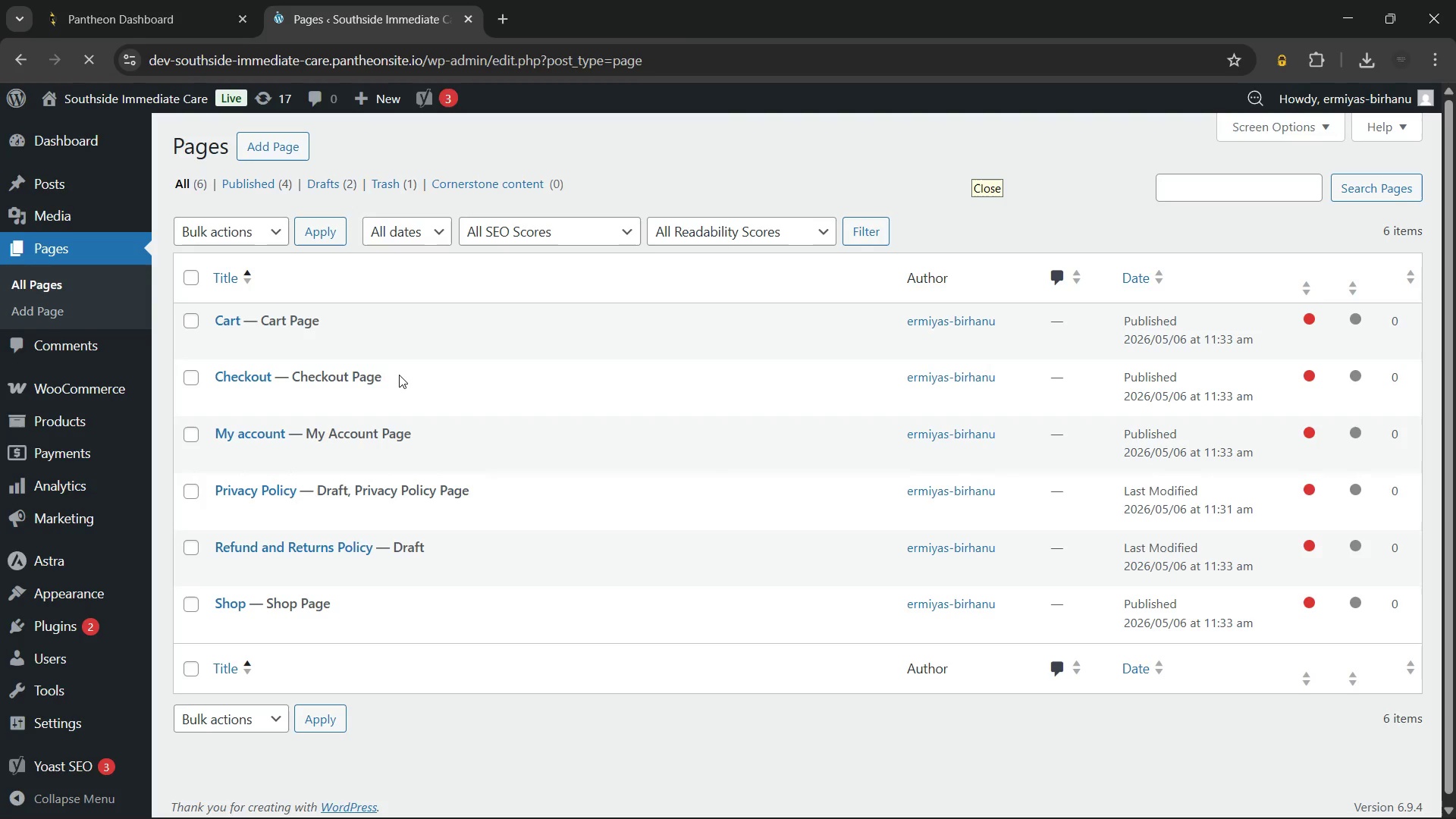 
mouse_move([1315, 792])
 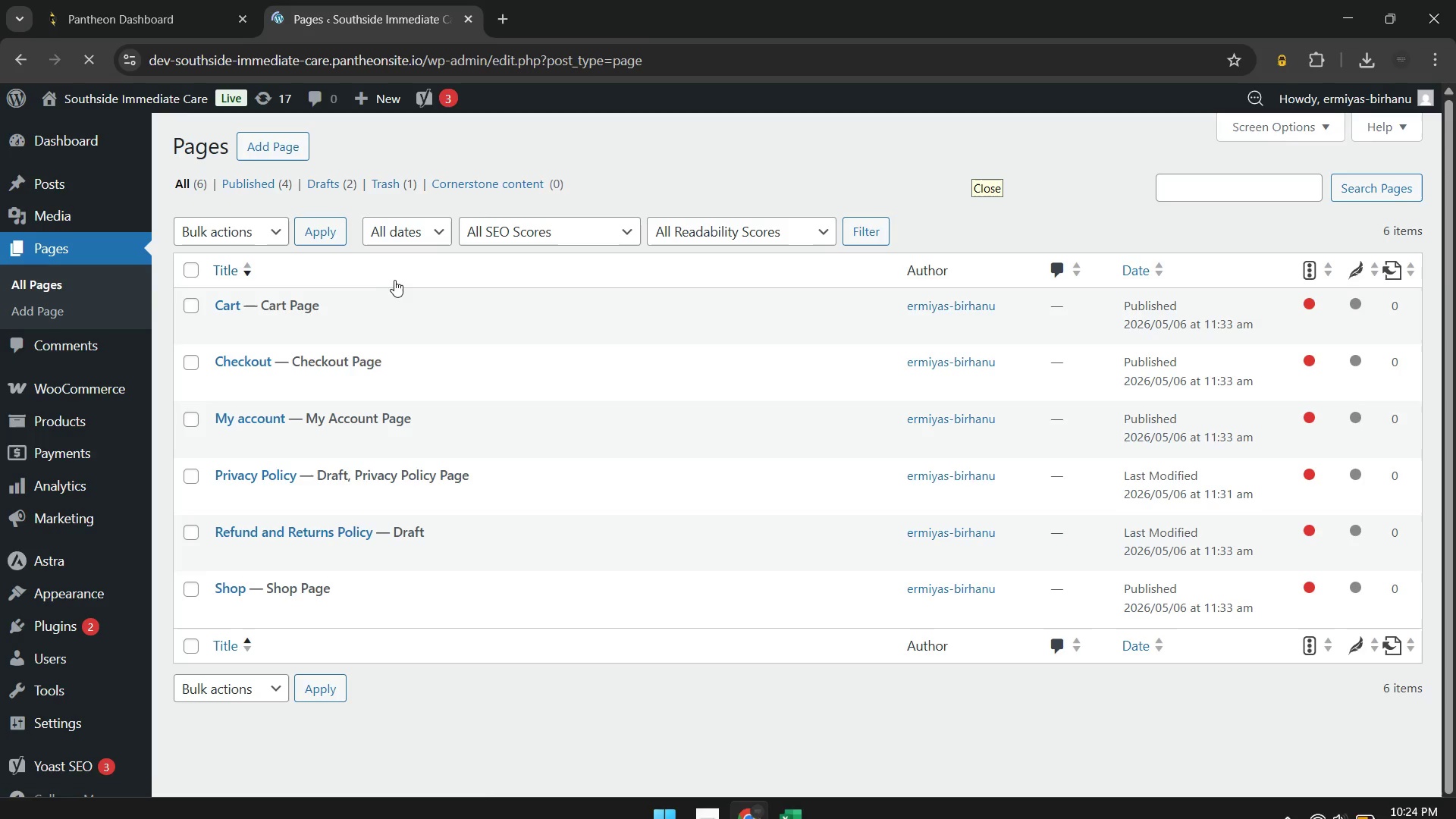 
scroll: coordinate [366, 306], scroll_direction: up, amount: 2.0
 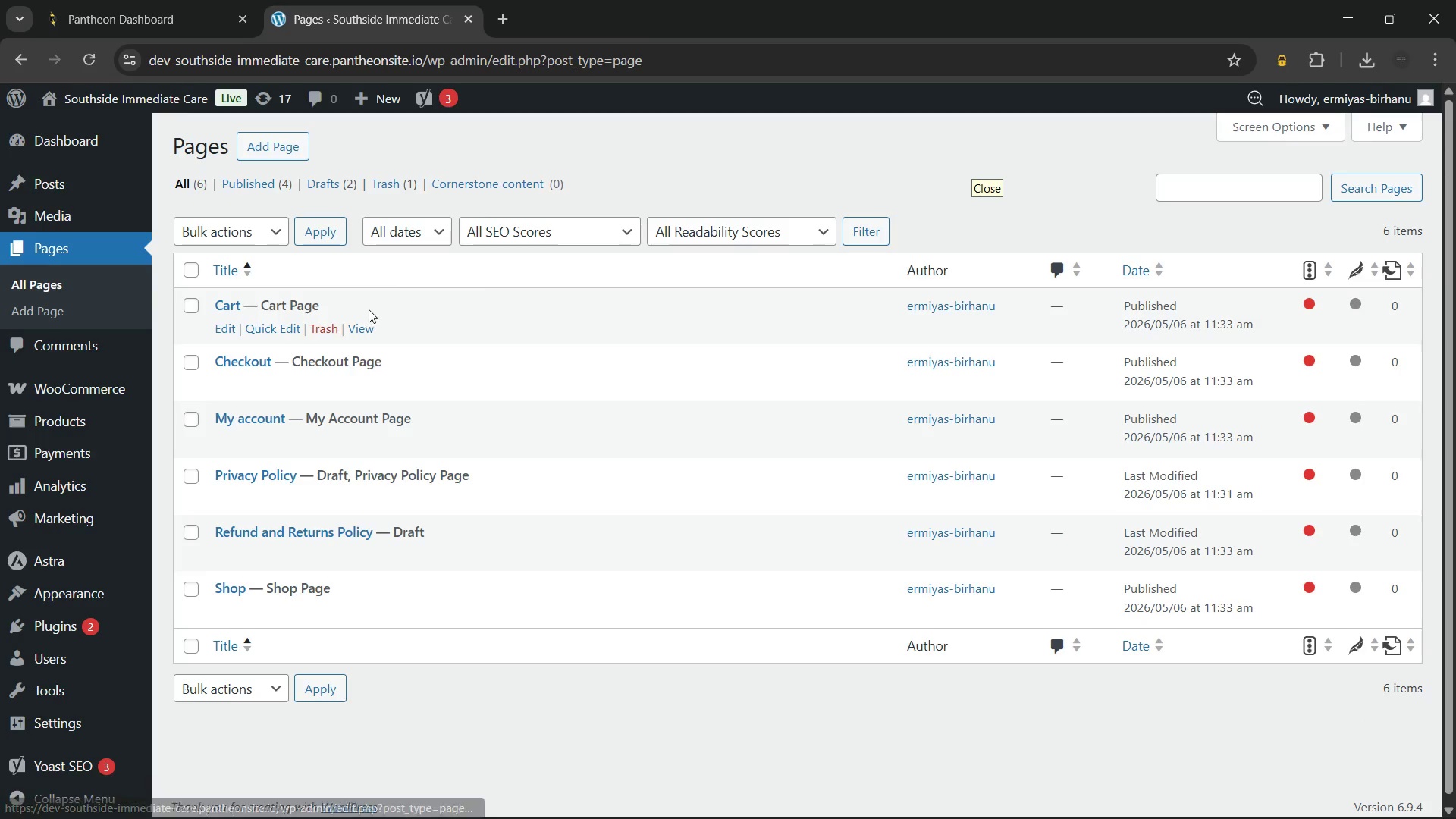 
mouse_move([353, 453])
 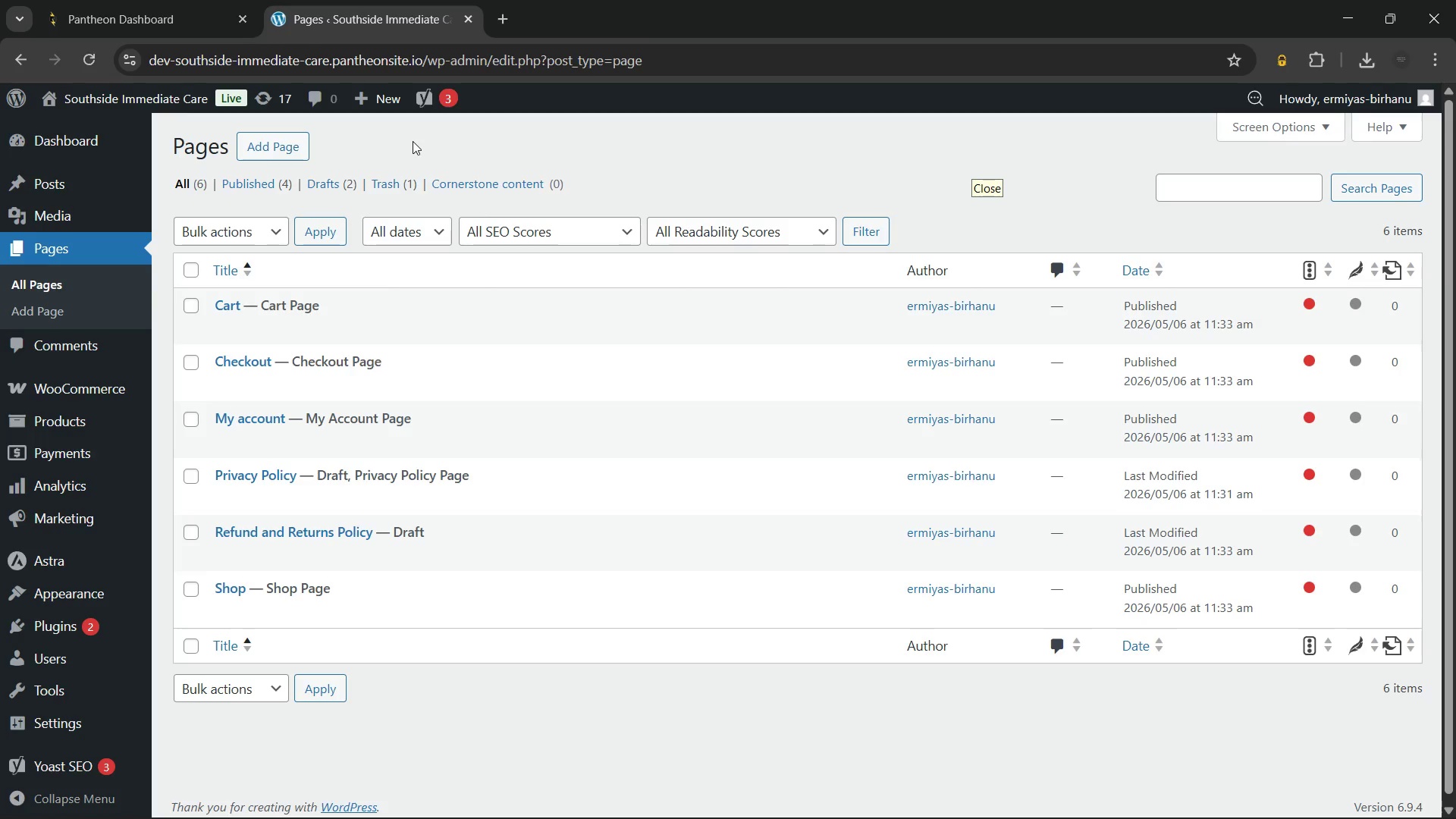 
wait(7.97)
 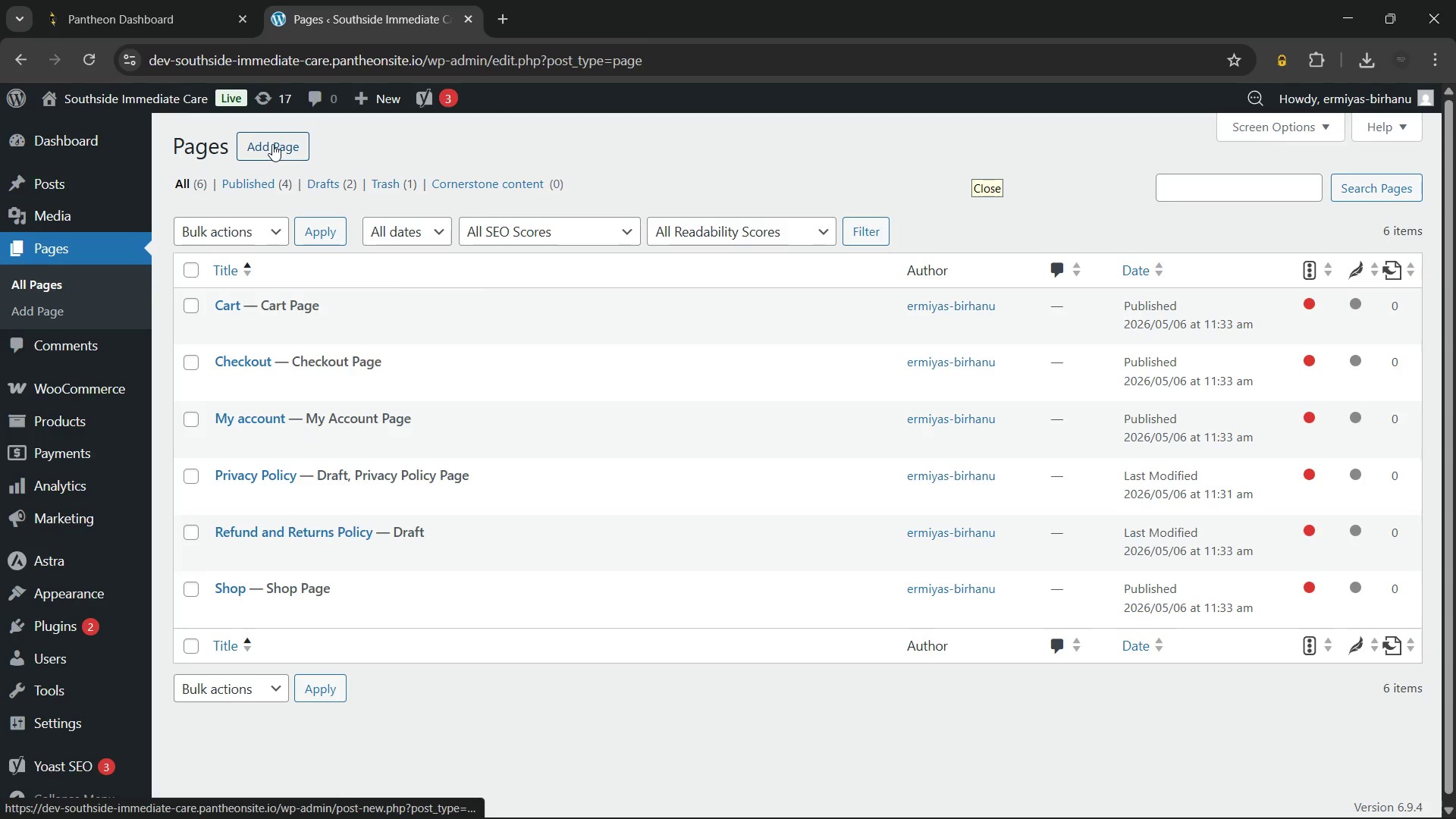 
left_click([257, 142])
 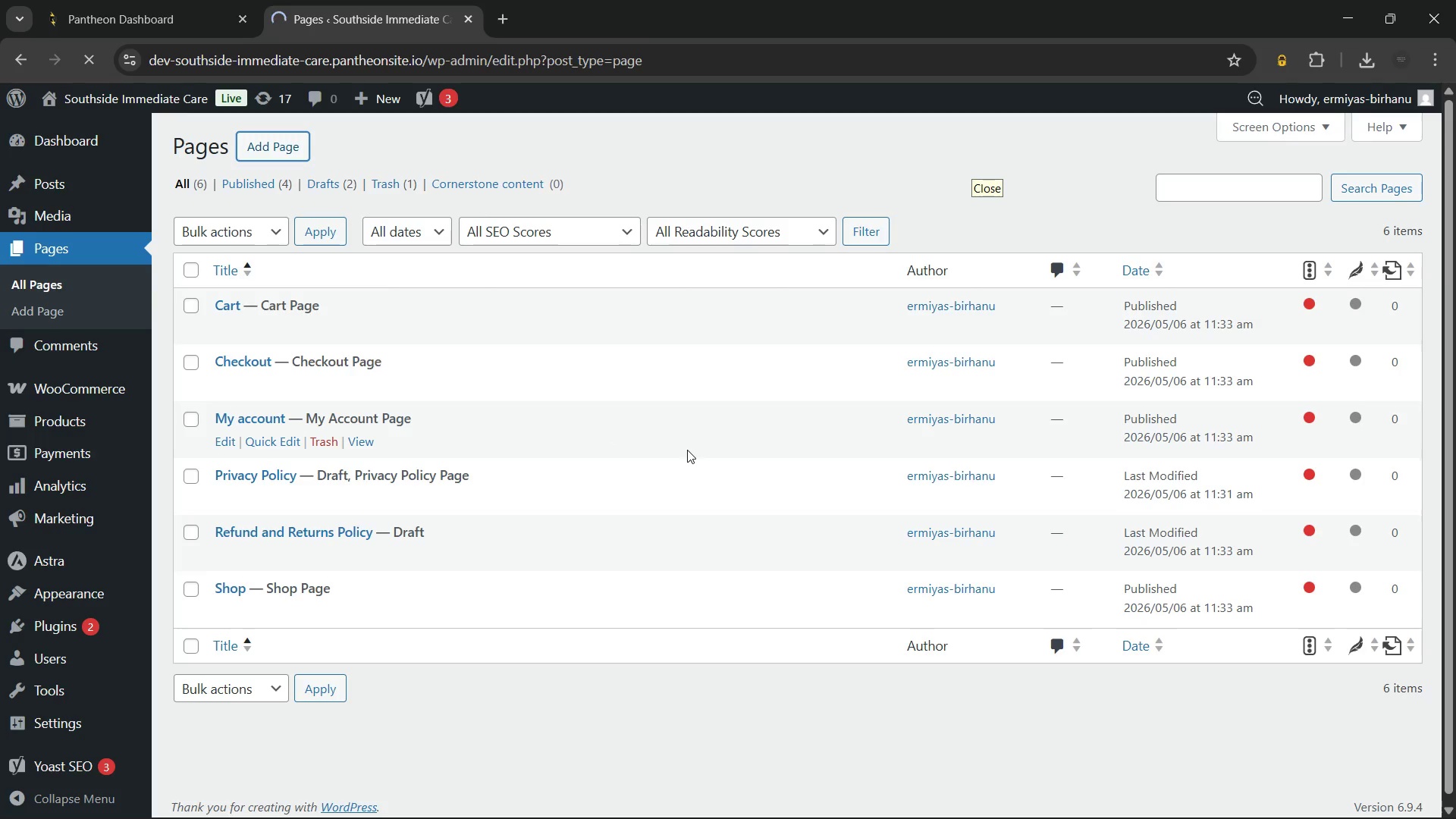 
wait(32.62)
 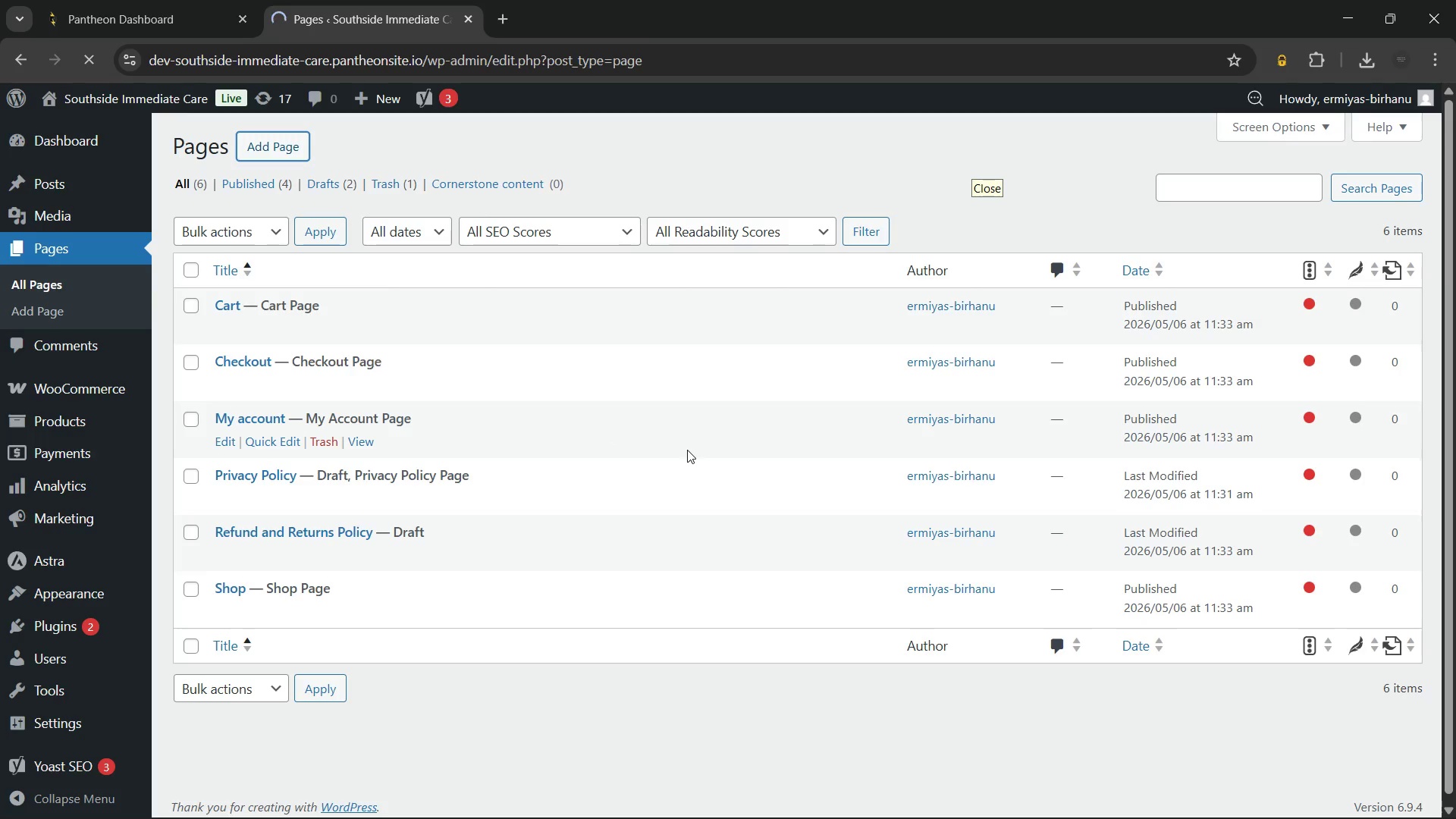 
mouse_move([482, 499])
 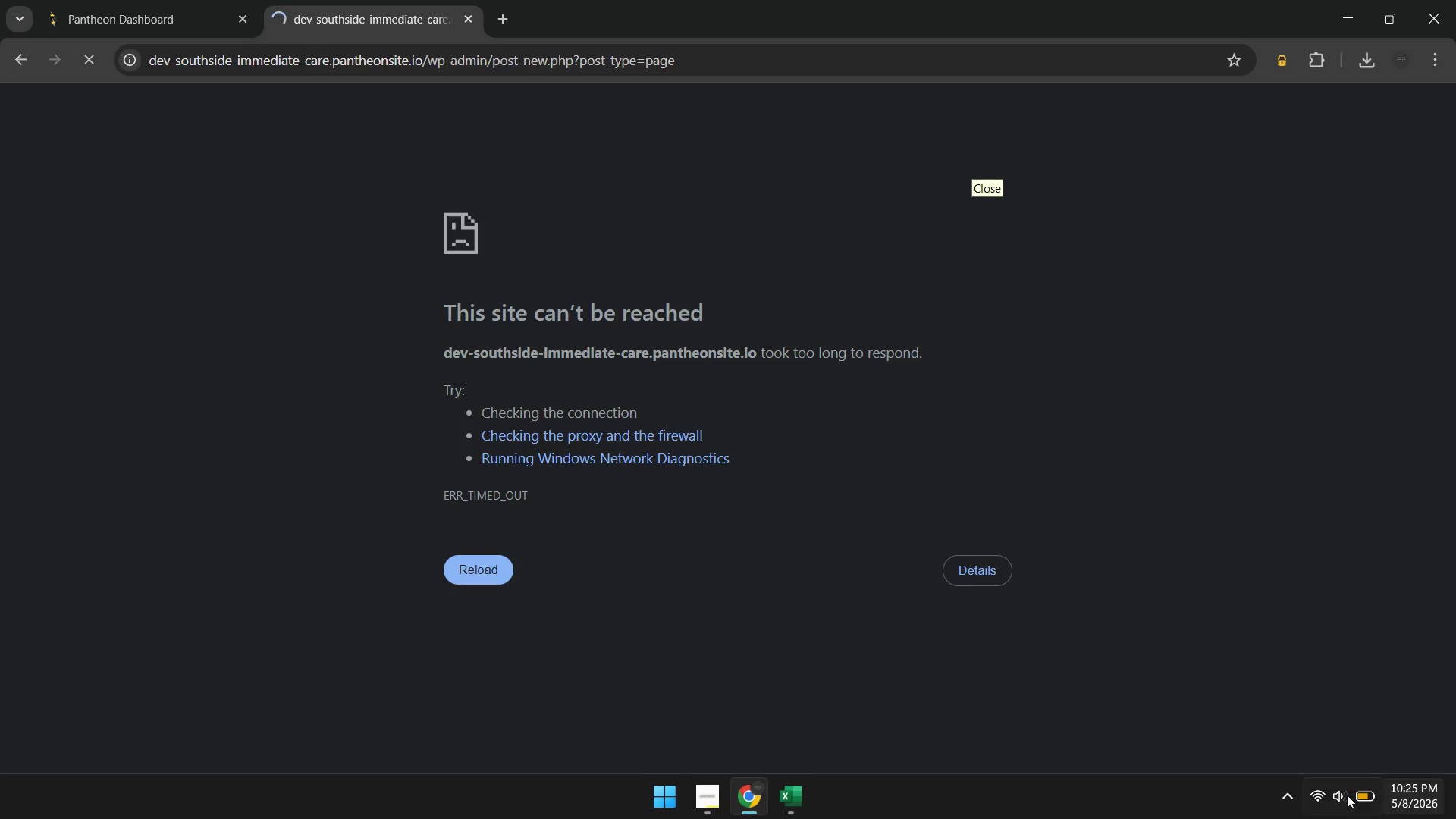 
left_click([1326, 798])
 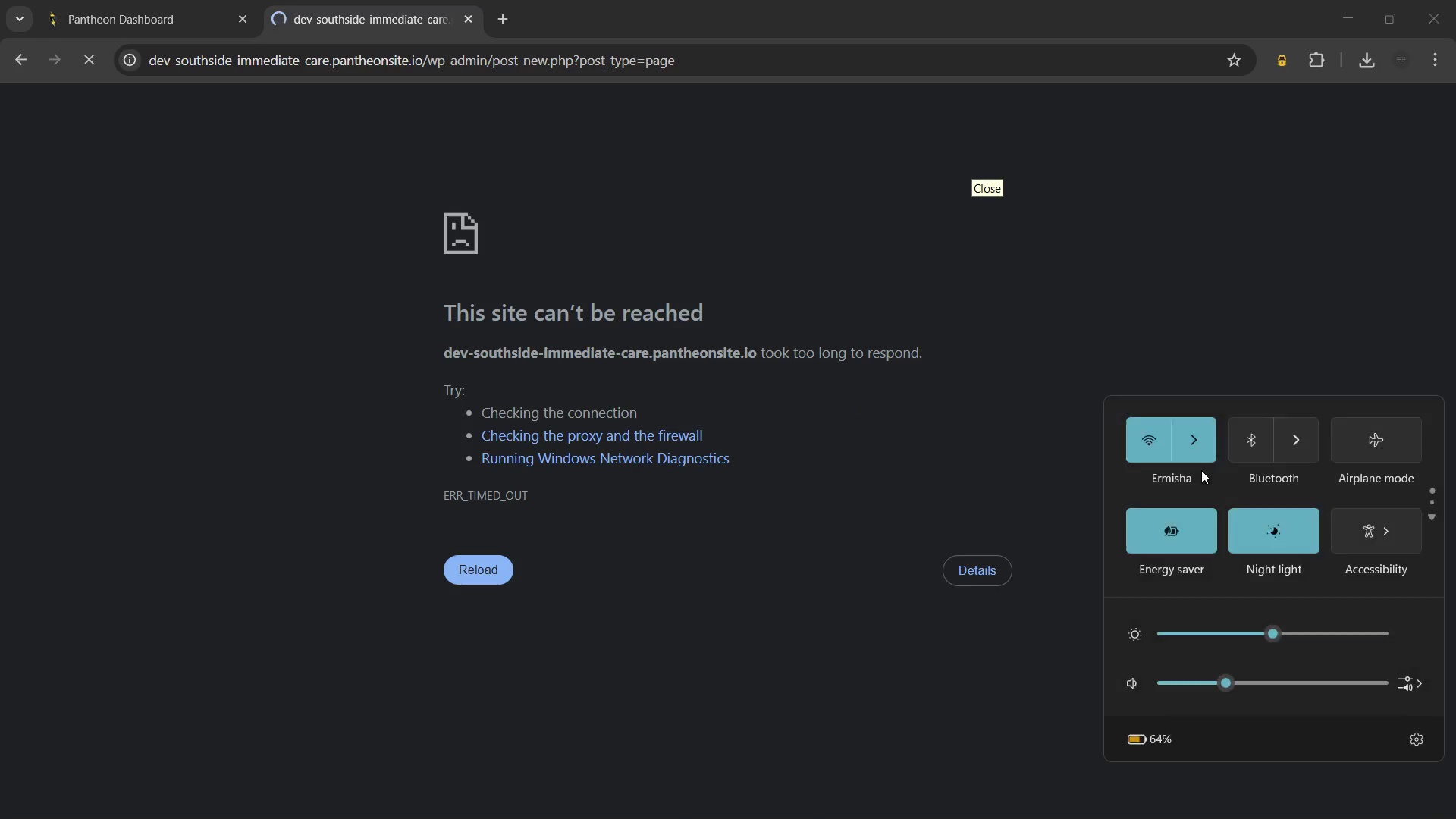 
left_click([1197, 453])
 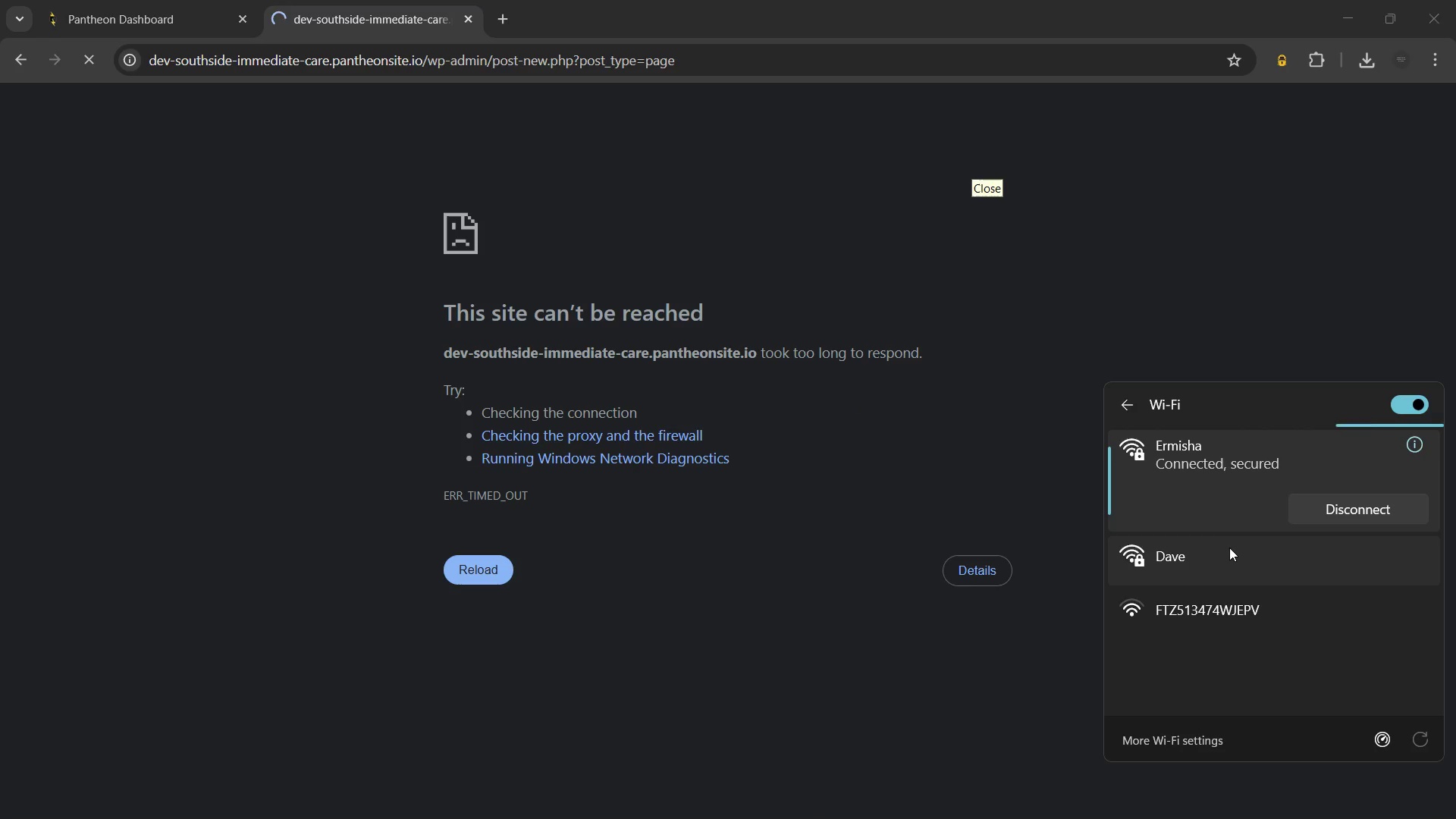 
left_click([1315, 592])
 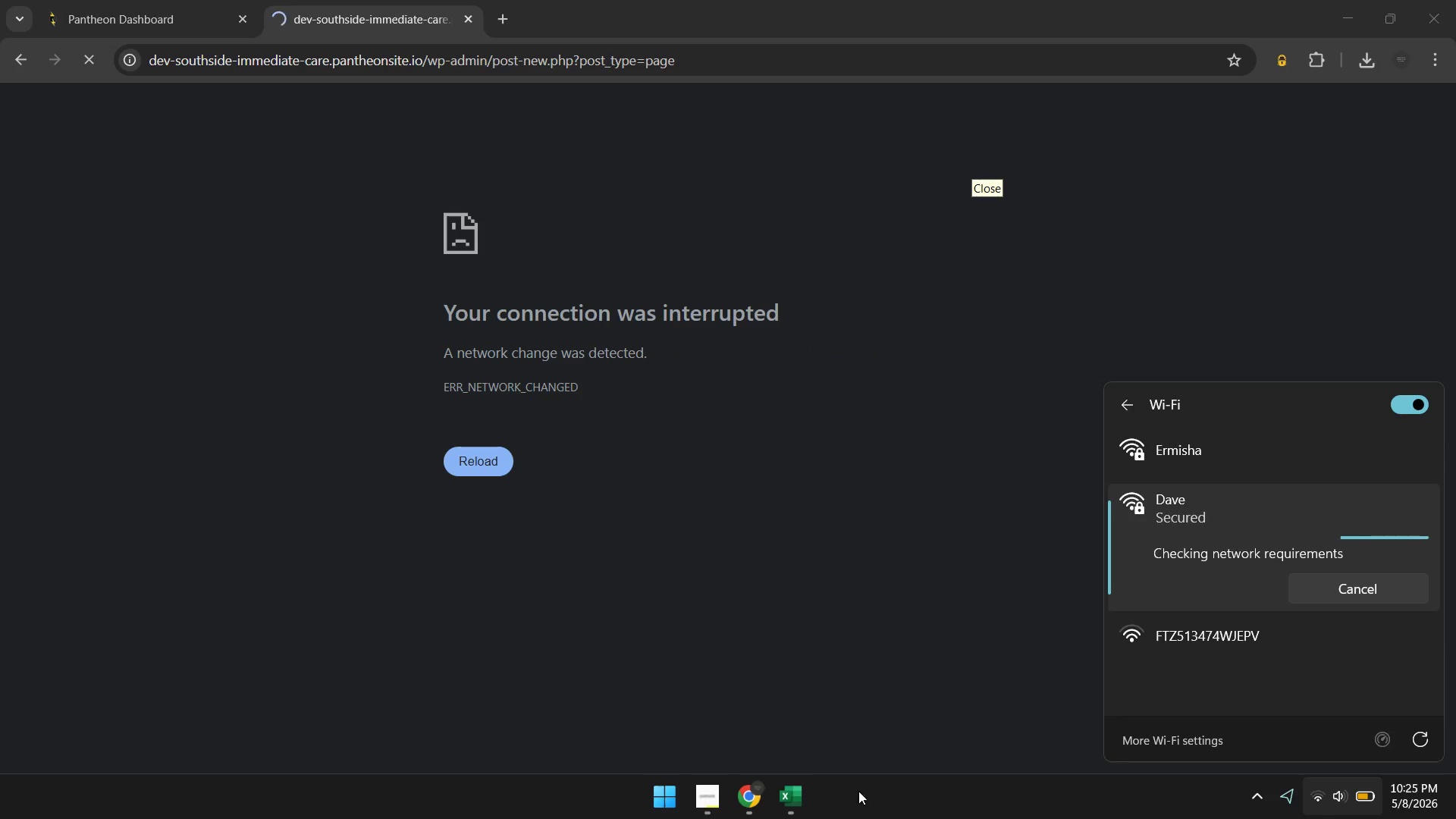 
mouse_move([771, 785])
 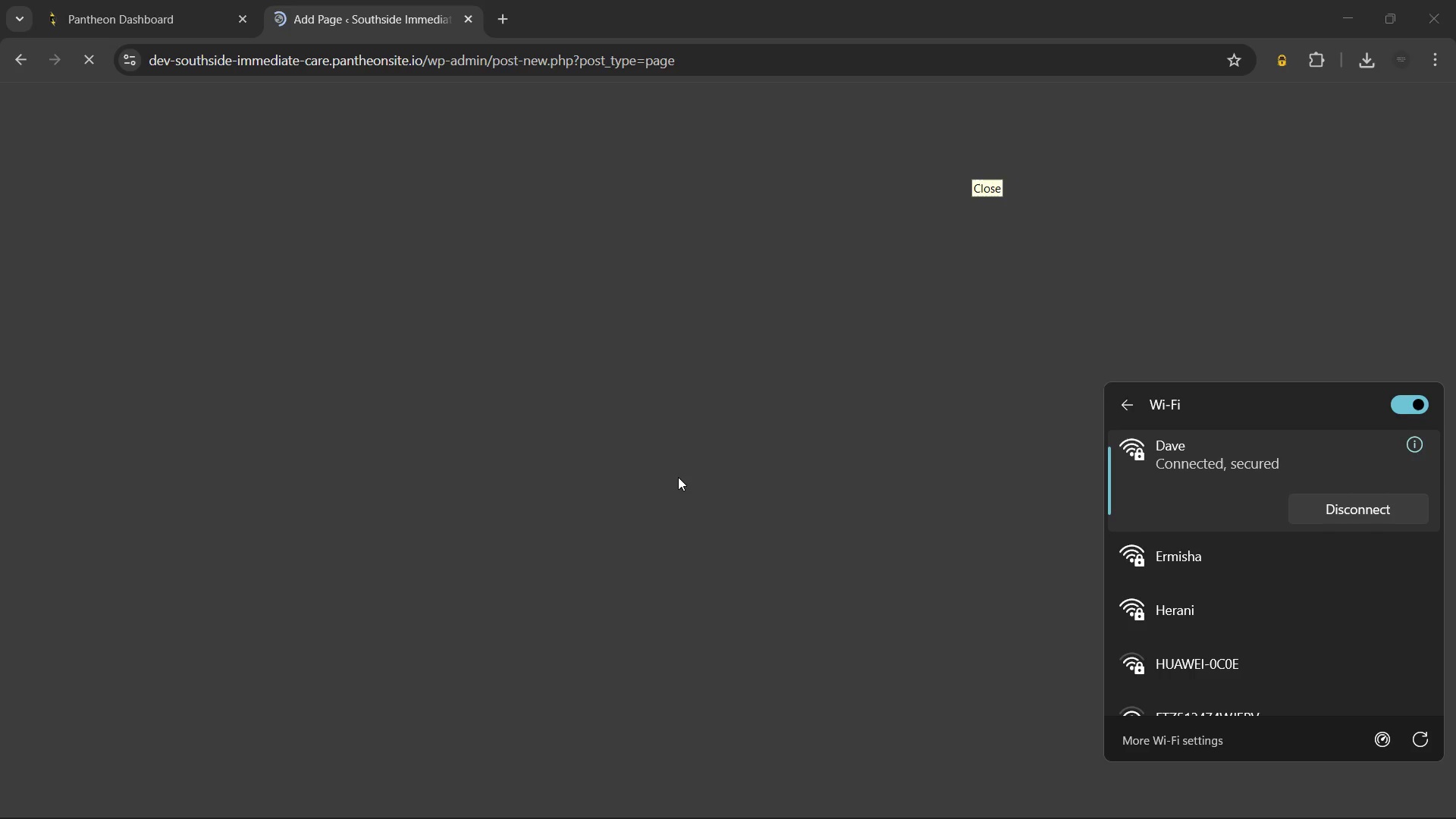 
wait(9.47)
 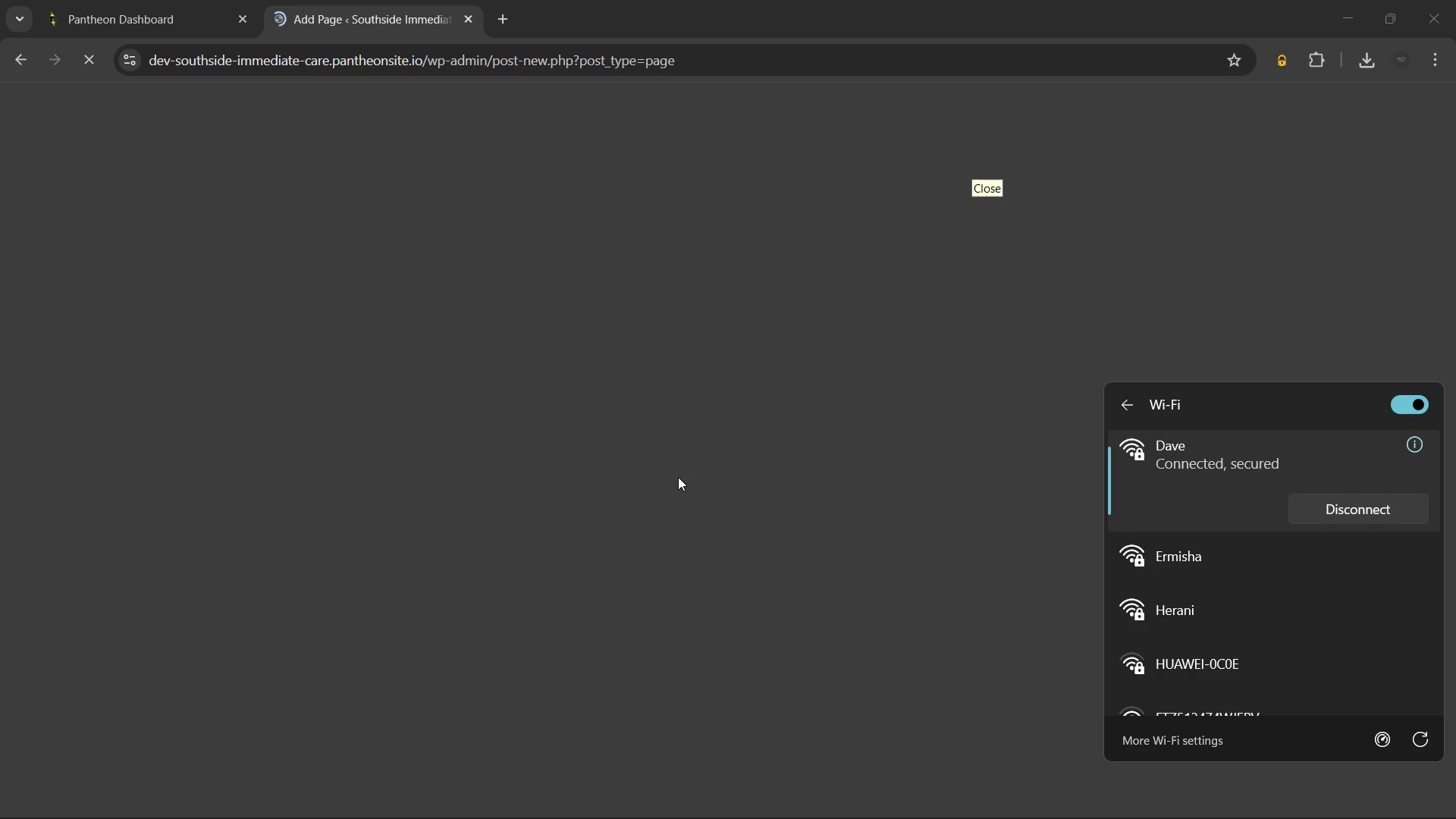 
mouse_move([664, 705])
 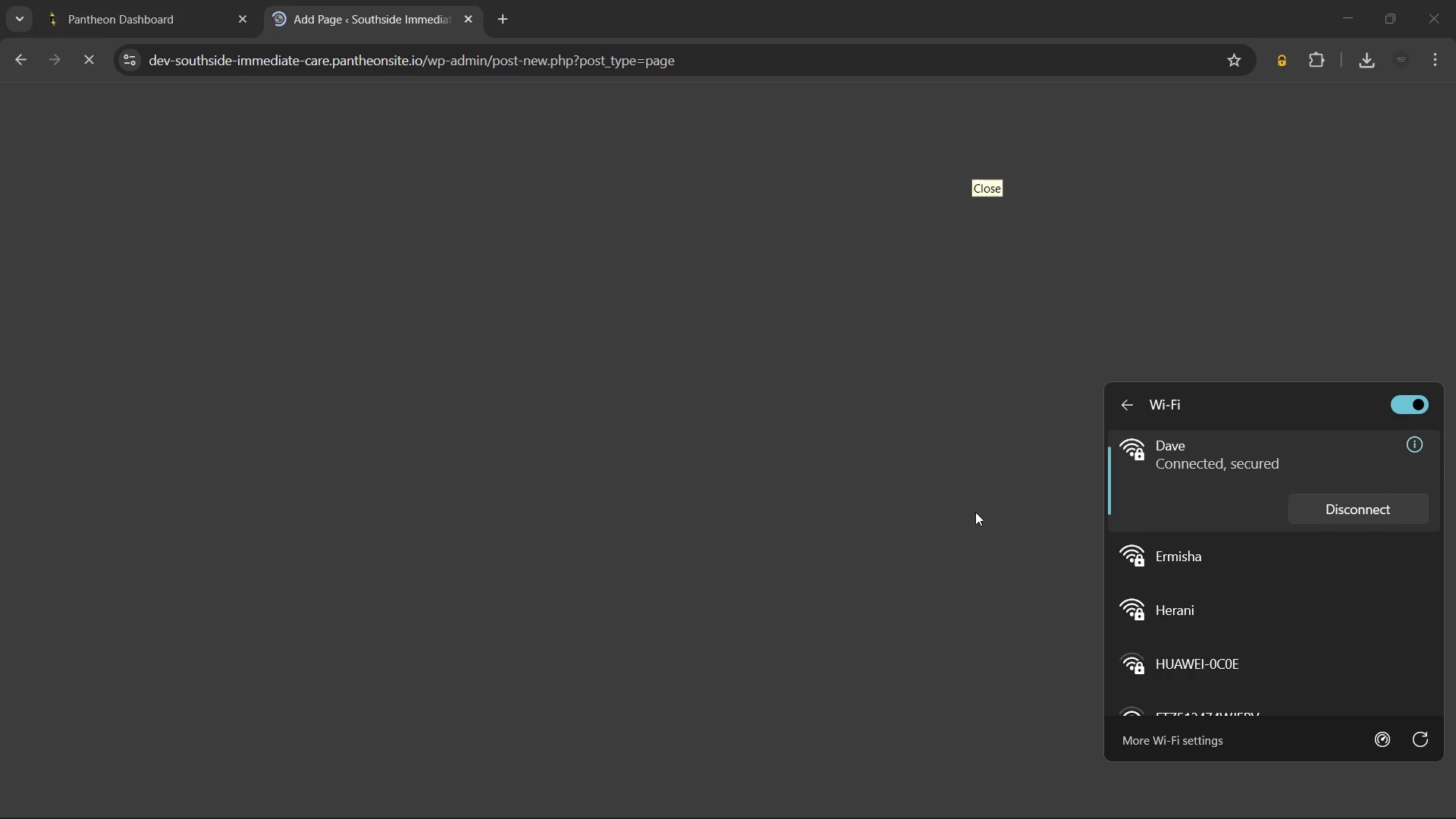 
left_click([824, 393])
 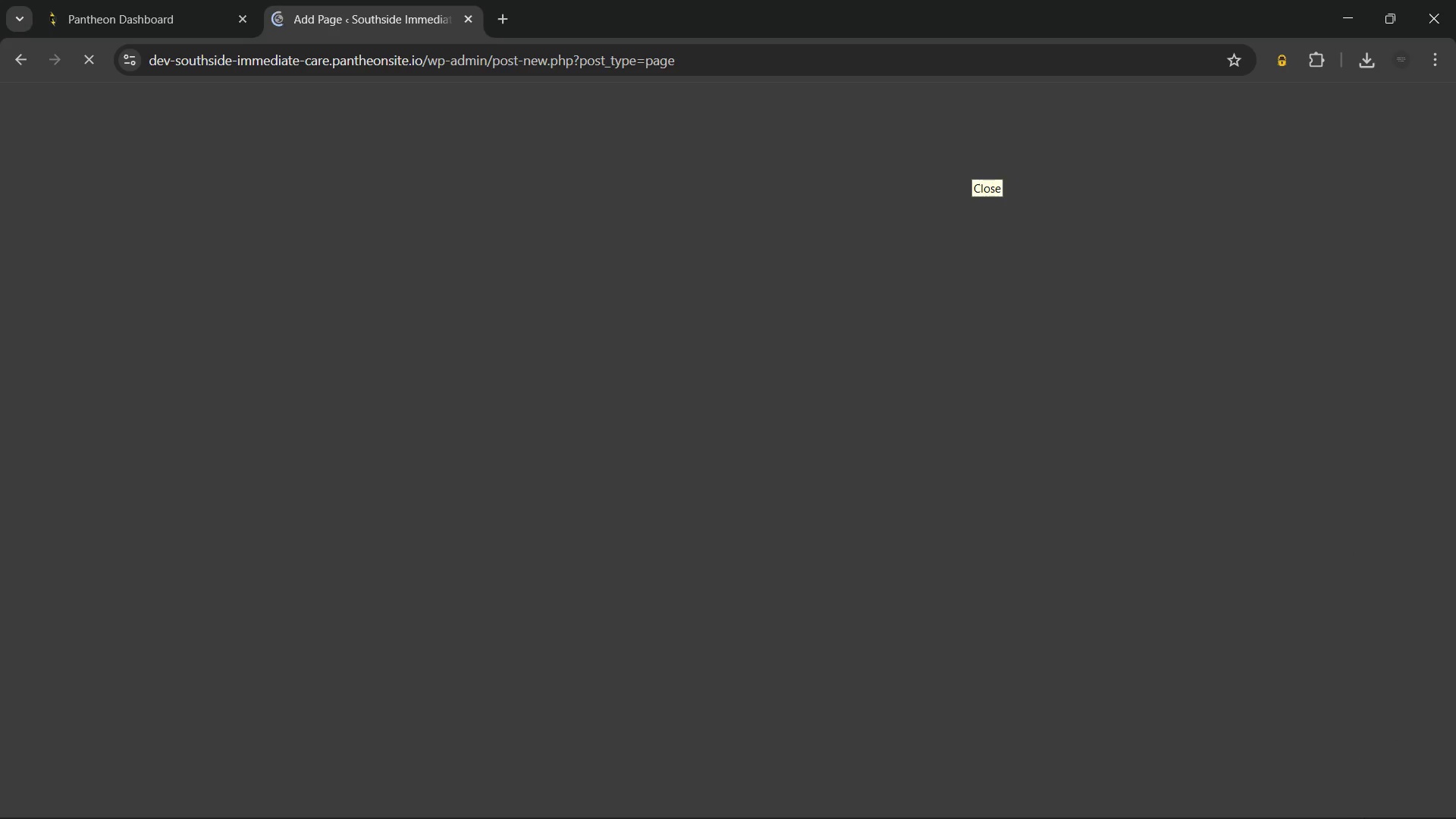 
left_click([1356, 792])
 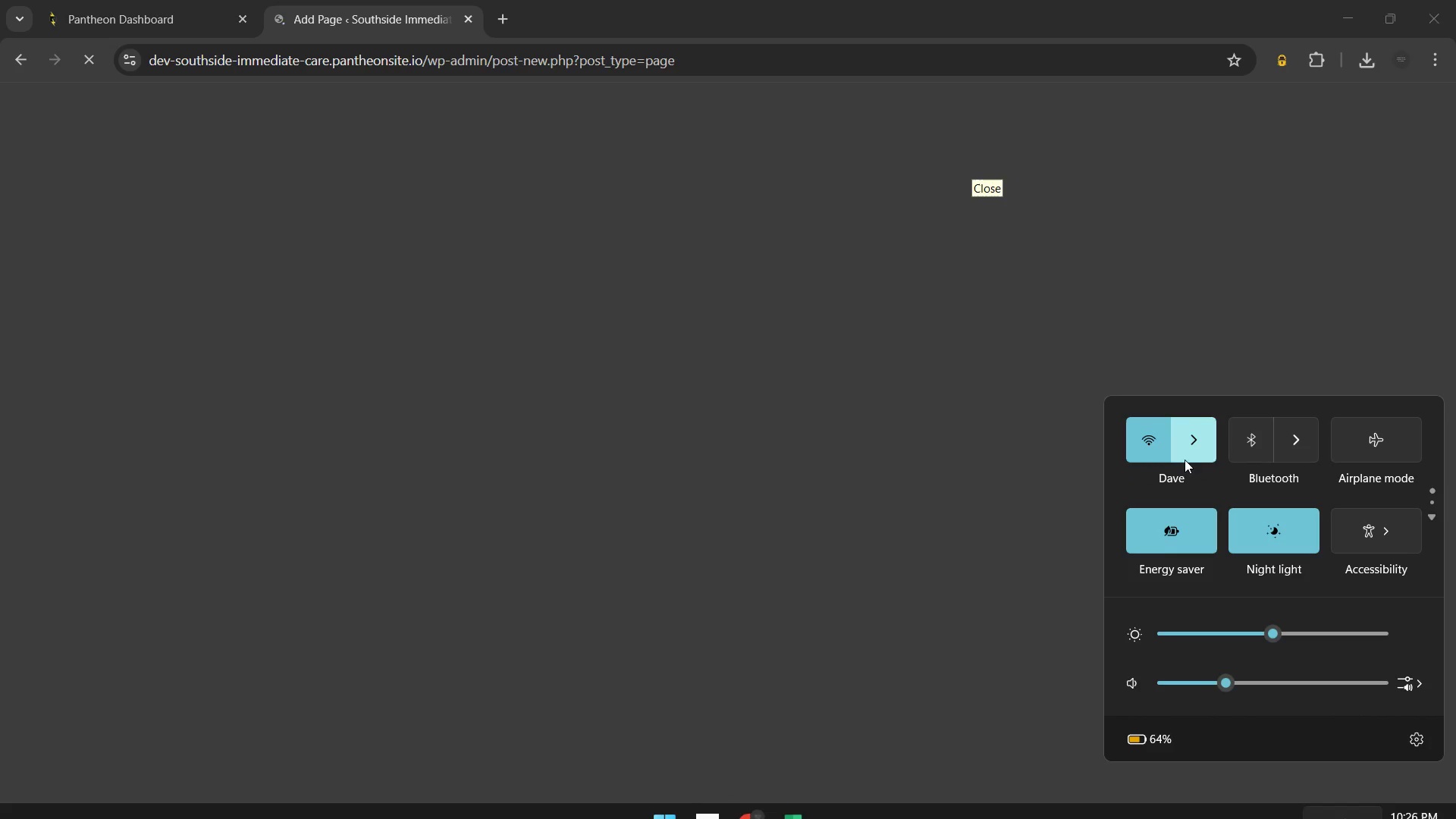 
left_click([1183, 444])
 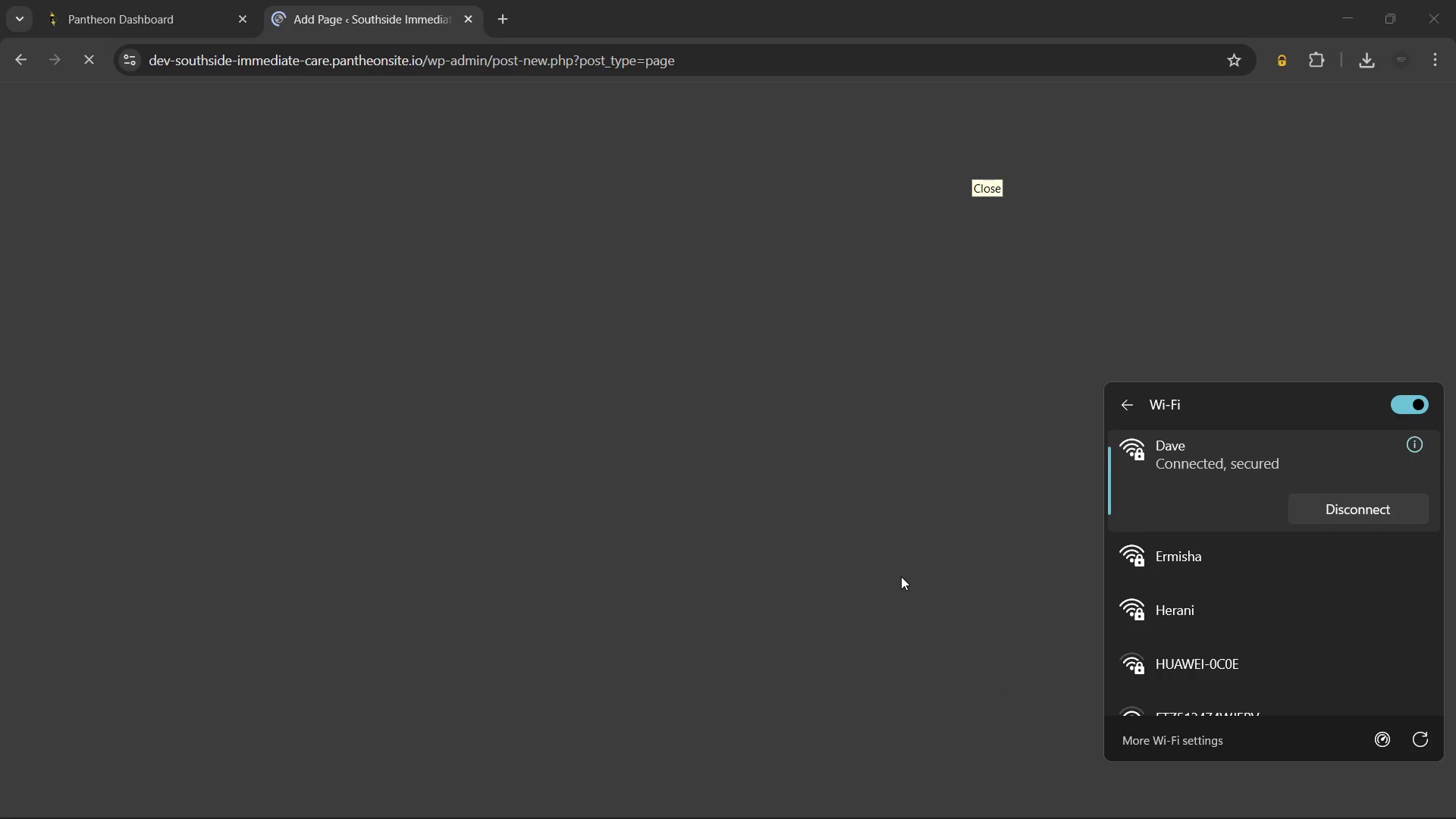 
wait(15.64)
 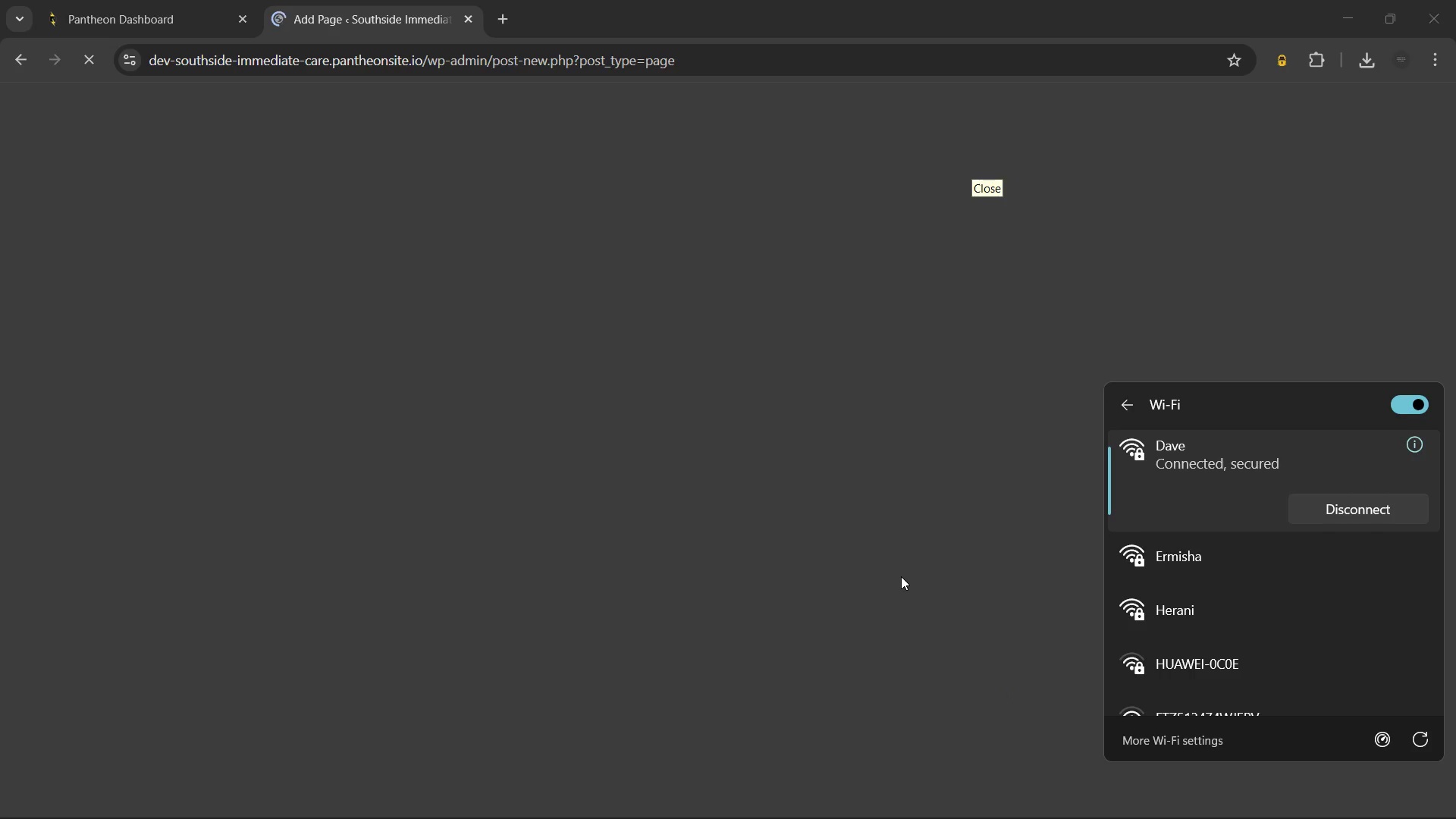 
left_click([854, 334])
 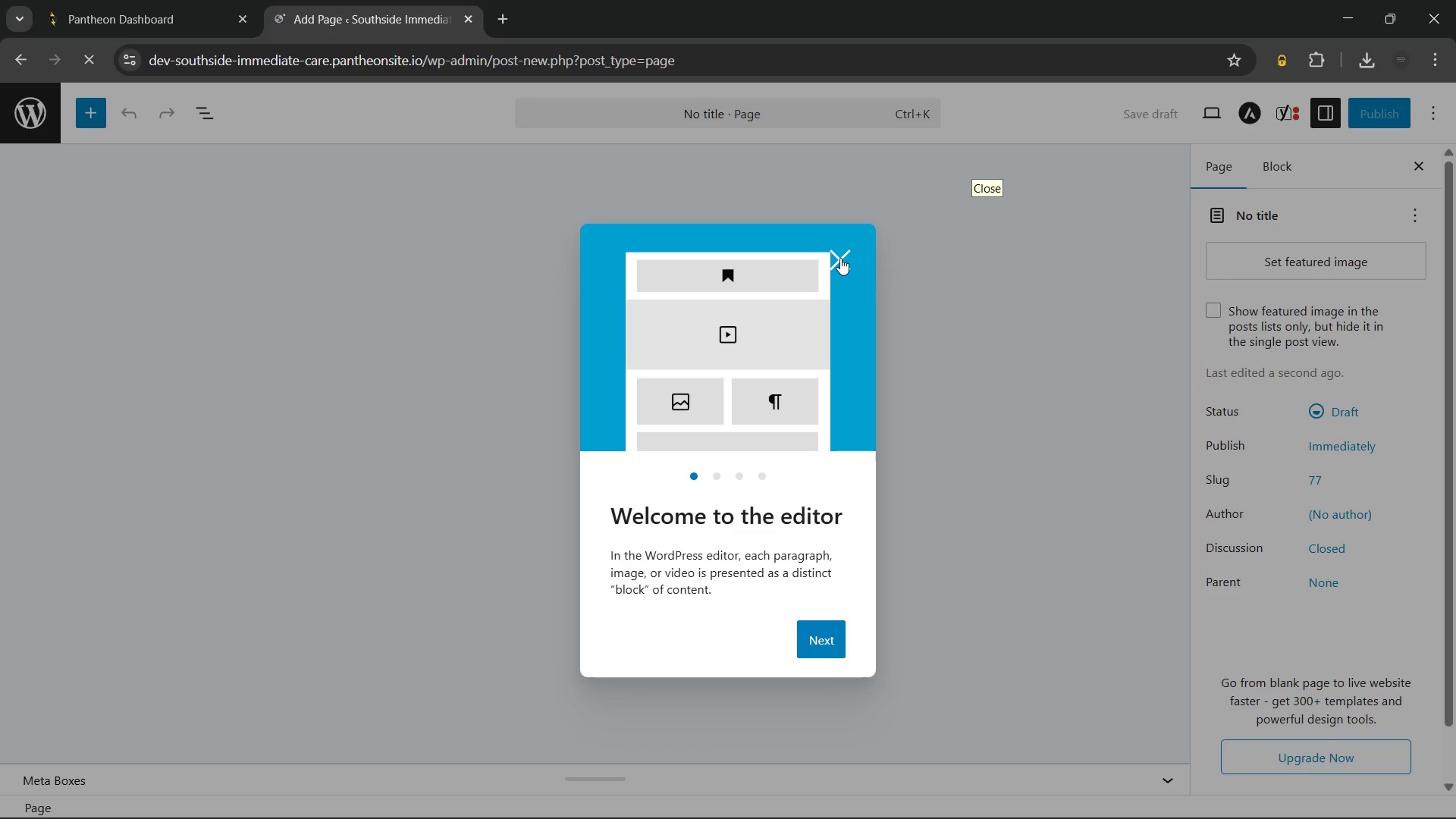 
left_click([840, 258])
 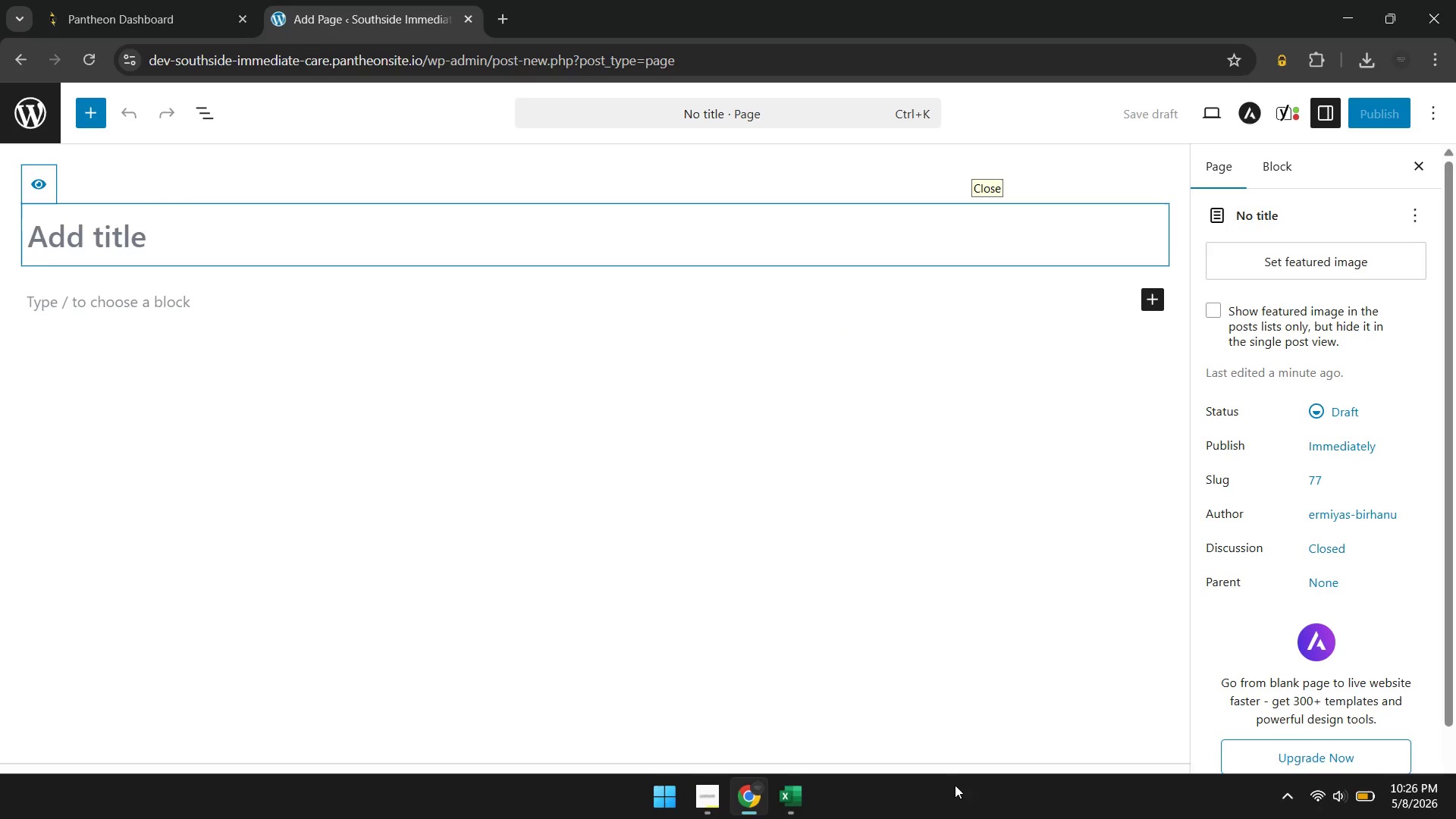 
wait(8.16)
 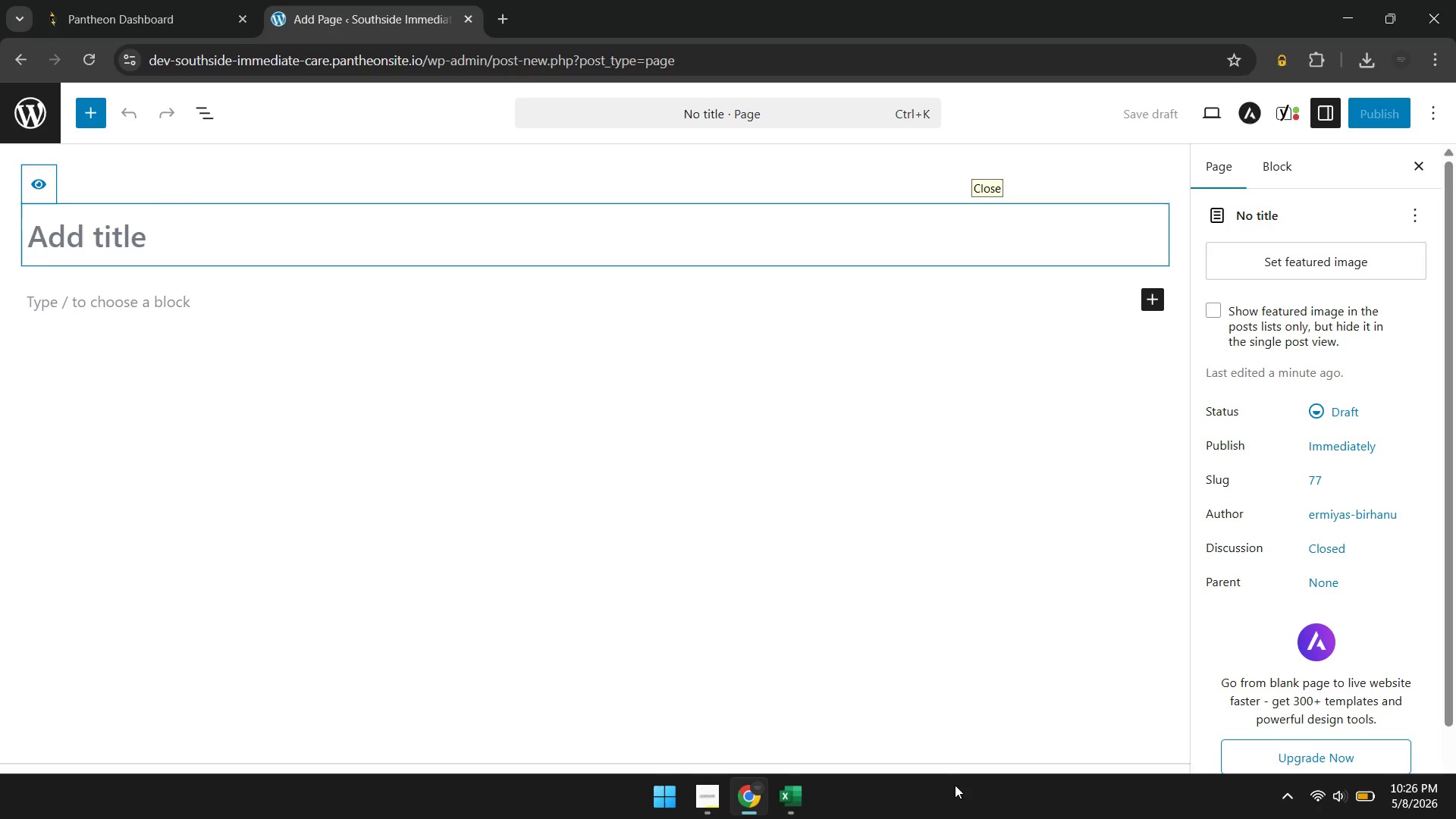 
left_click([384, 234])
 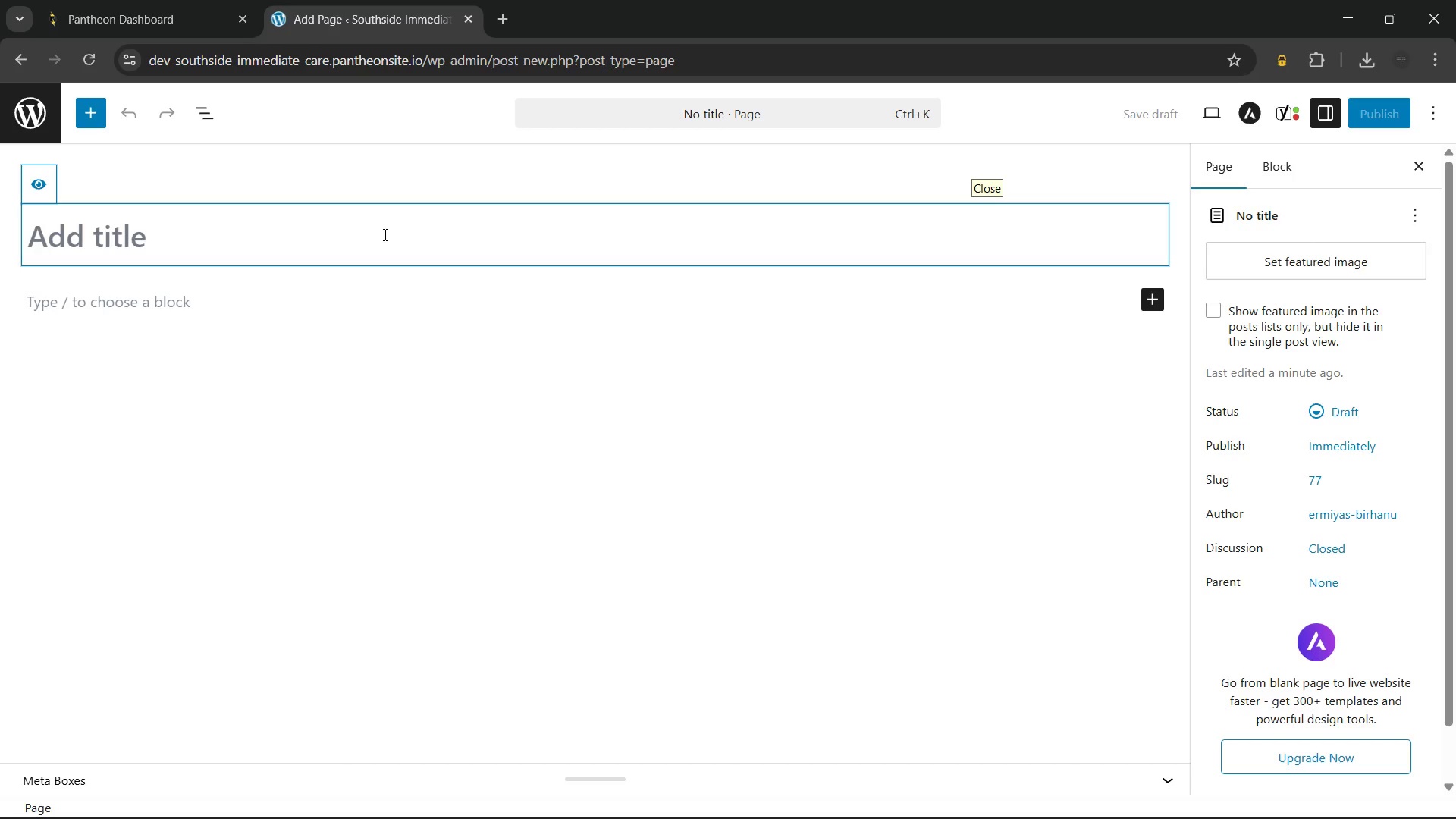 
type(Home)
 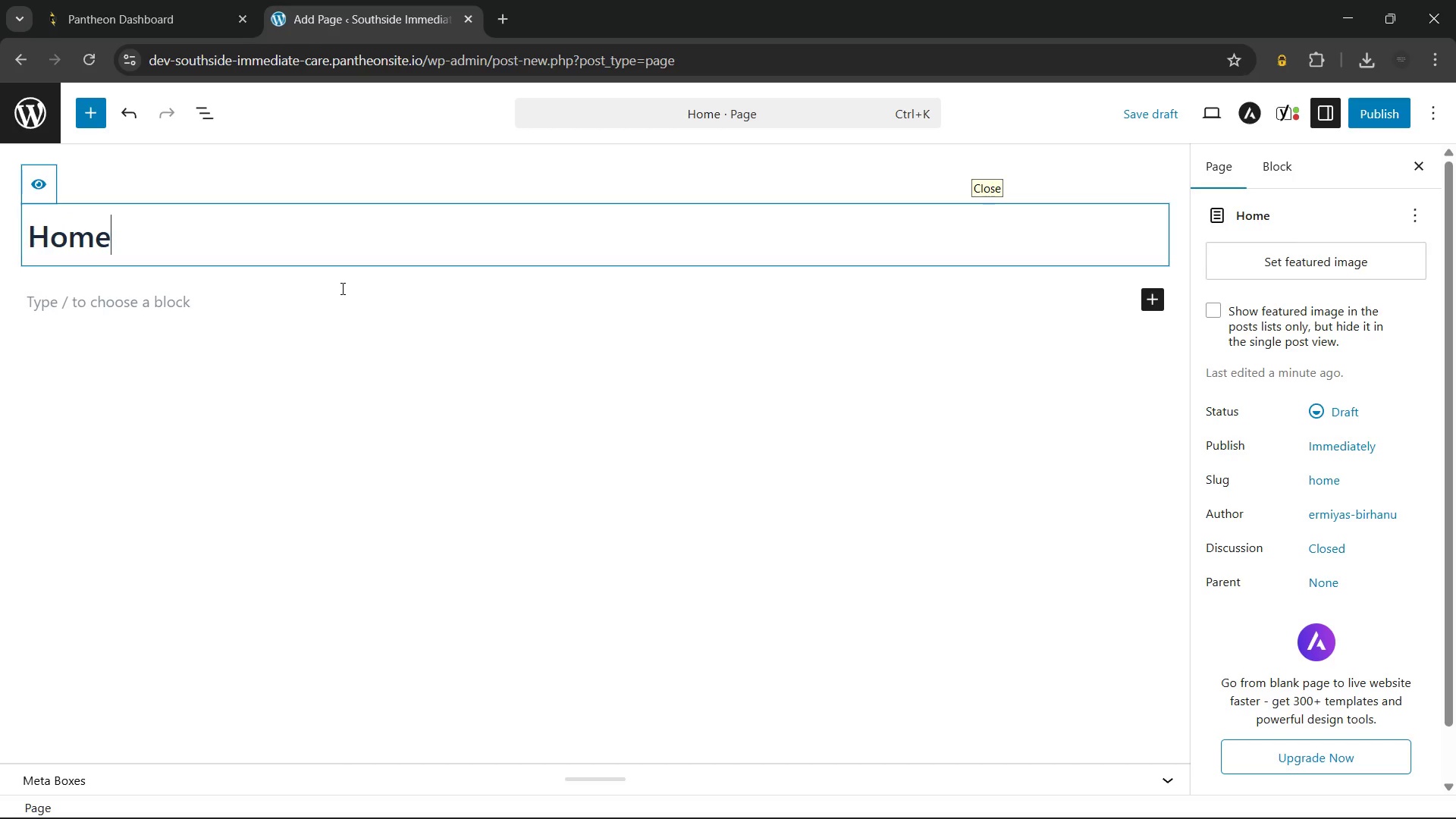 
left_click([341, 290])
 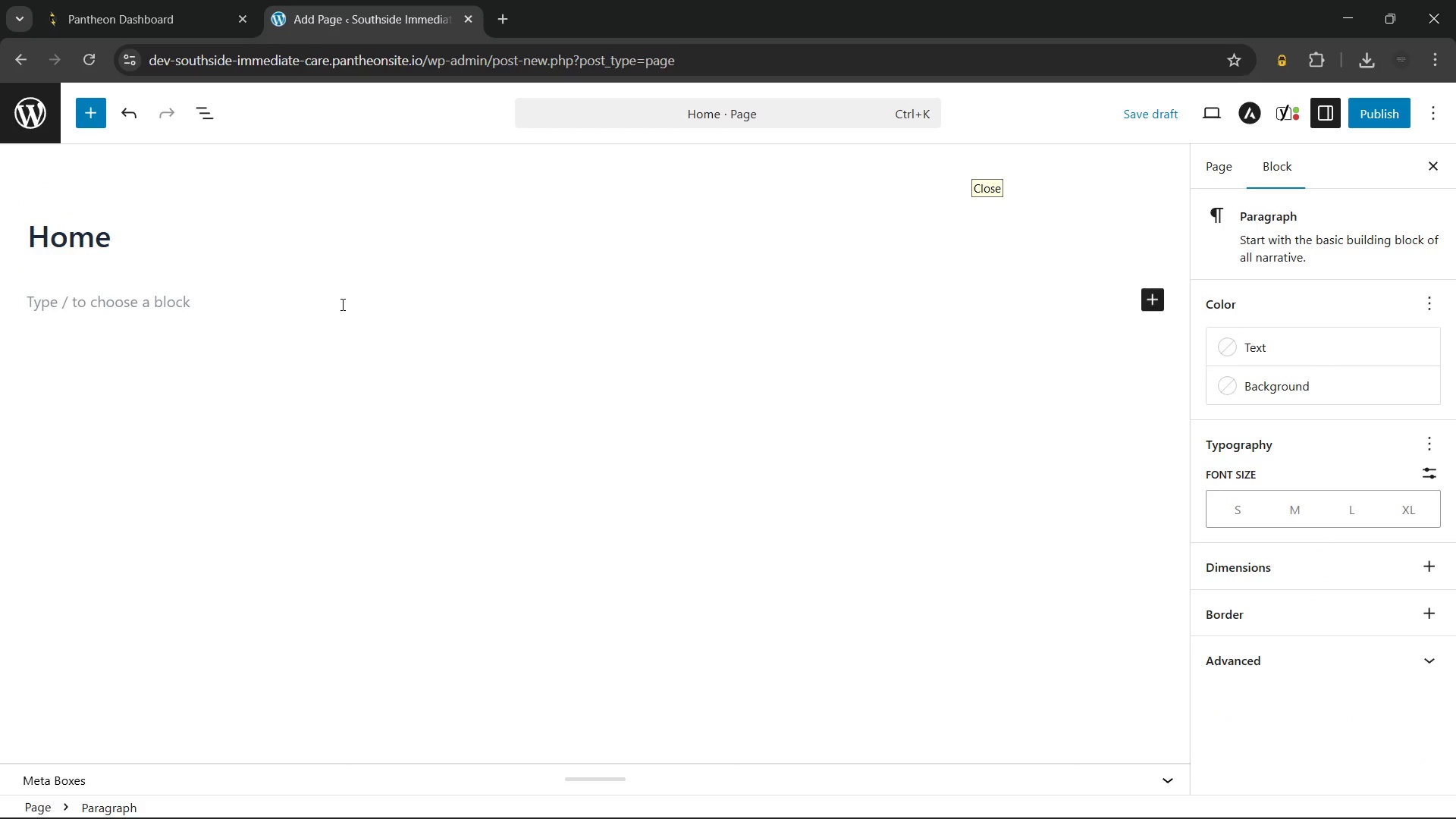 
type(/hea)
 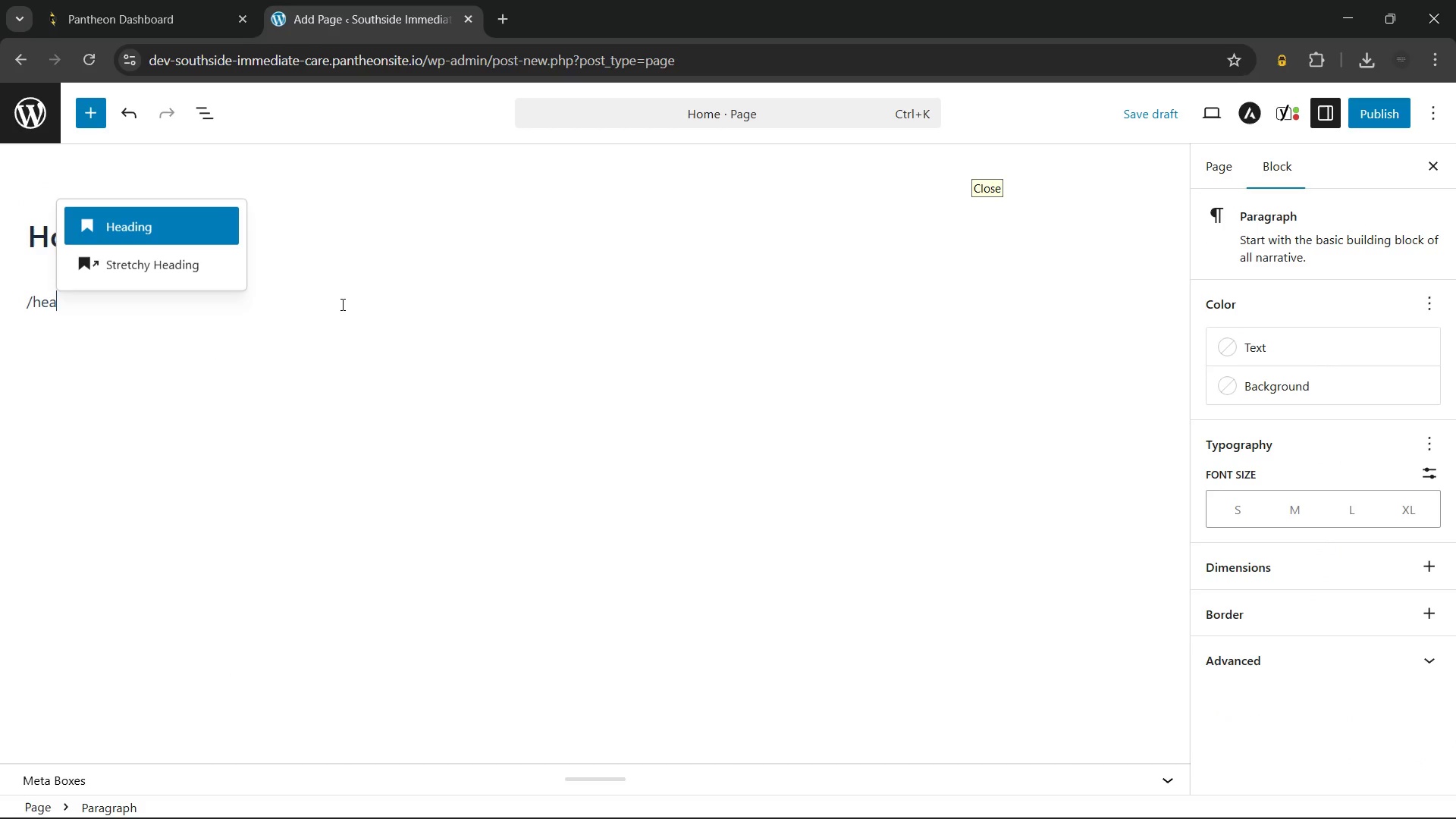 
key(Enter)
 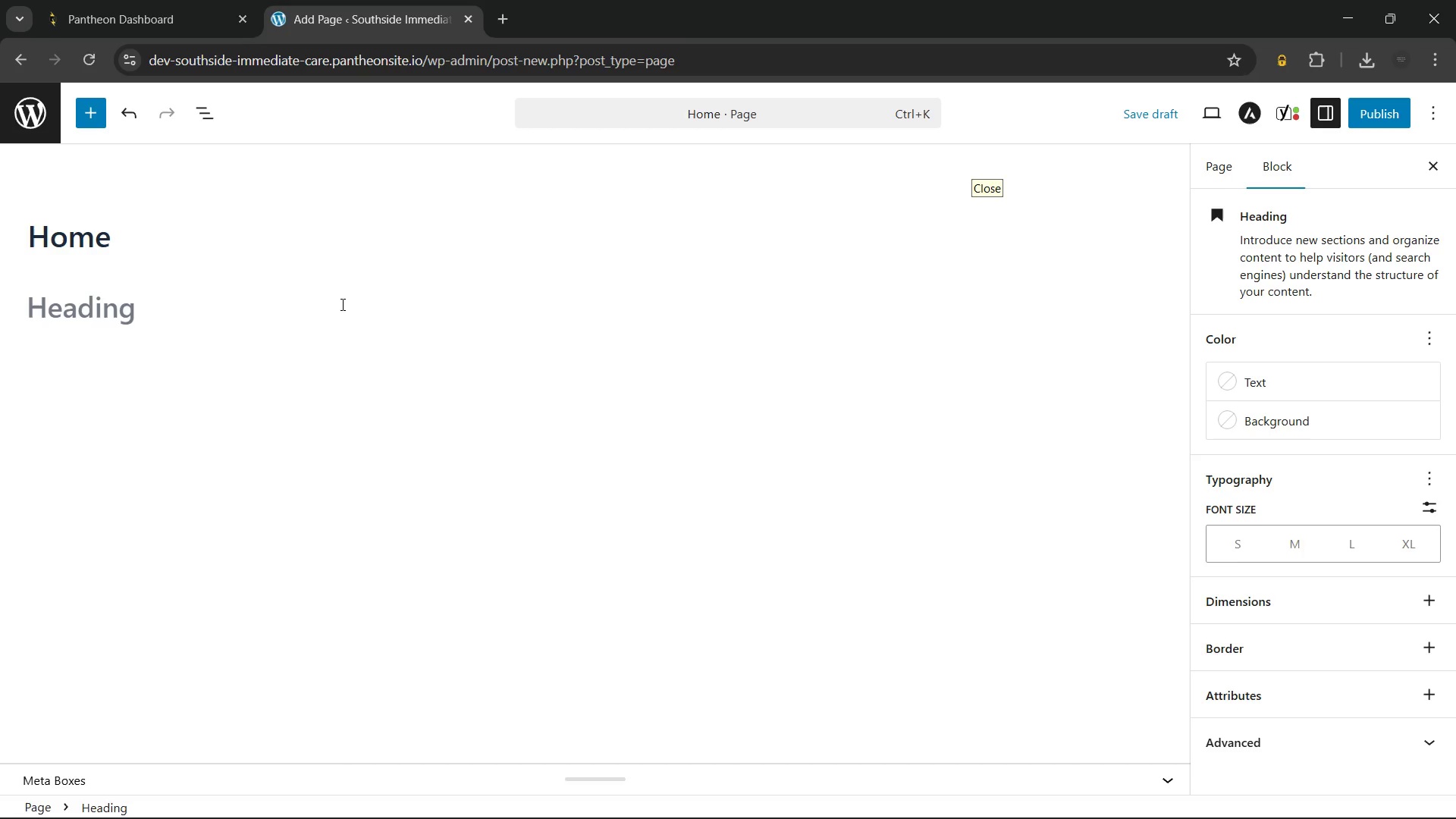 
type(Professional Medical)
 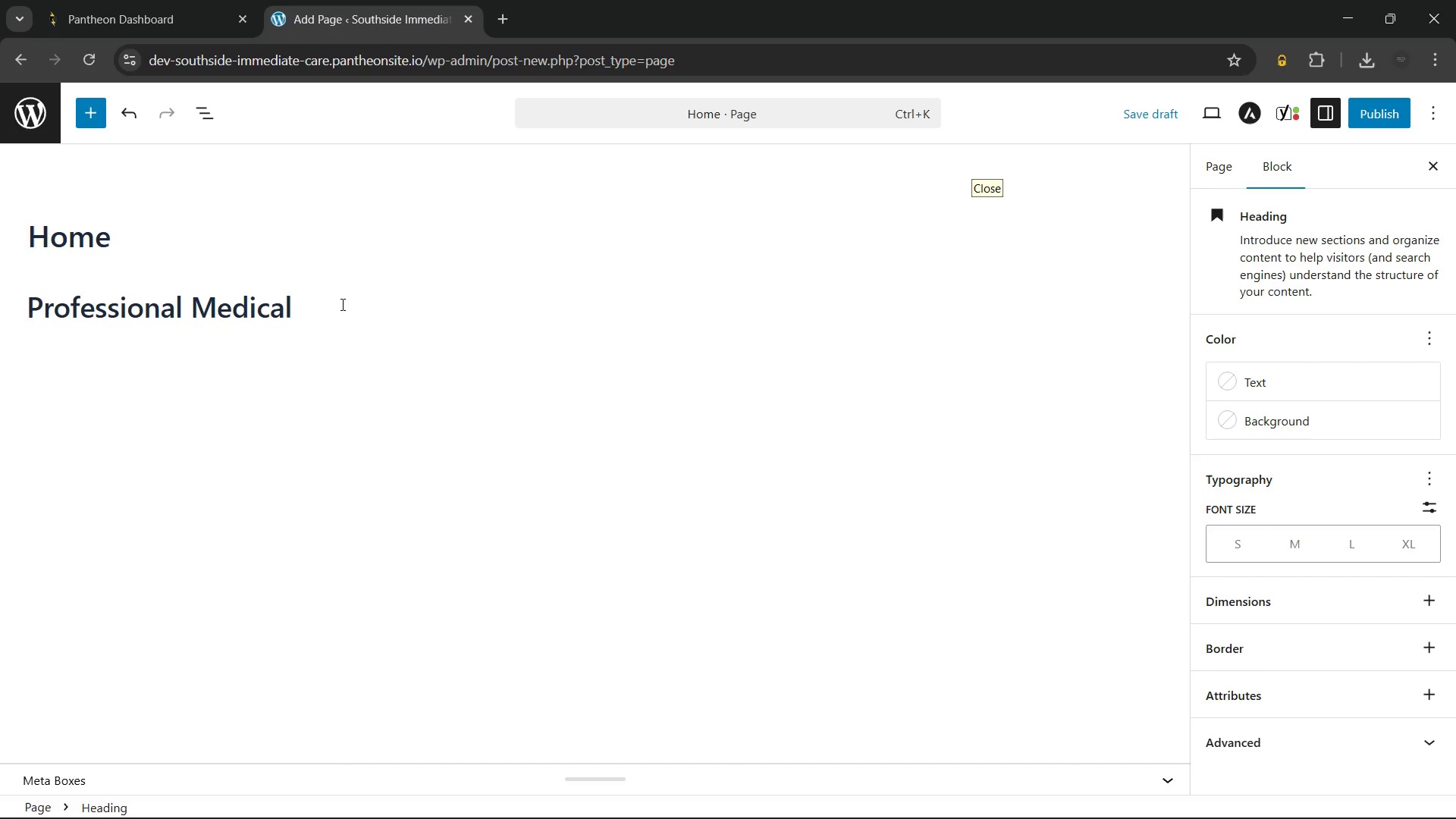 
mouse_move([1305, 783])
 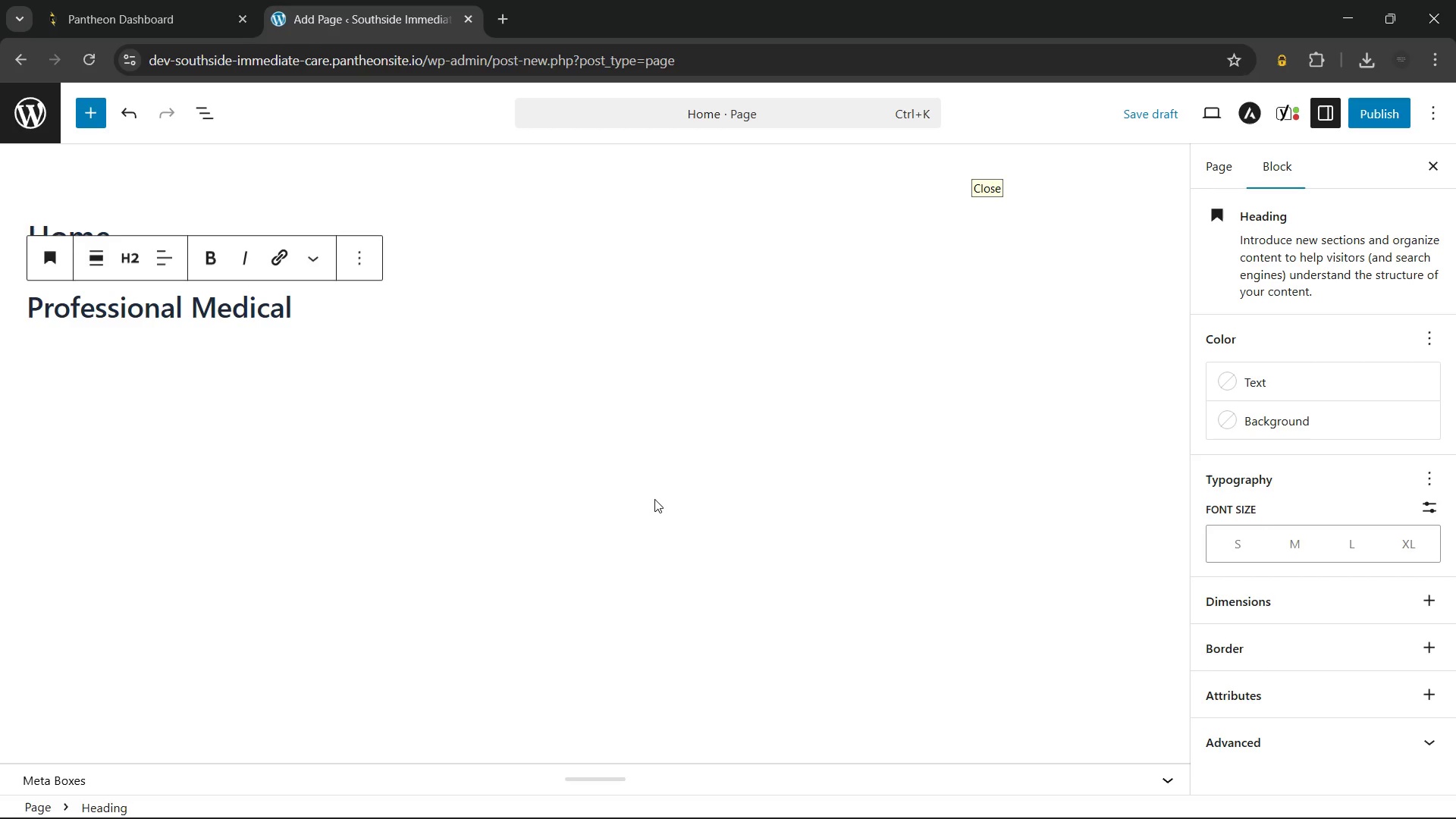 
type( Supplies for Recovery, Wellness, and Everyday Care)
 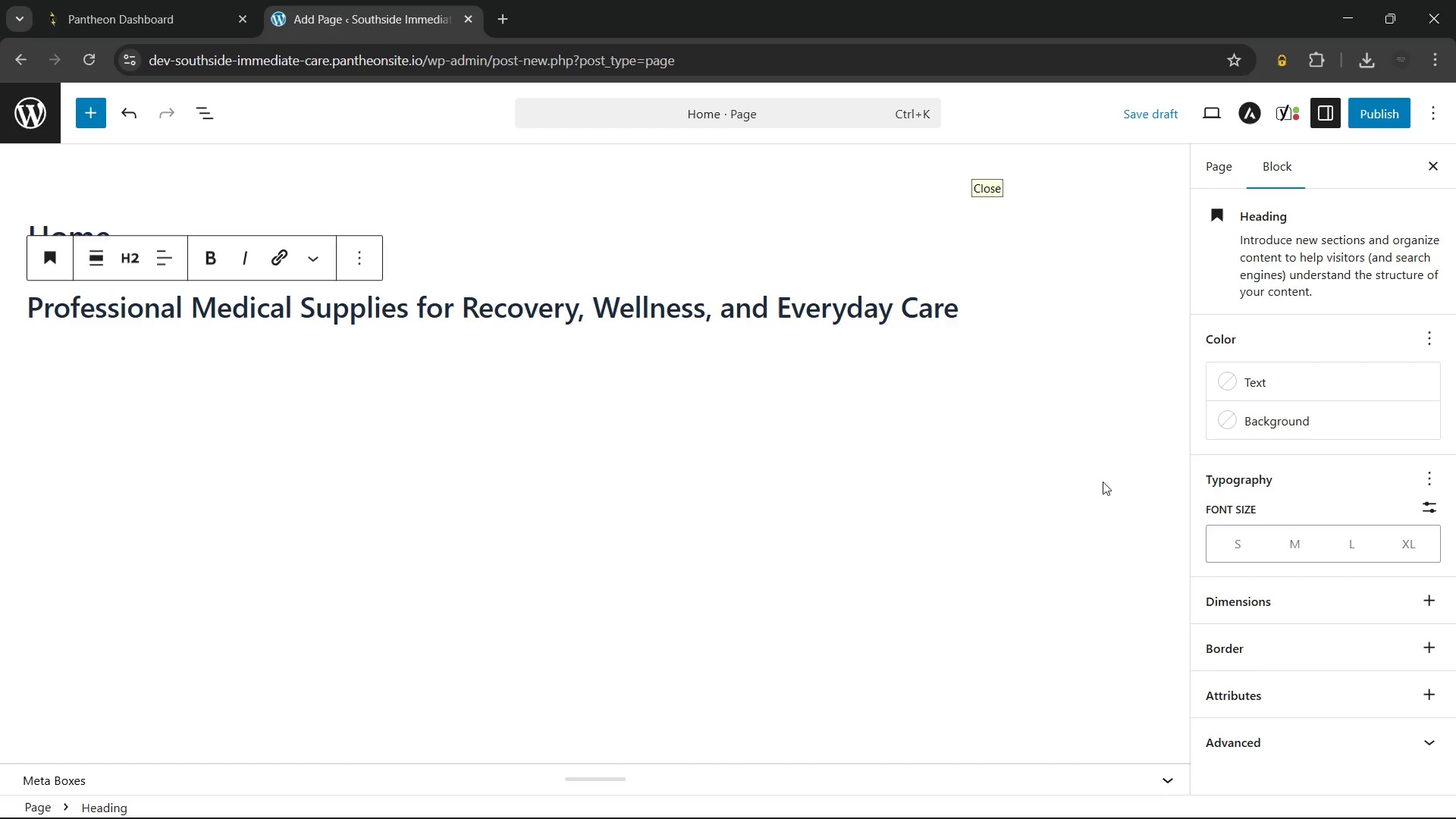 
mouse_move([1309, 781])
 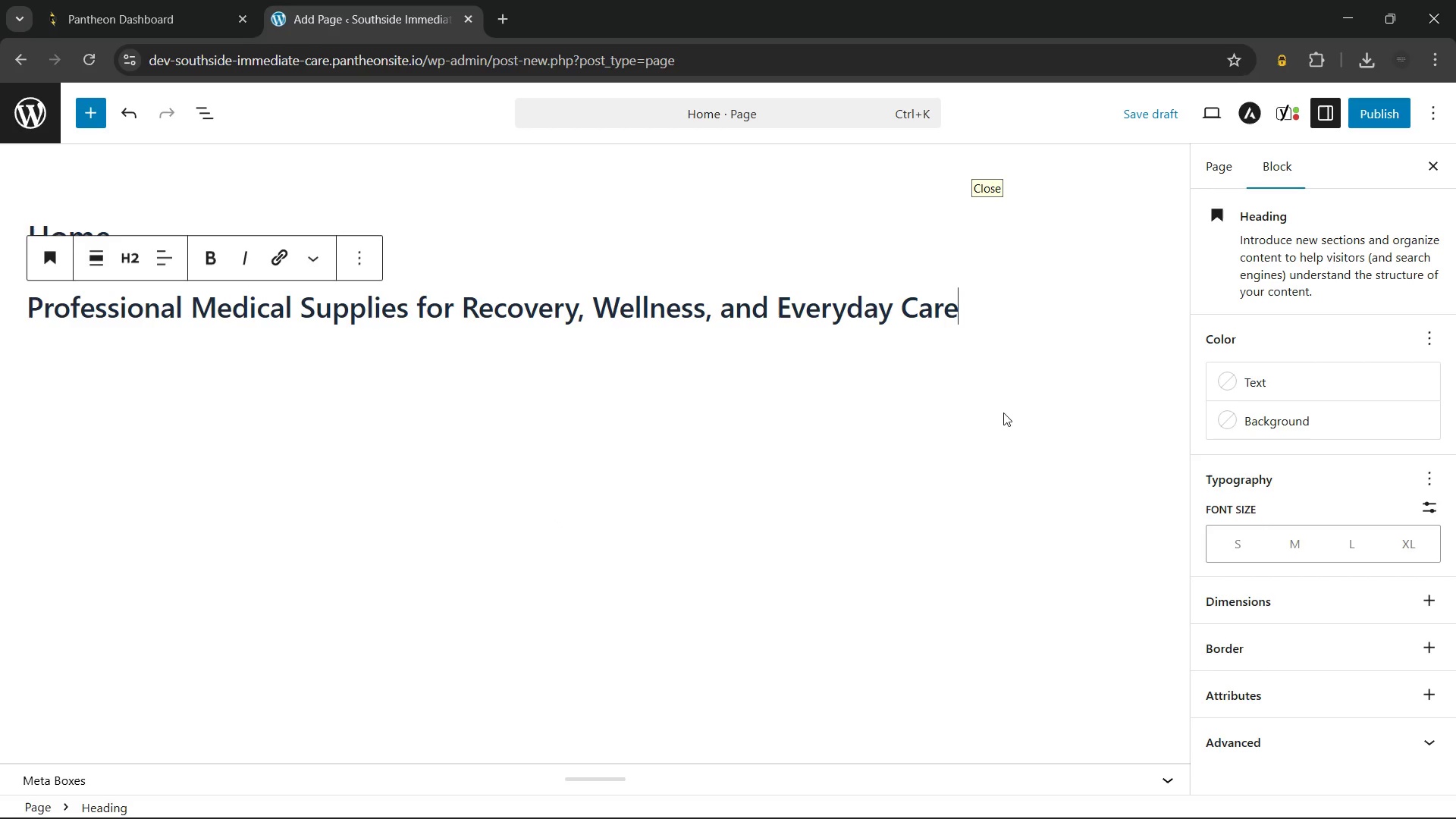 
wait(5.12)
 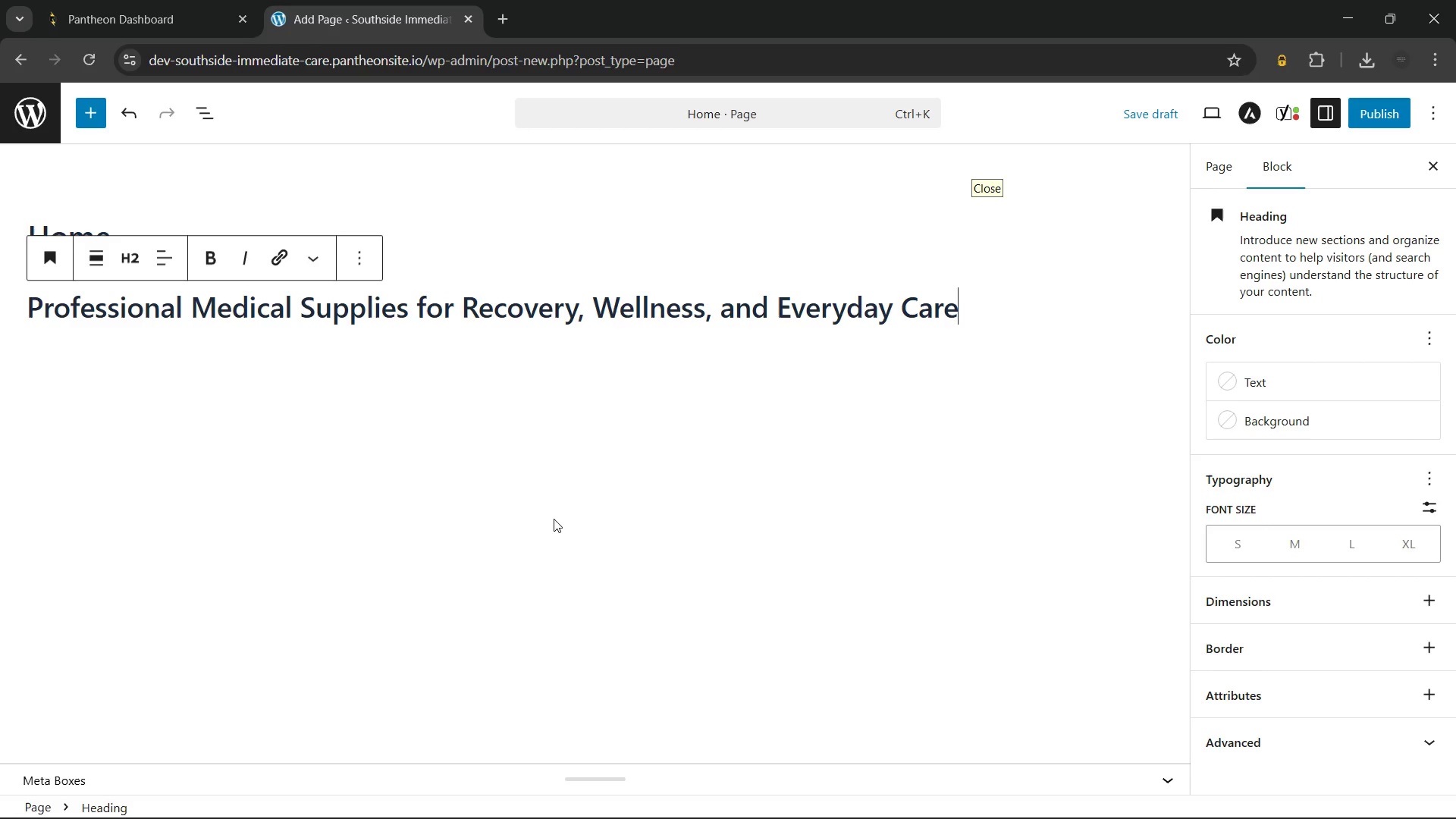 
left_click([1363, 115])
 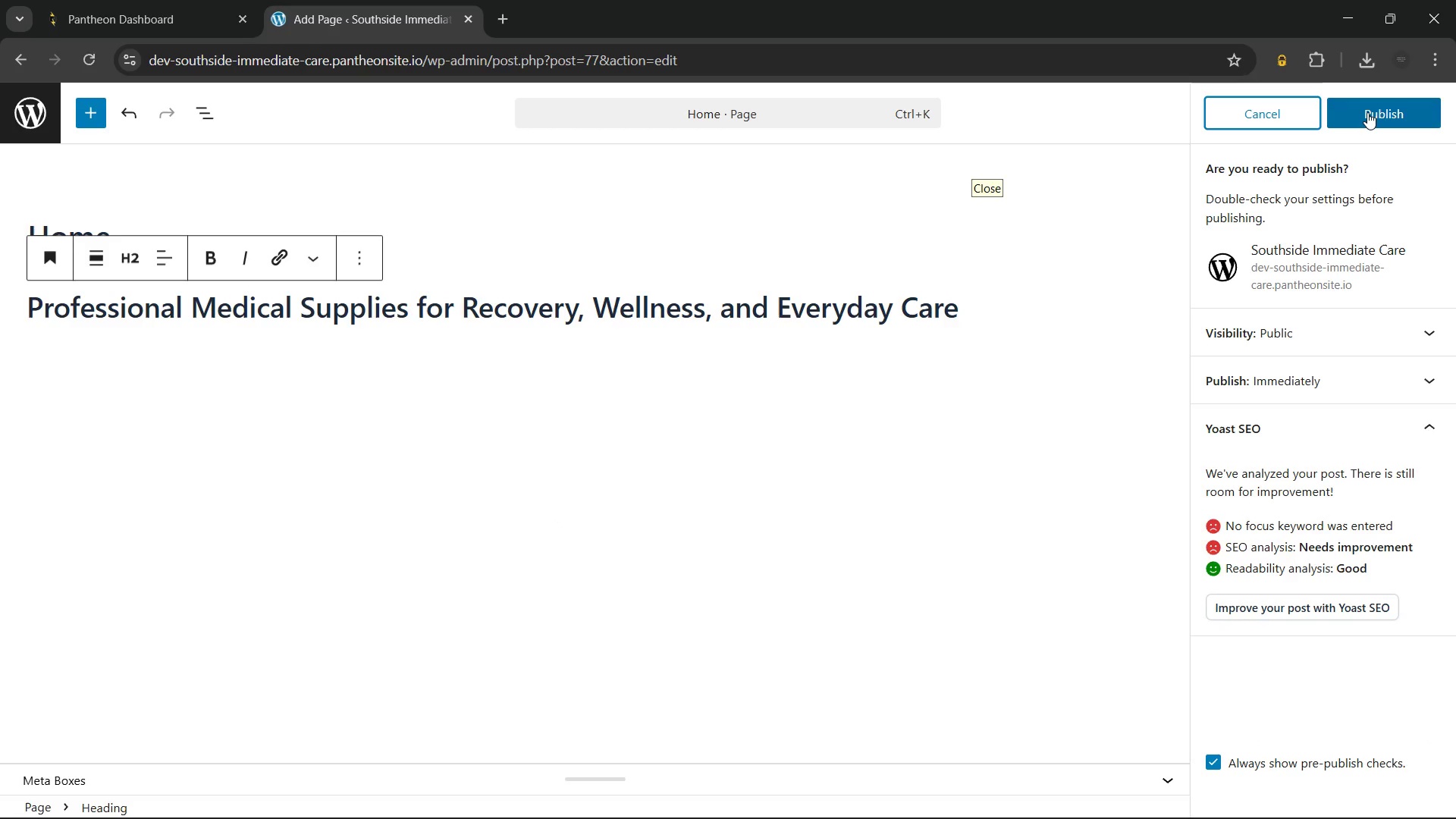 
left_click([1367, 112])
 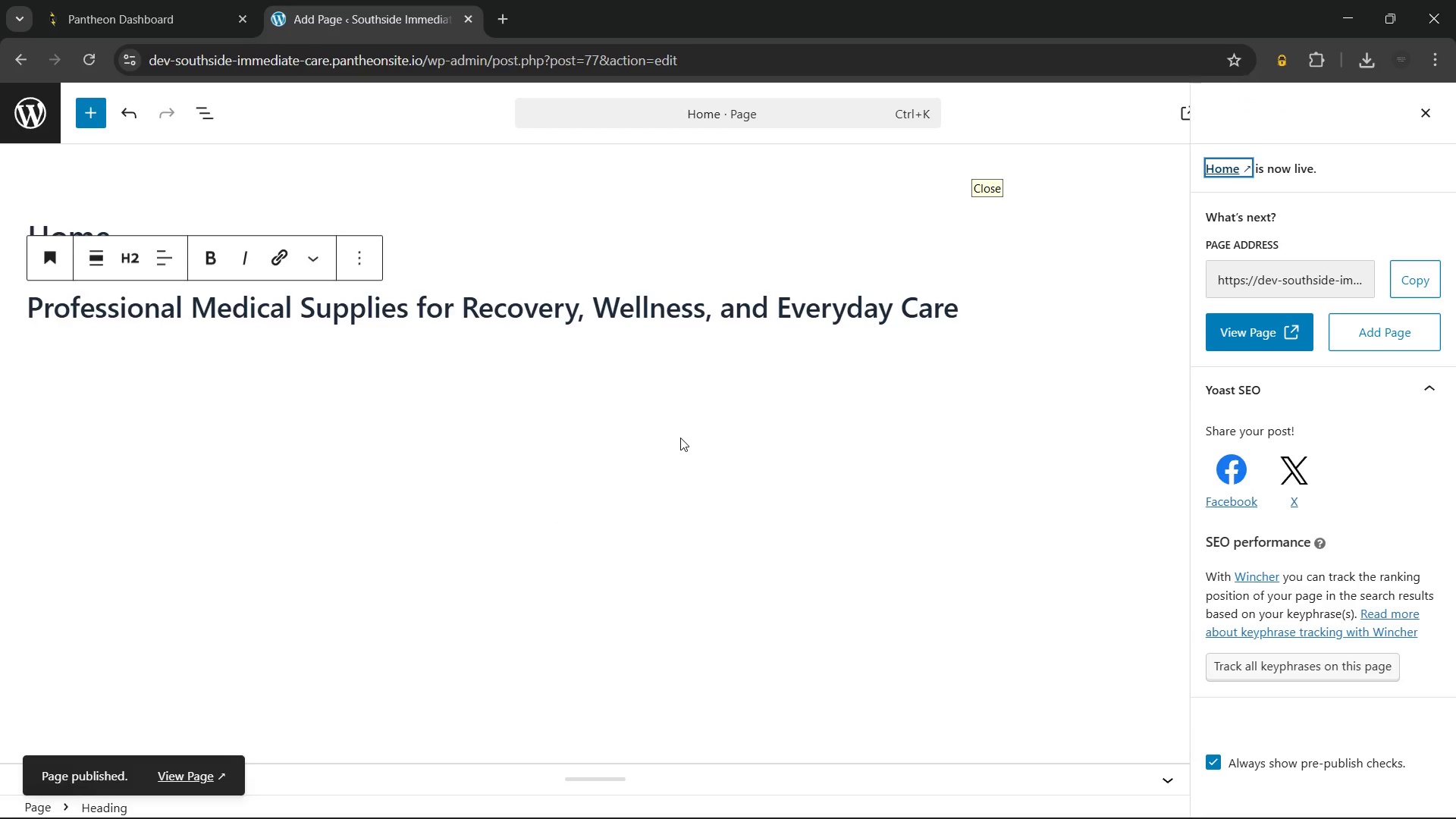 
left_click([426, 395])
 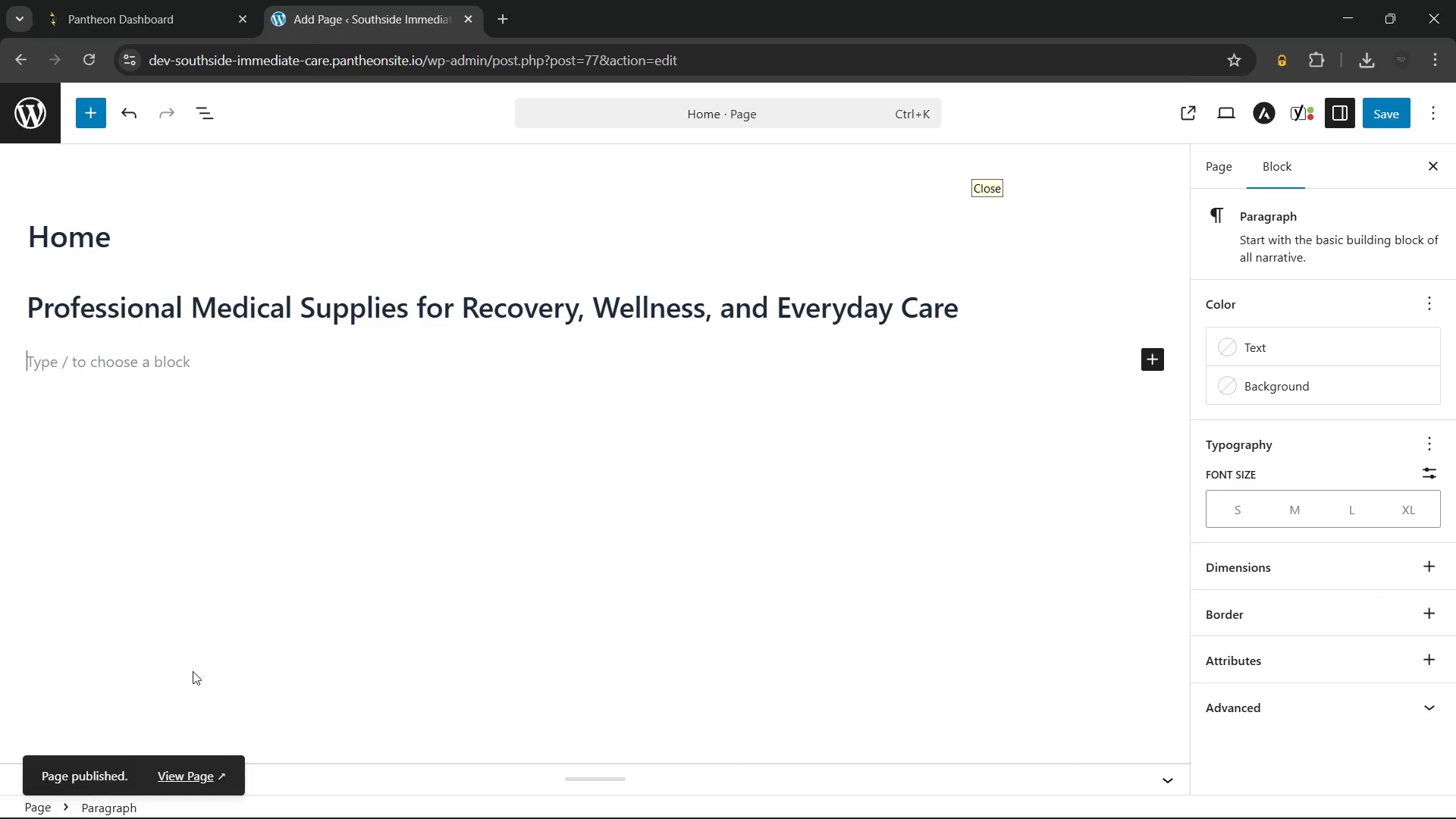 
hold_key(key=ControlLeft, duration=0.52)
left_click([182, 769])
 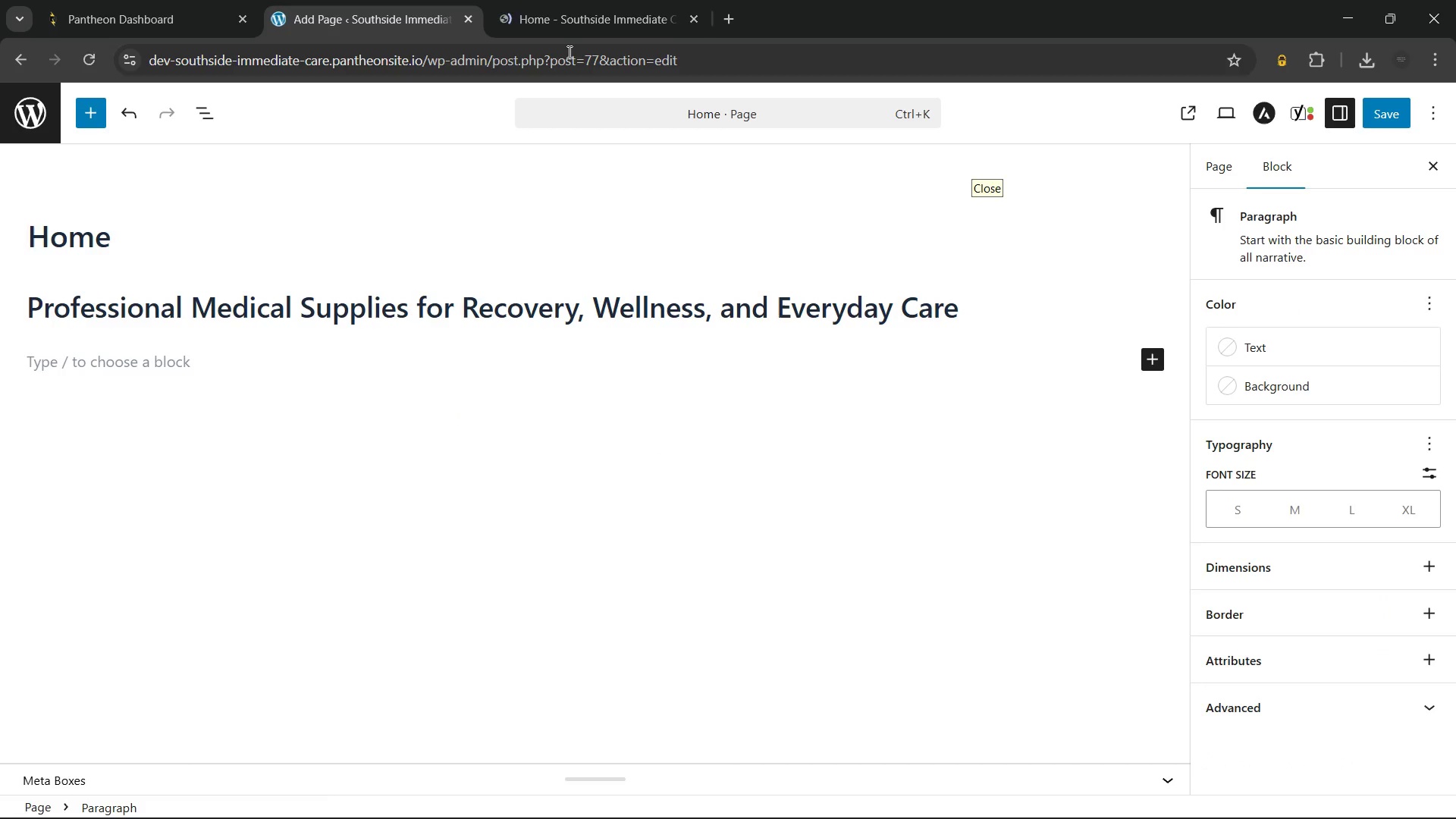 
left_click([597, 0])
 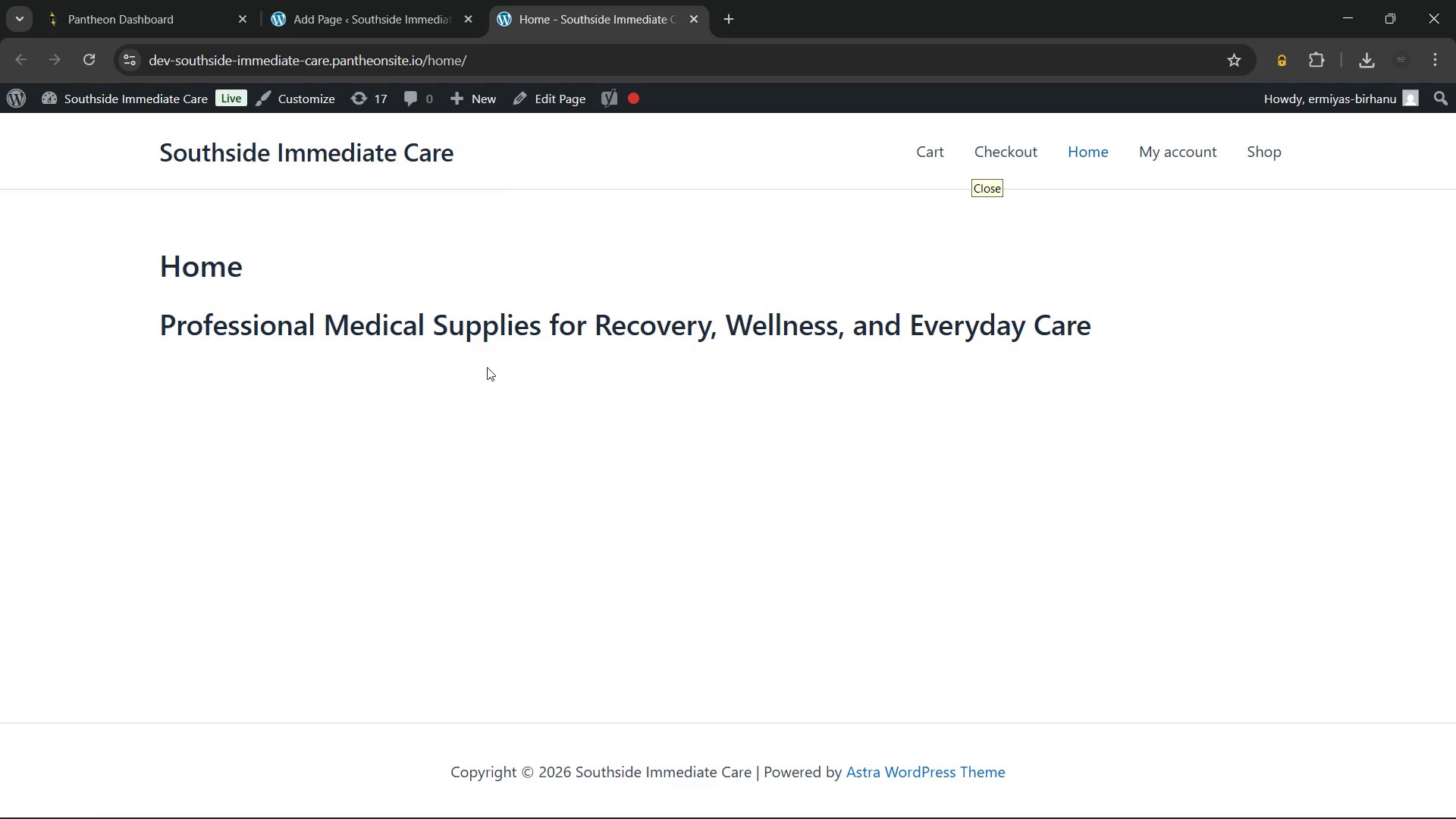 
left_click([369, 2])
 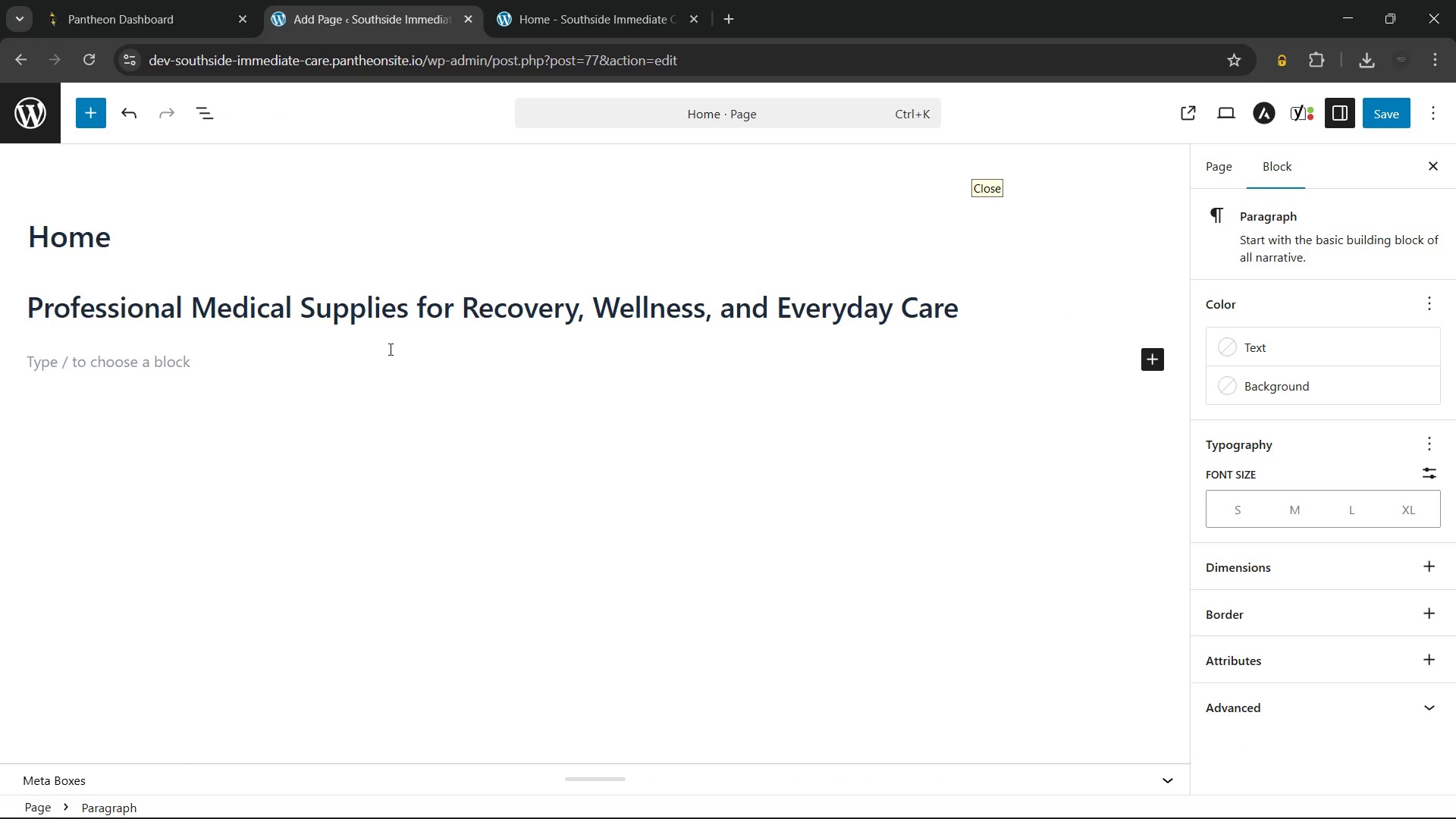 
left_click([368, 350])
 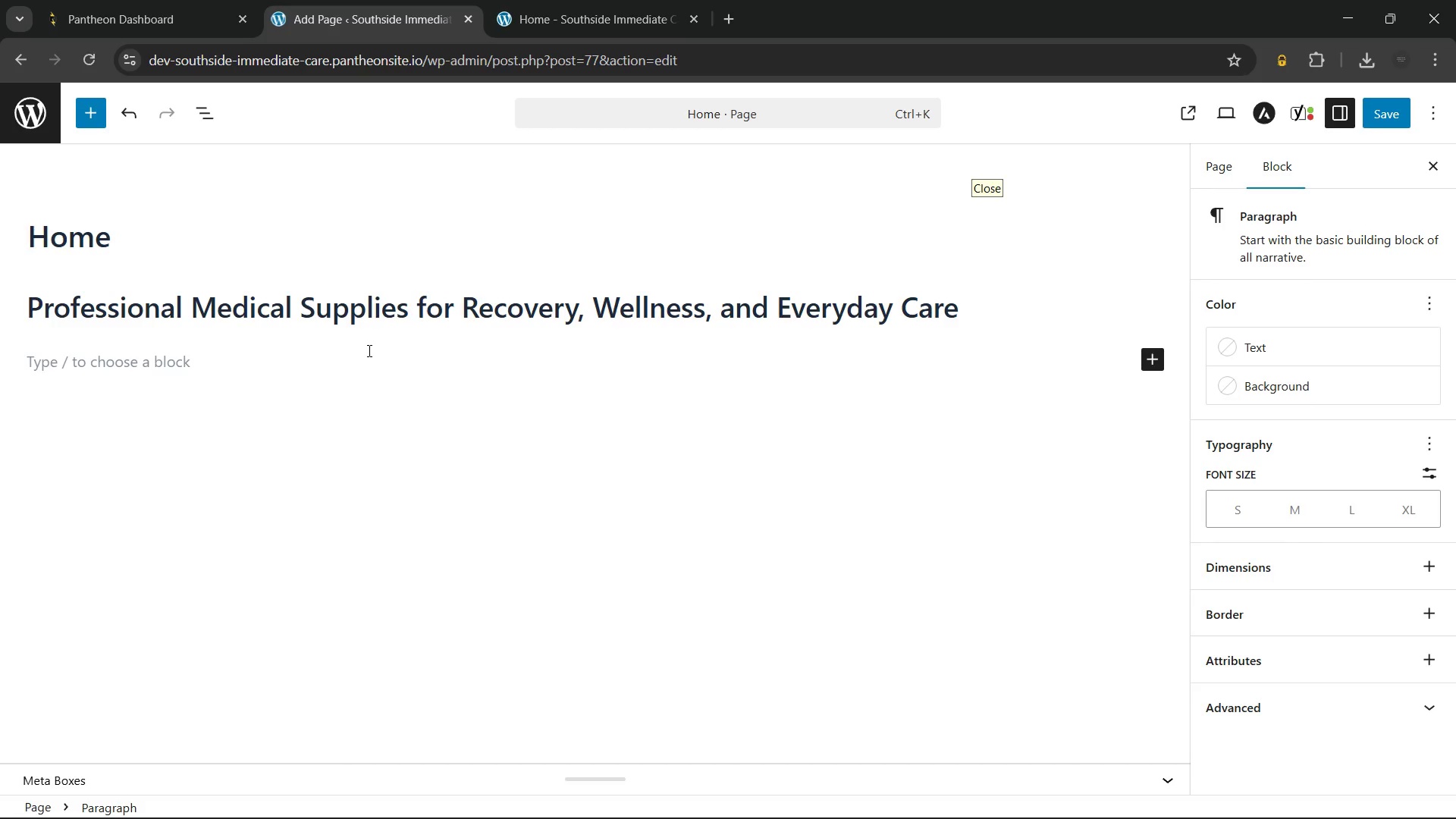 
type(/par)
 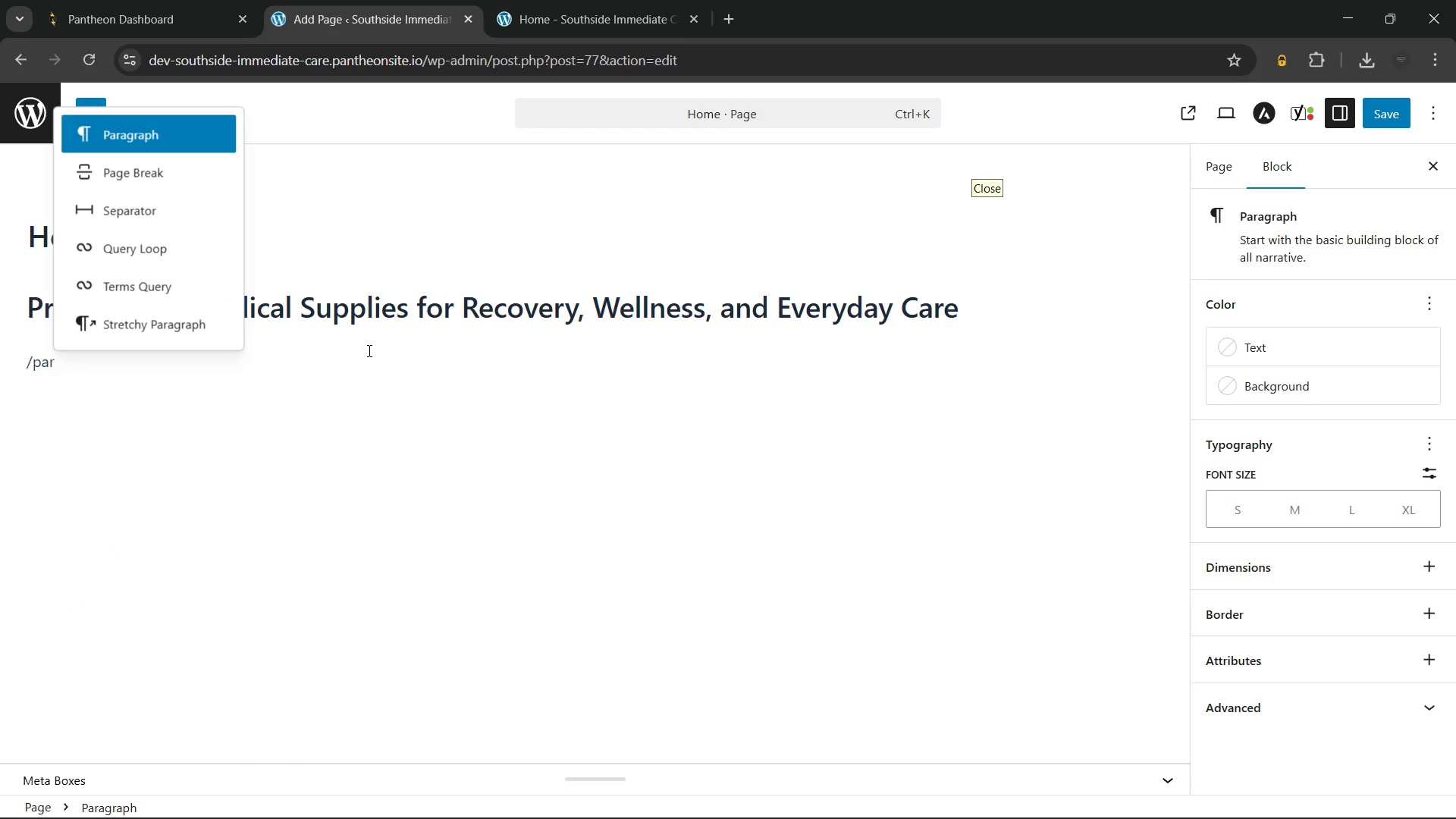 
key(Enter)
 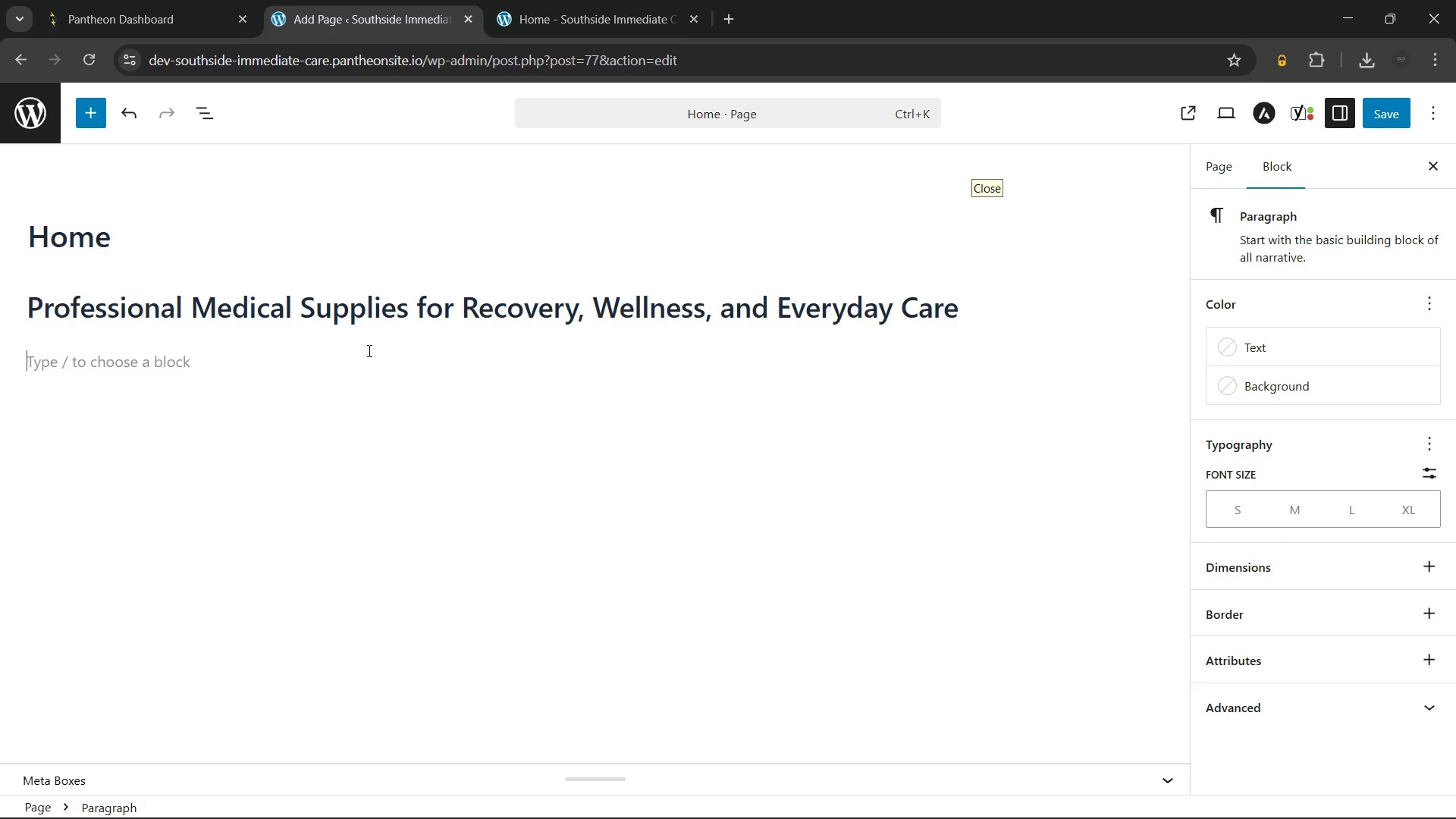 
type(Southside Immediate Care provides trusted medical supplies)
 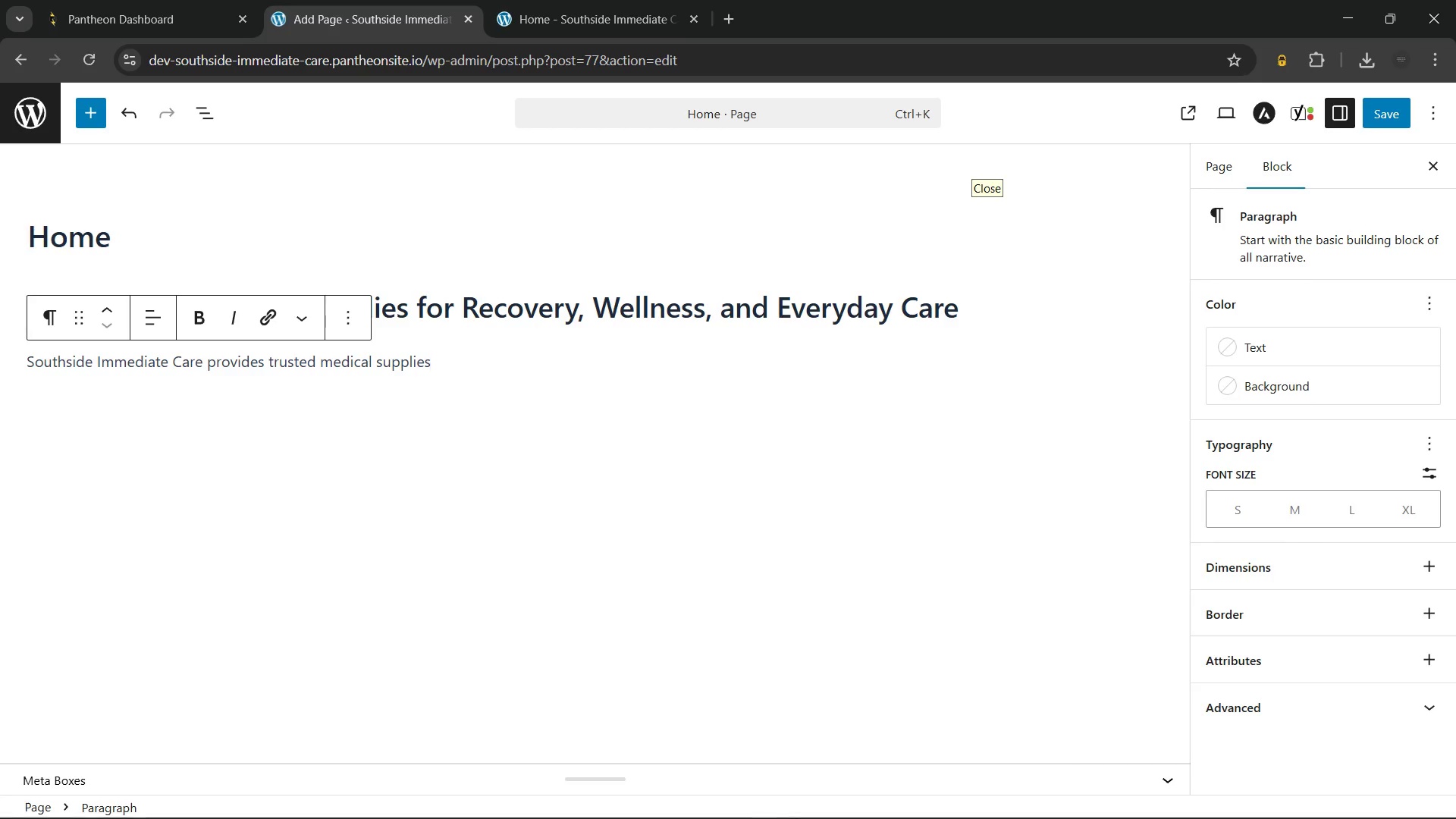 
type( designed for safe and comfortable home recovery. From)
 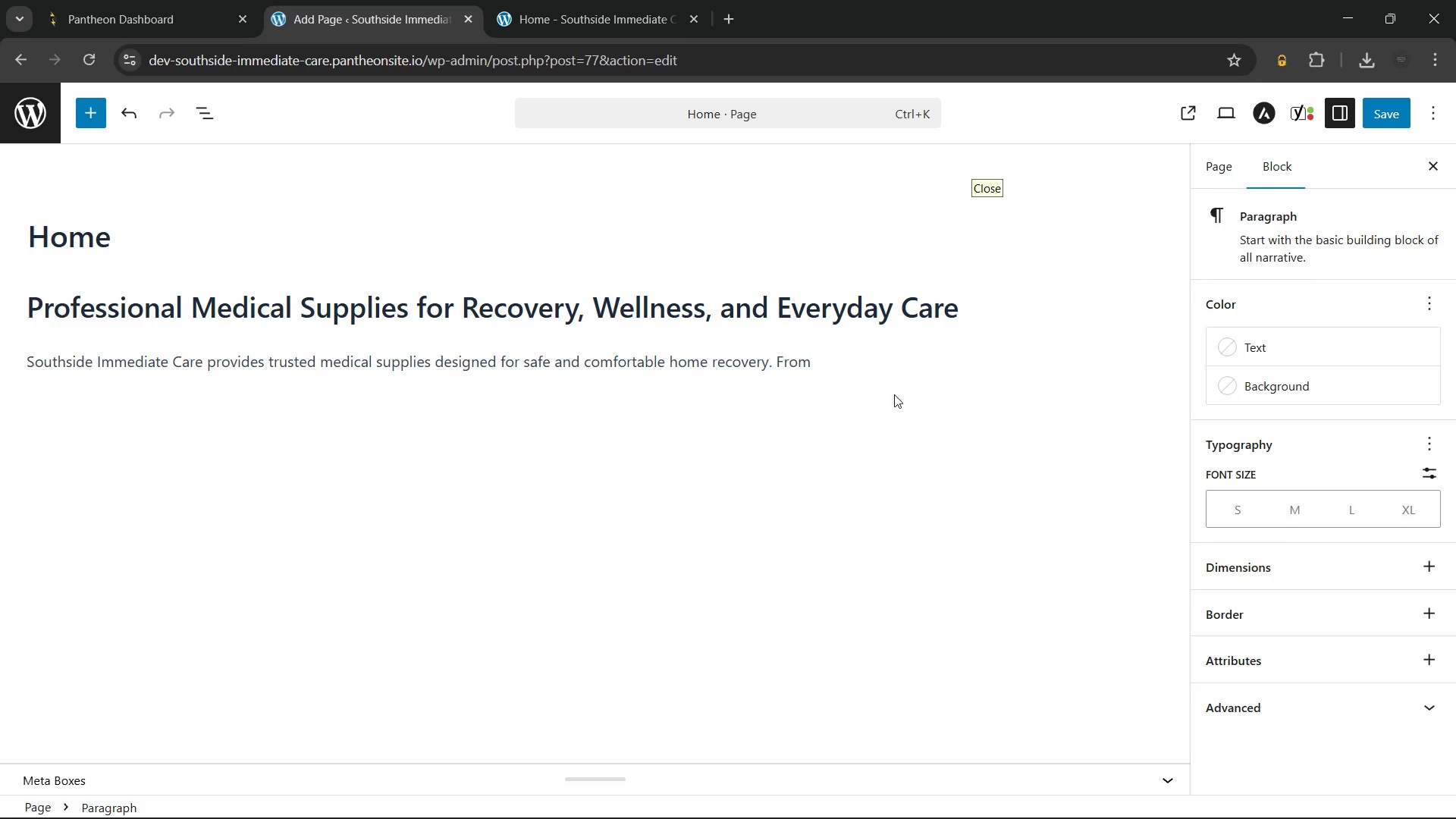 
left_click([696, 24])
 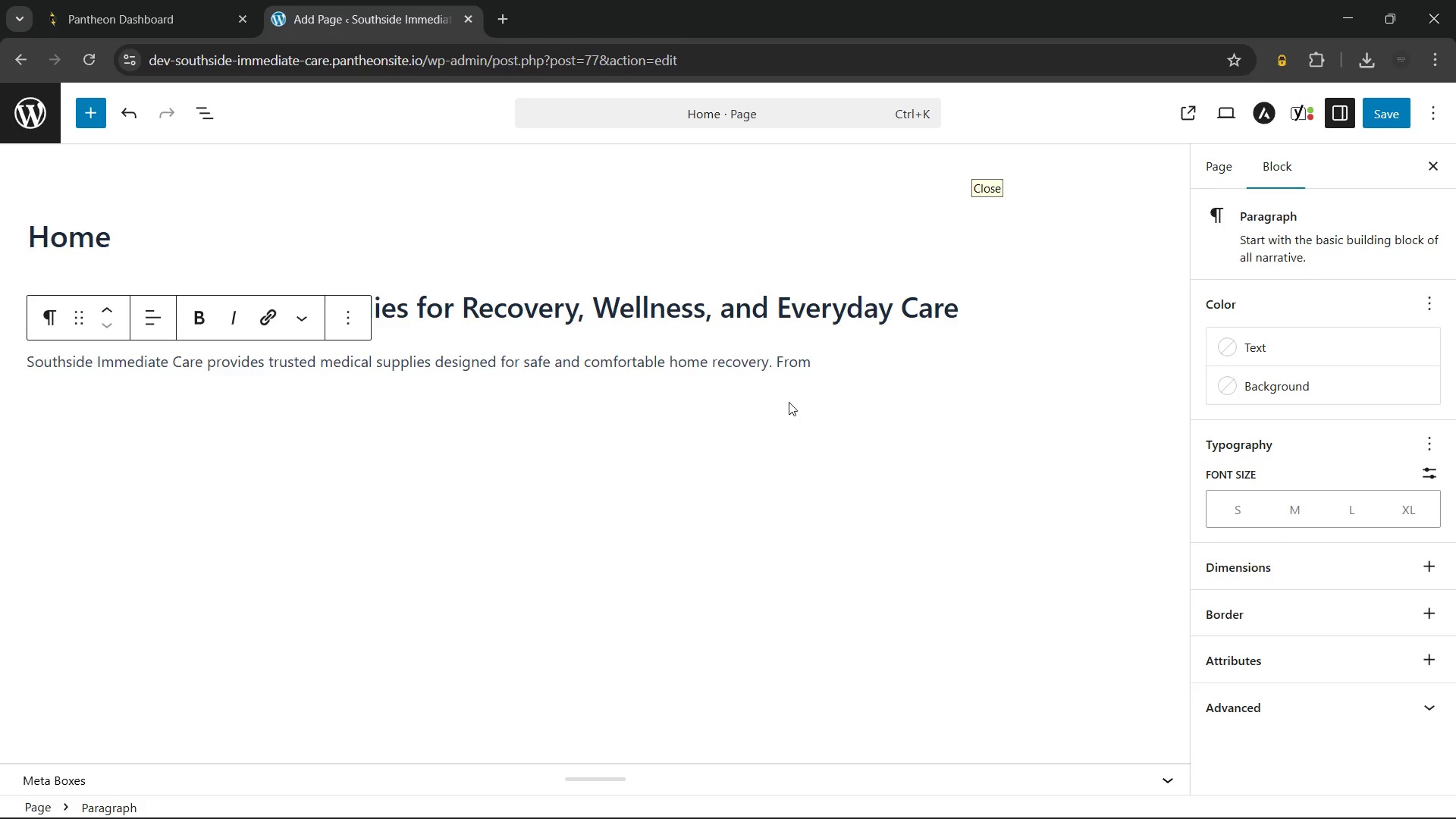 
type( orthopeid)
key(Backspace)
key(Backspace)
type(dic braces and wound care products to diagnostic tools and therapy)
 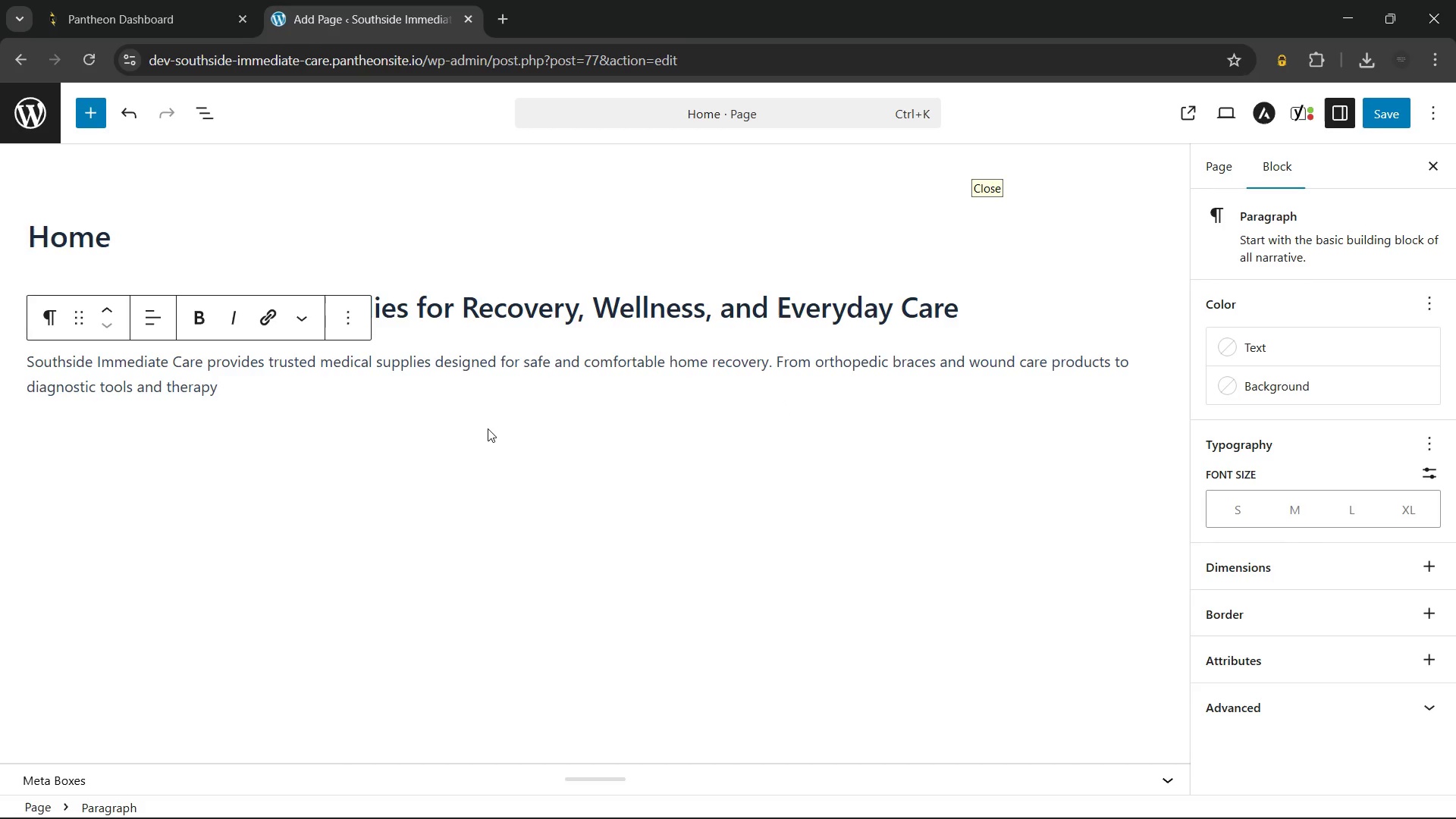 
wait(6.56)
 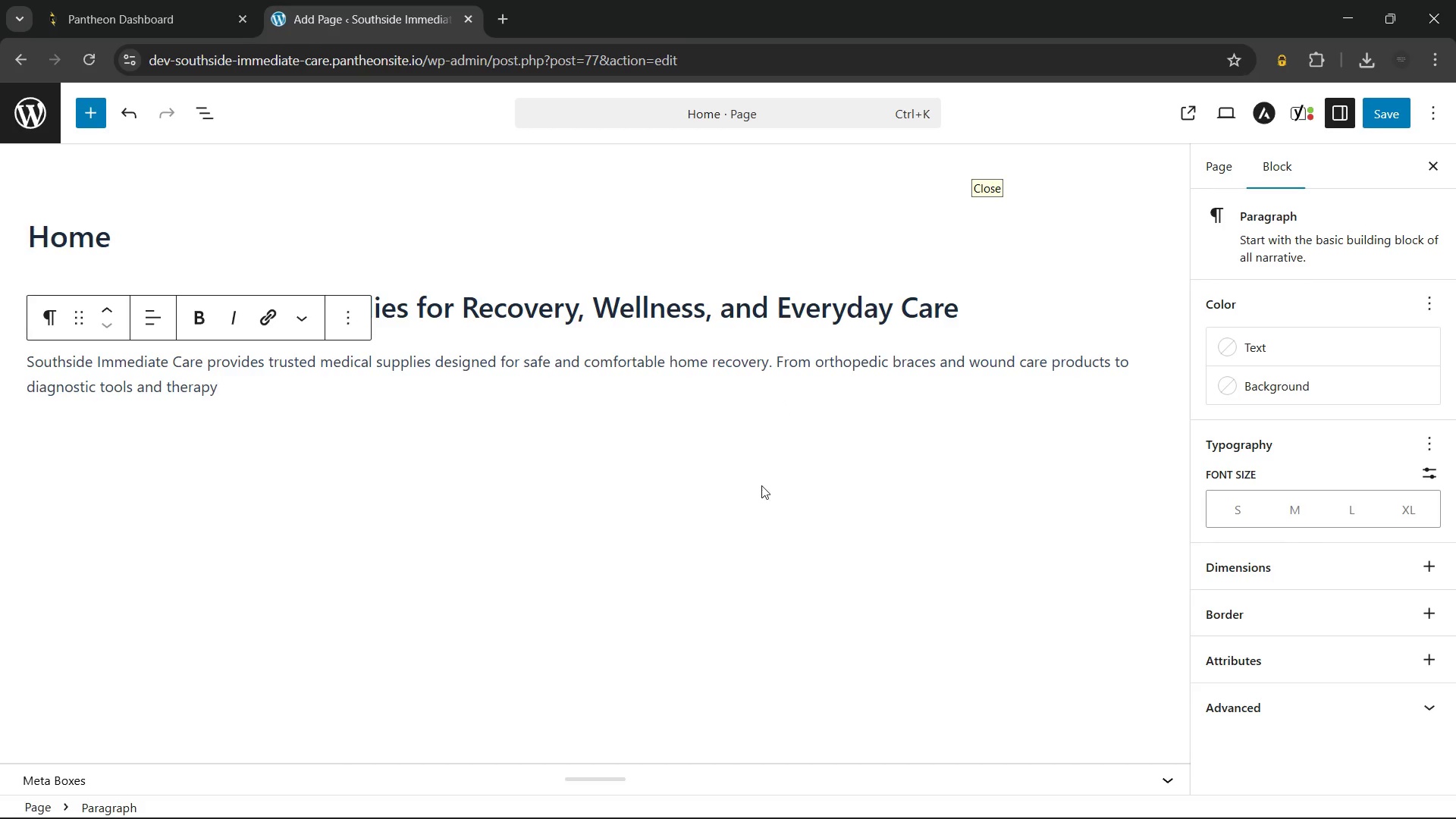 
type( equipment, our patient-friendly solutions help you manage recovery and daily wellness with confidence.)
 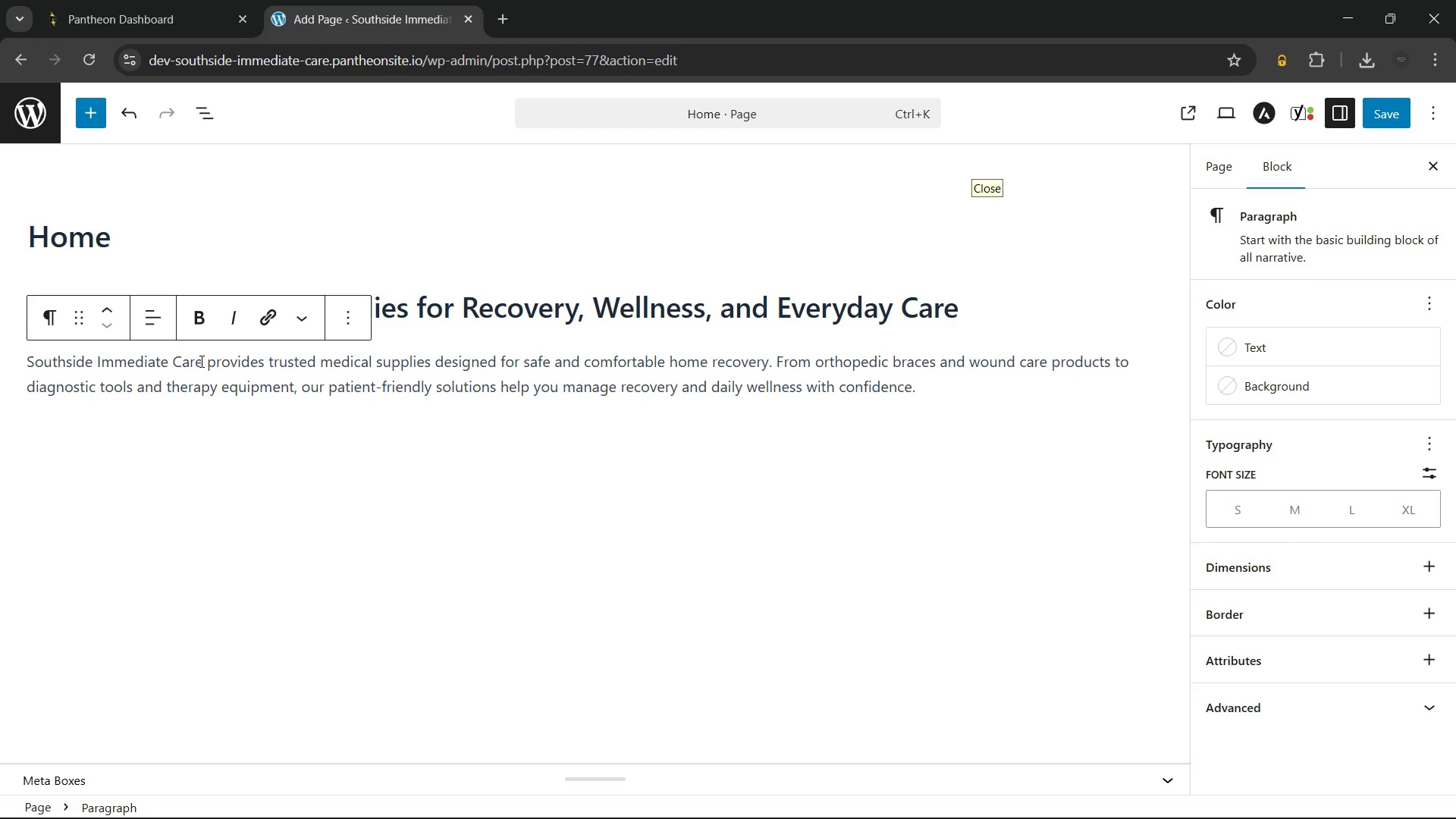 
left_click_drag(start_coordinate=[202, 367], to_coordinate=[3, 362])
 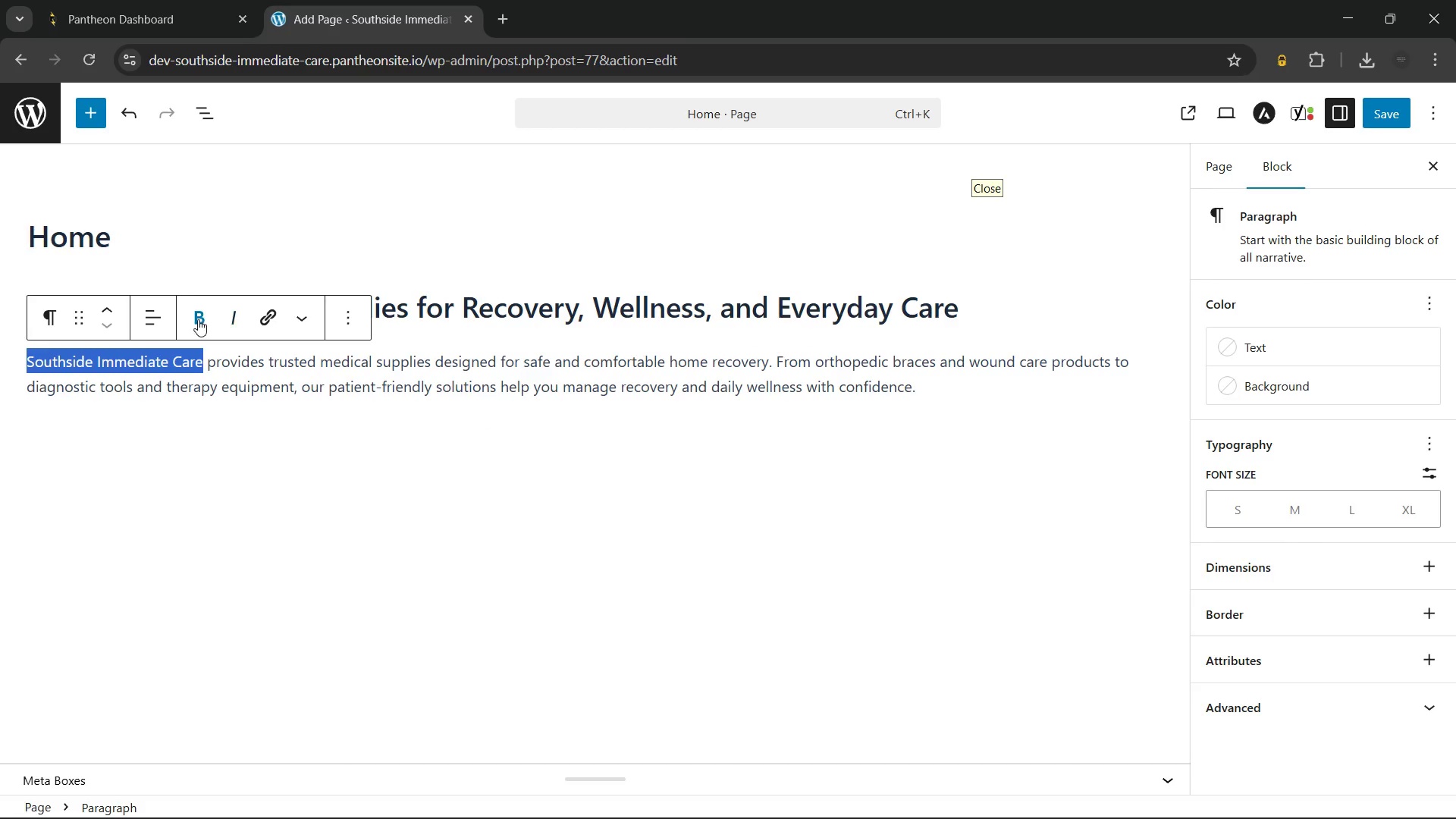 
left_click([198, 319])
 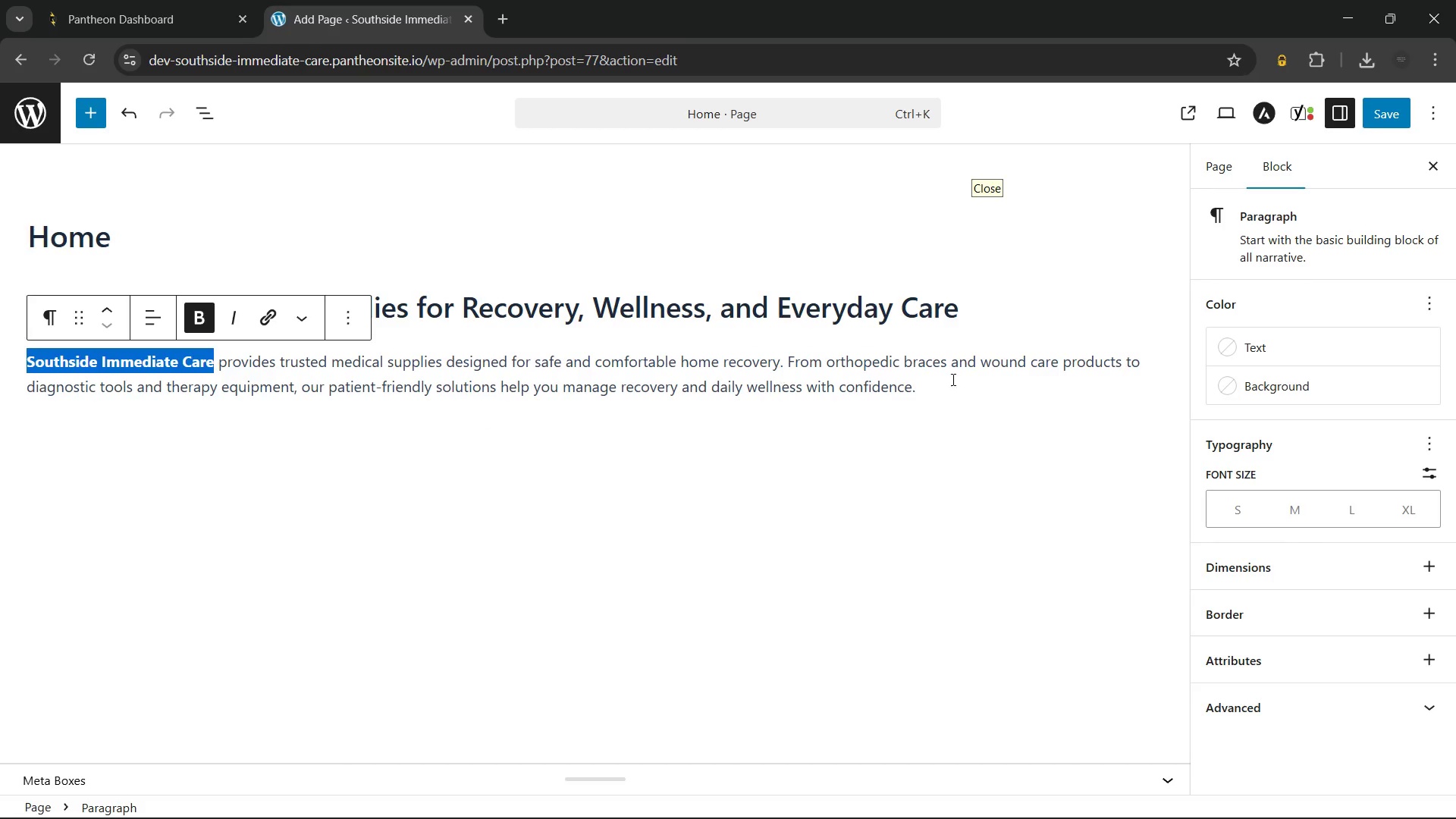 
left_click([974, 379])
 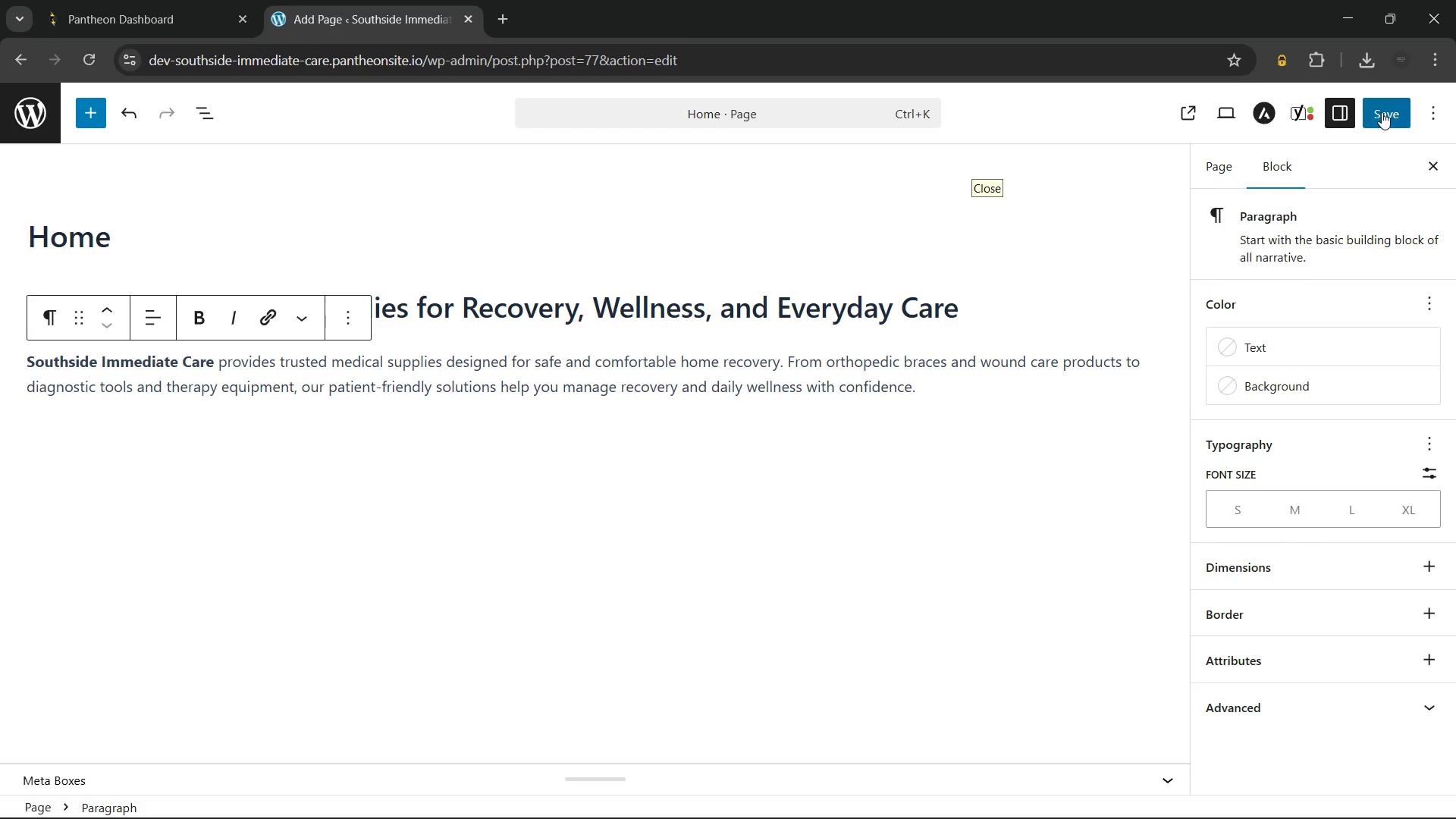 
left_click([1382, 109])
 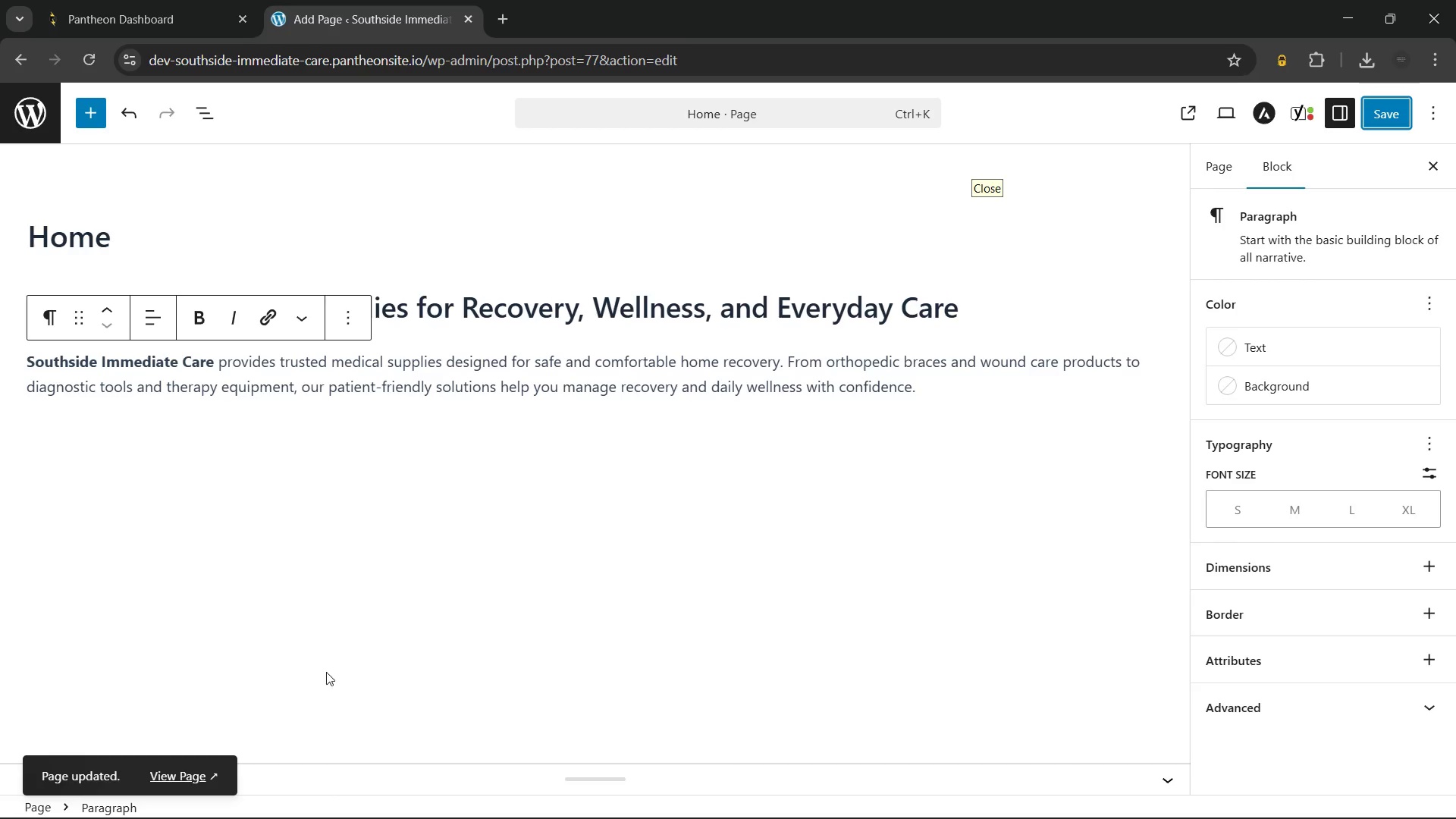 
wait(5.47)
 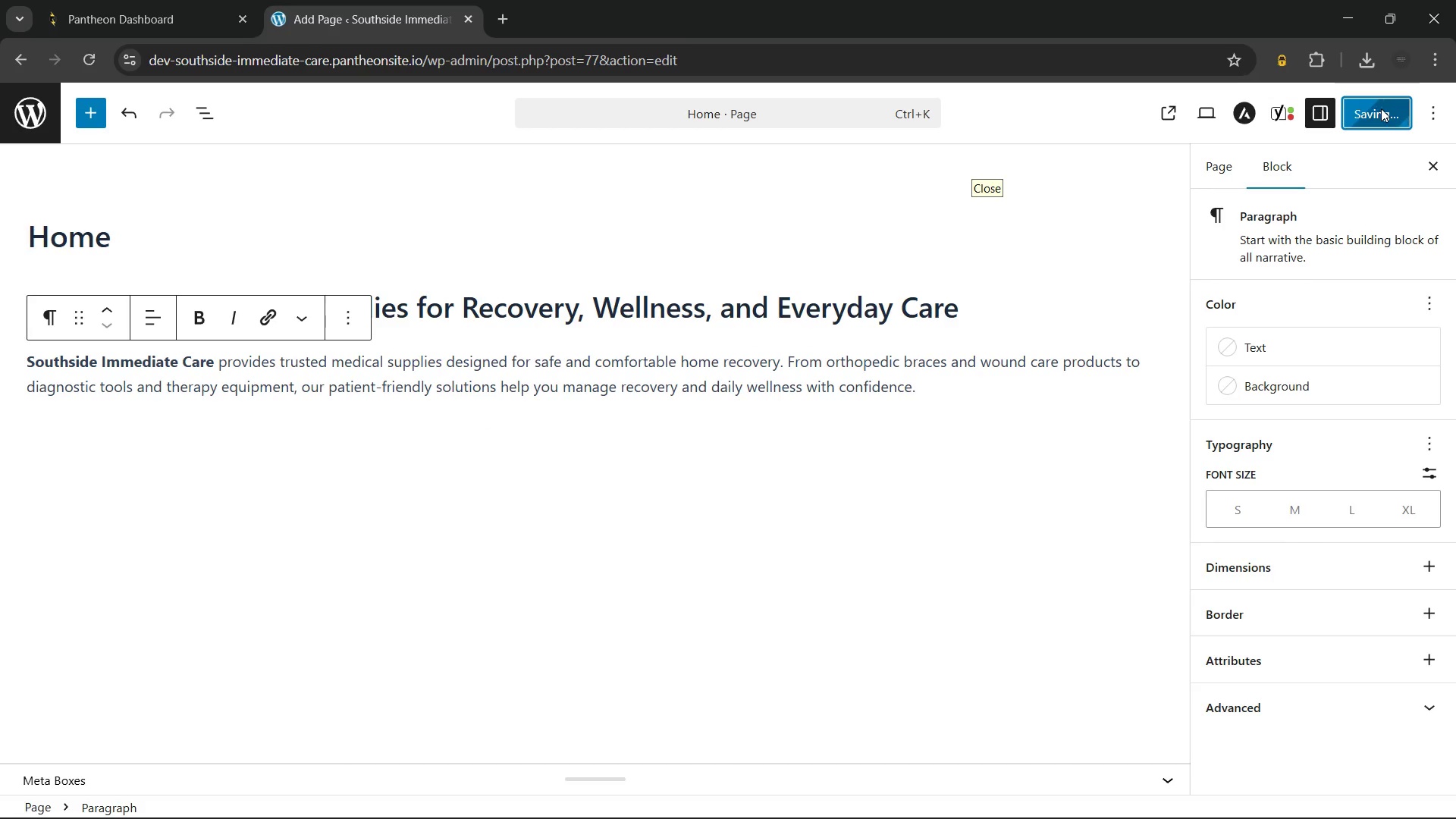 
hold_key(key=ControlLeft, duration=0.45)
left_click([180, 778])
 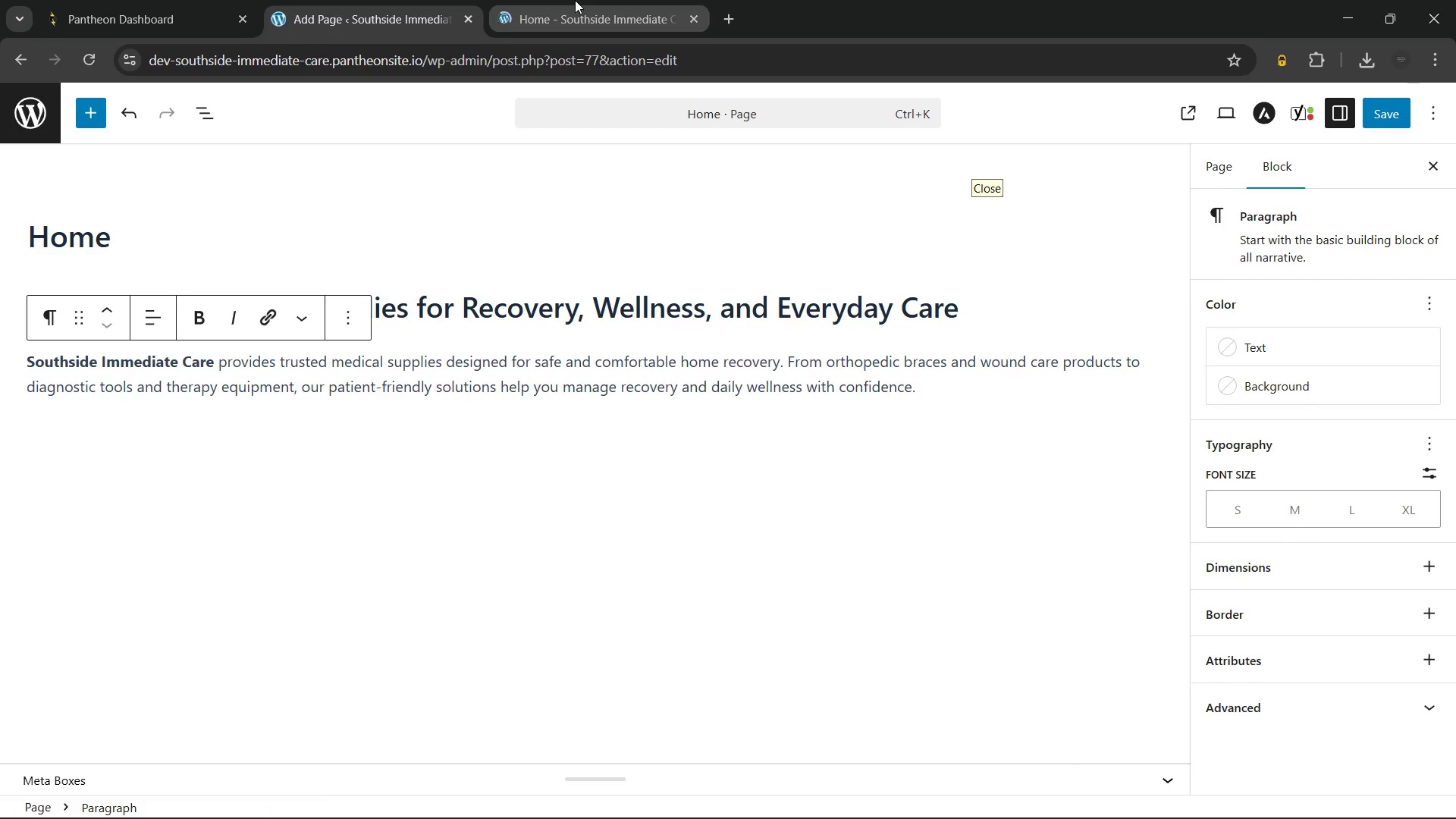 
left_click([575, 0])
 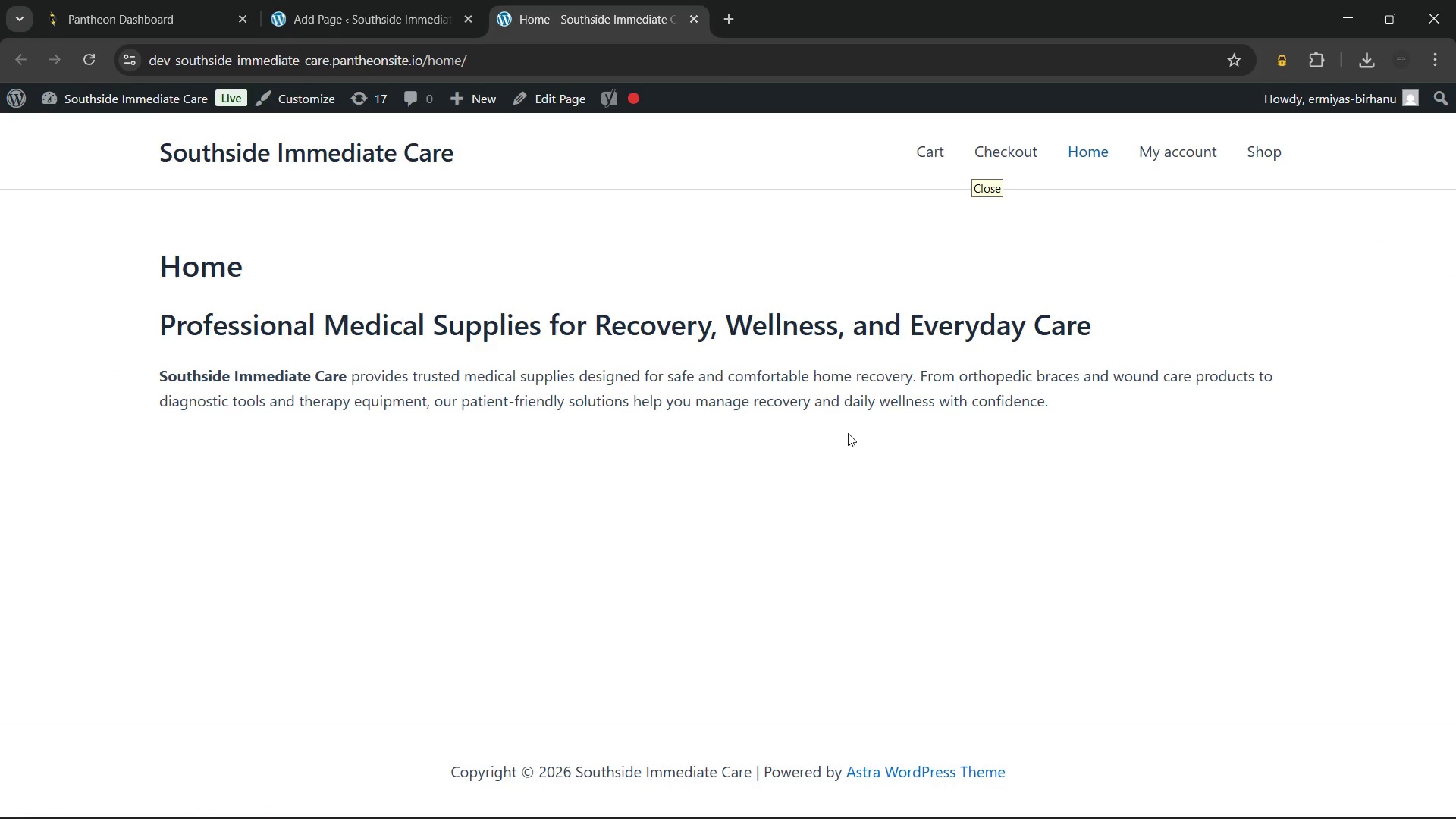 
right_click([852, 352])
 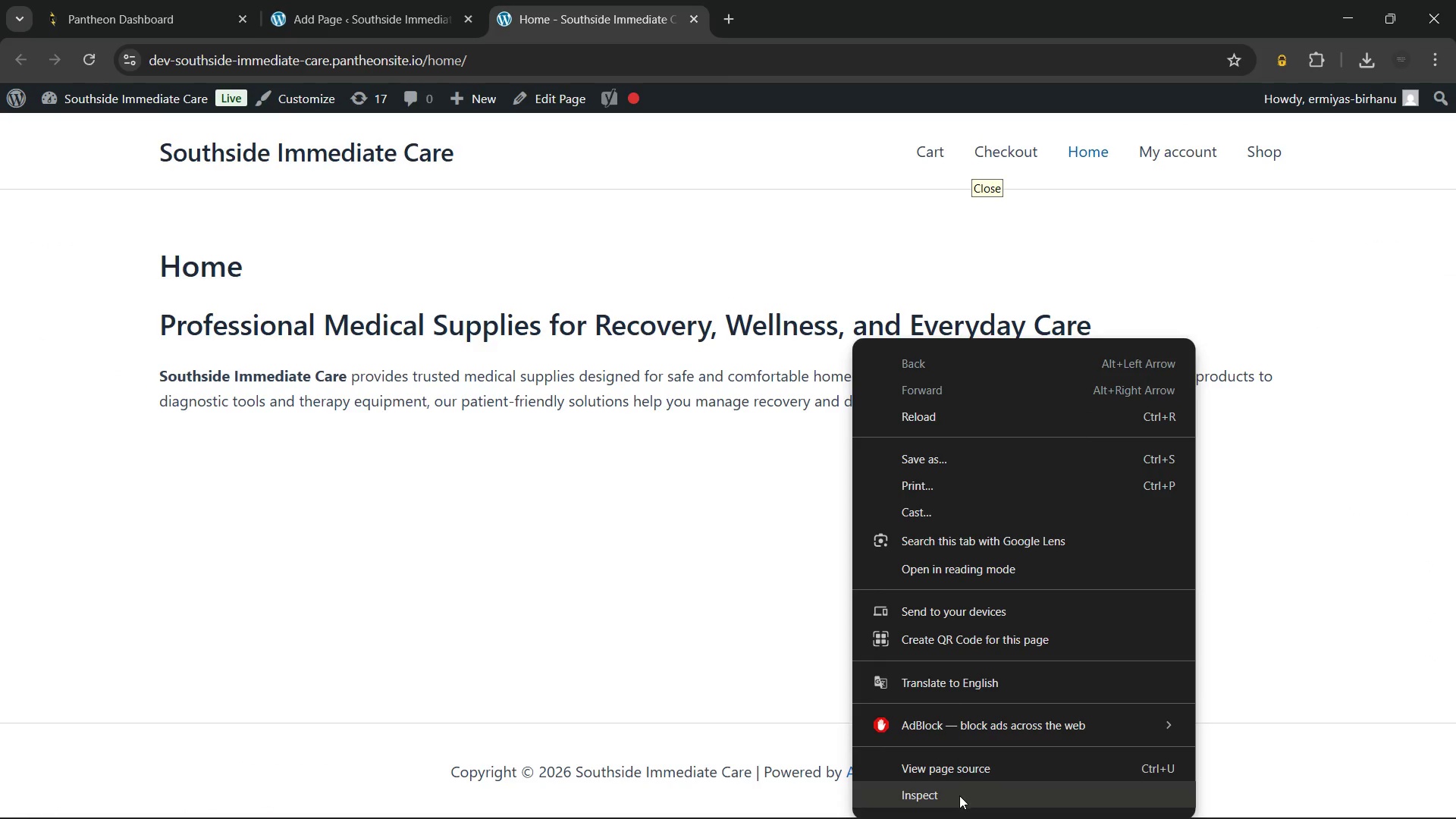 
left_click([959, 795])
 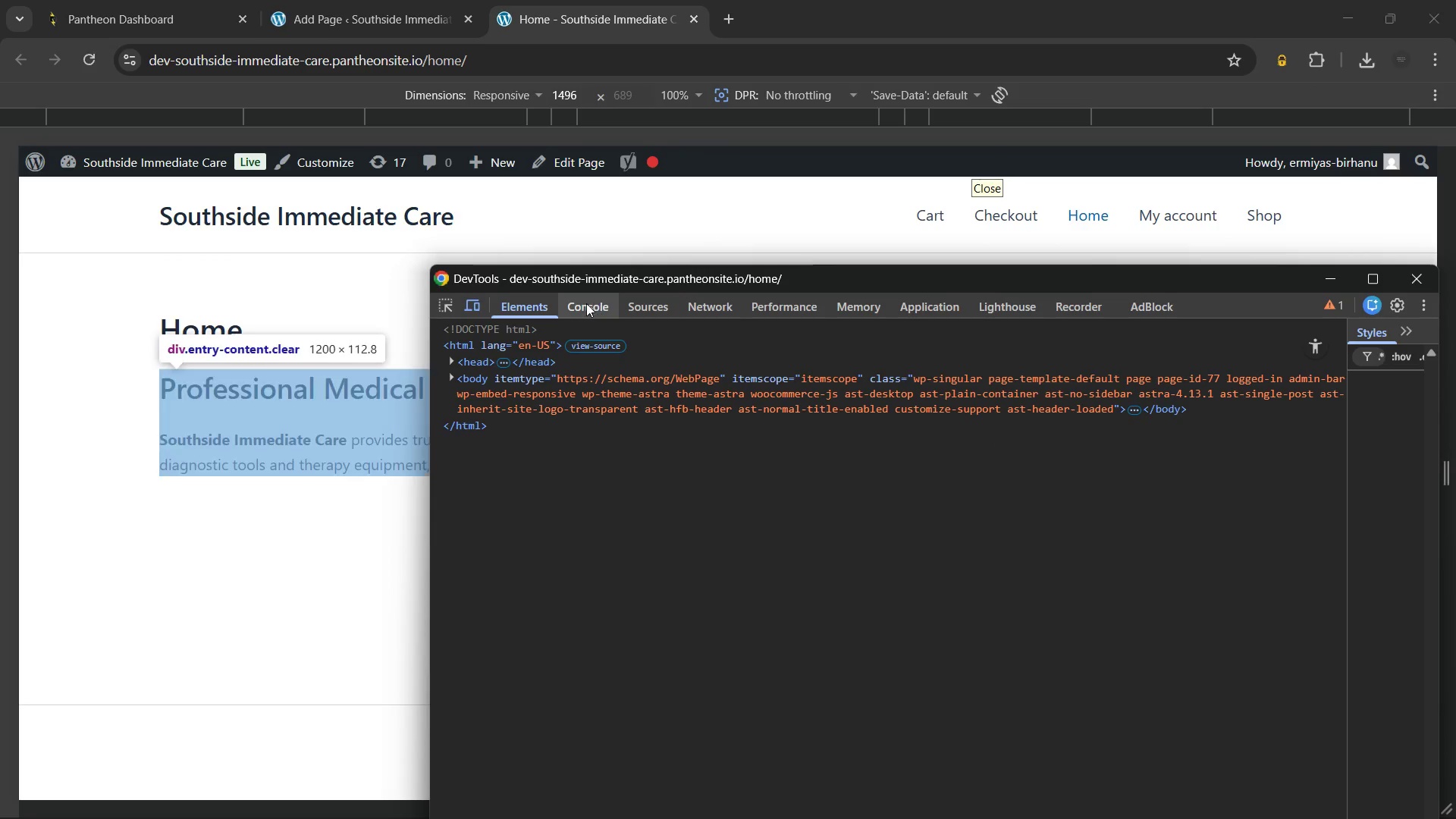 
left_click([585, 303])
 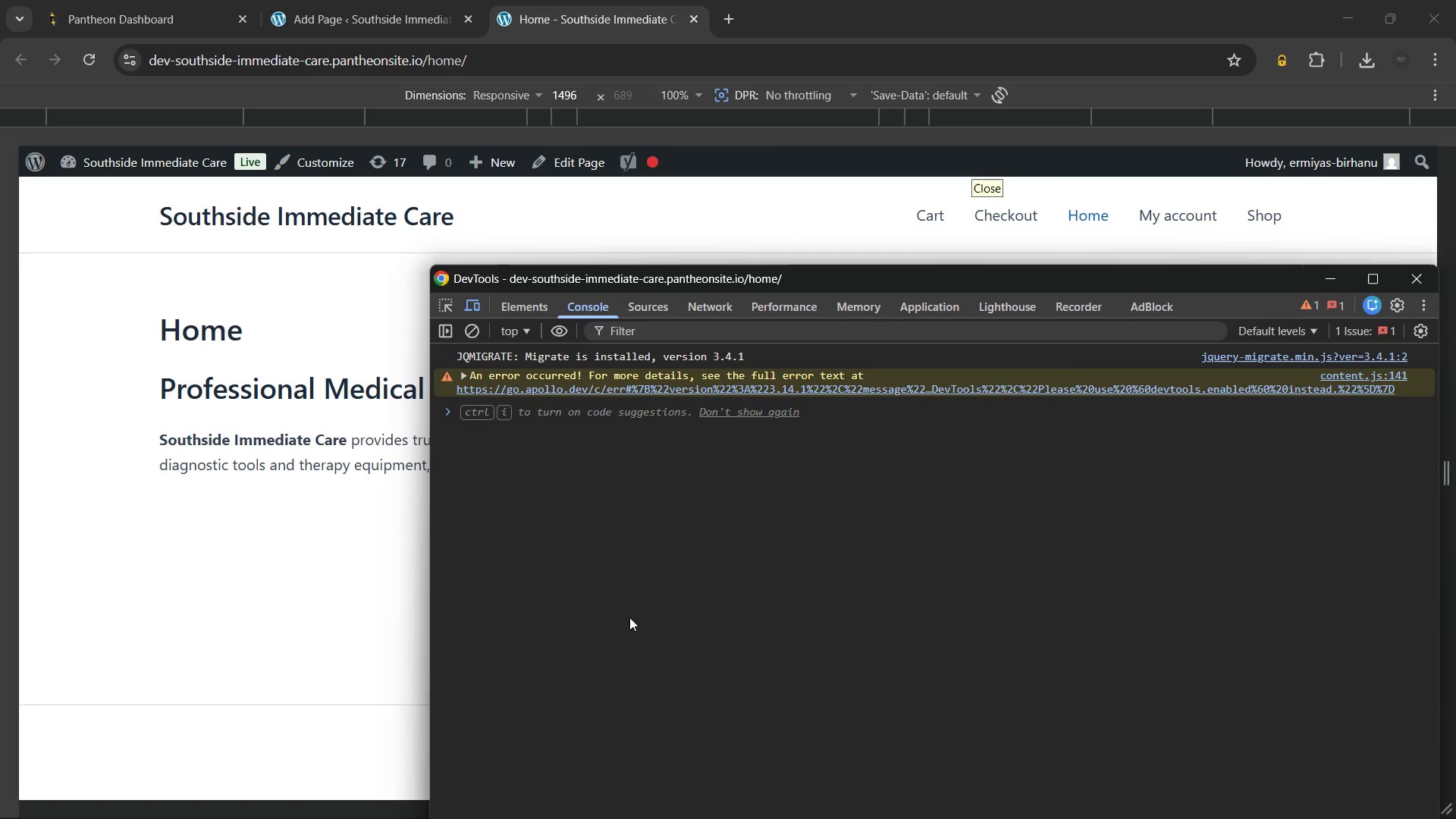 
key(Control+Shift+P)
 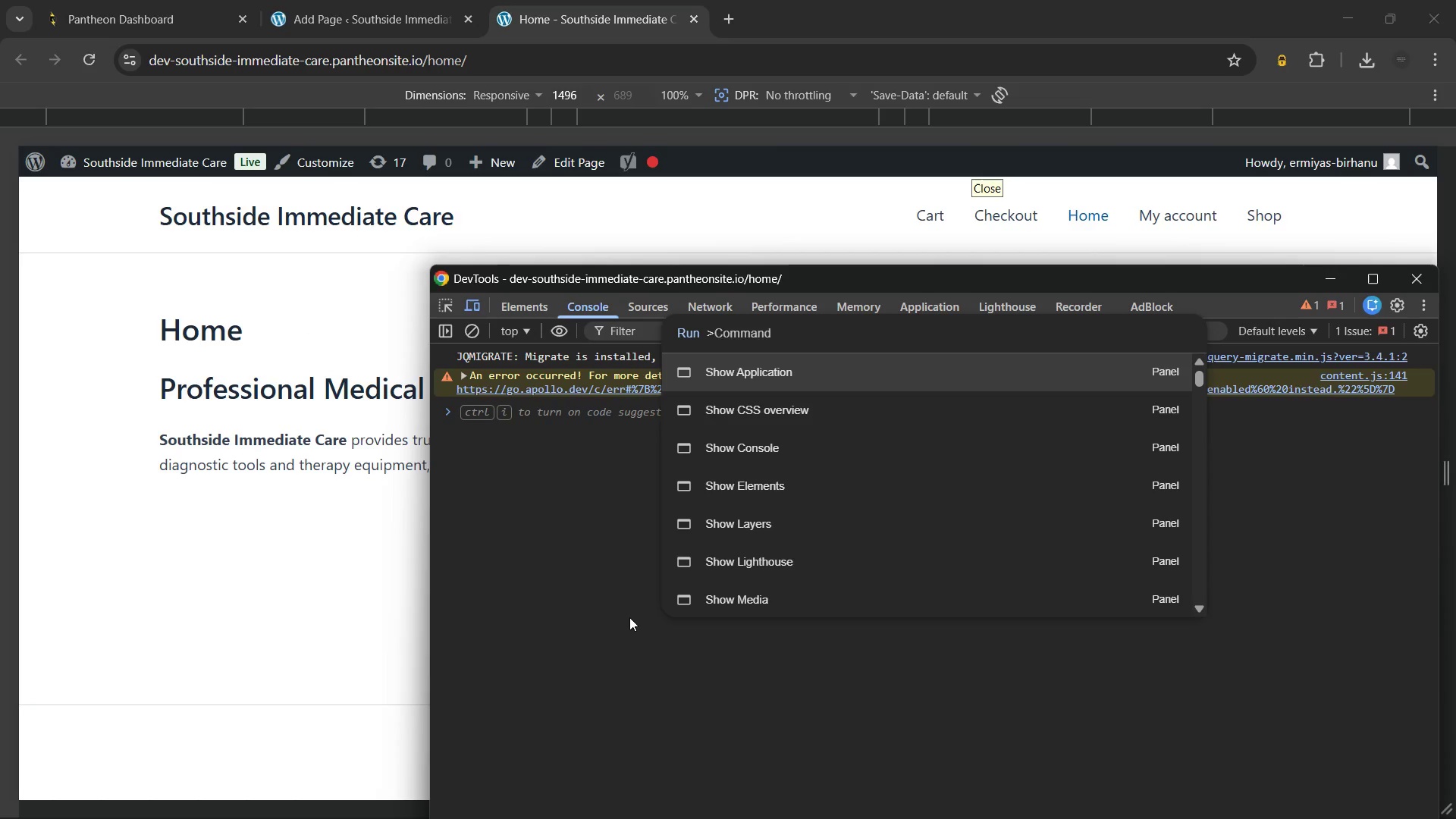 
type(fu)
 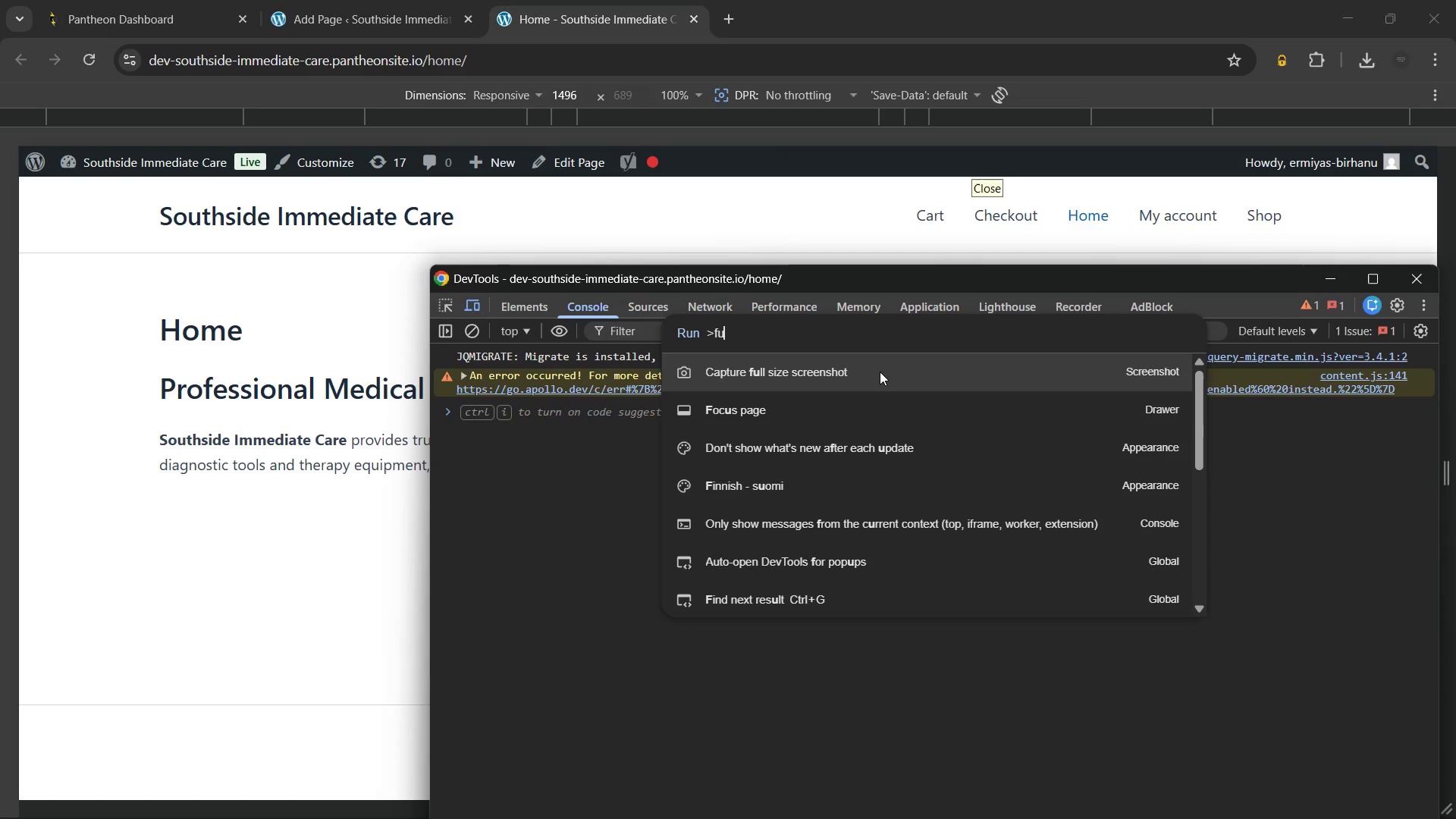 
left_click([880, 372])
 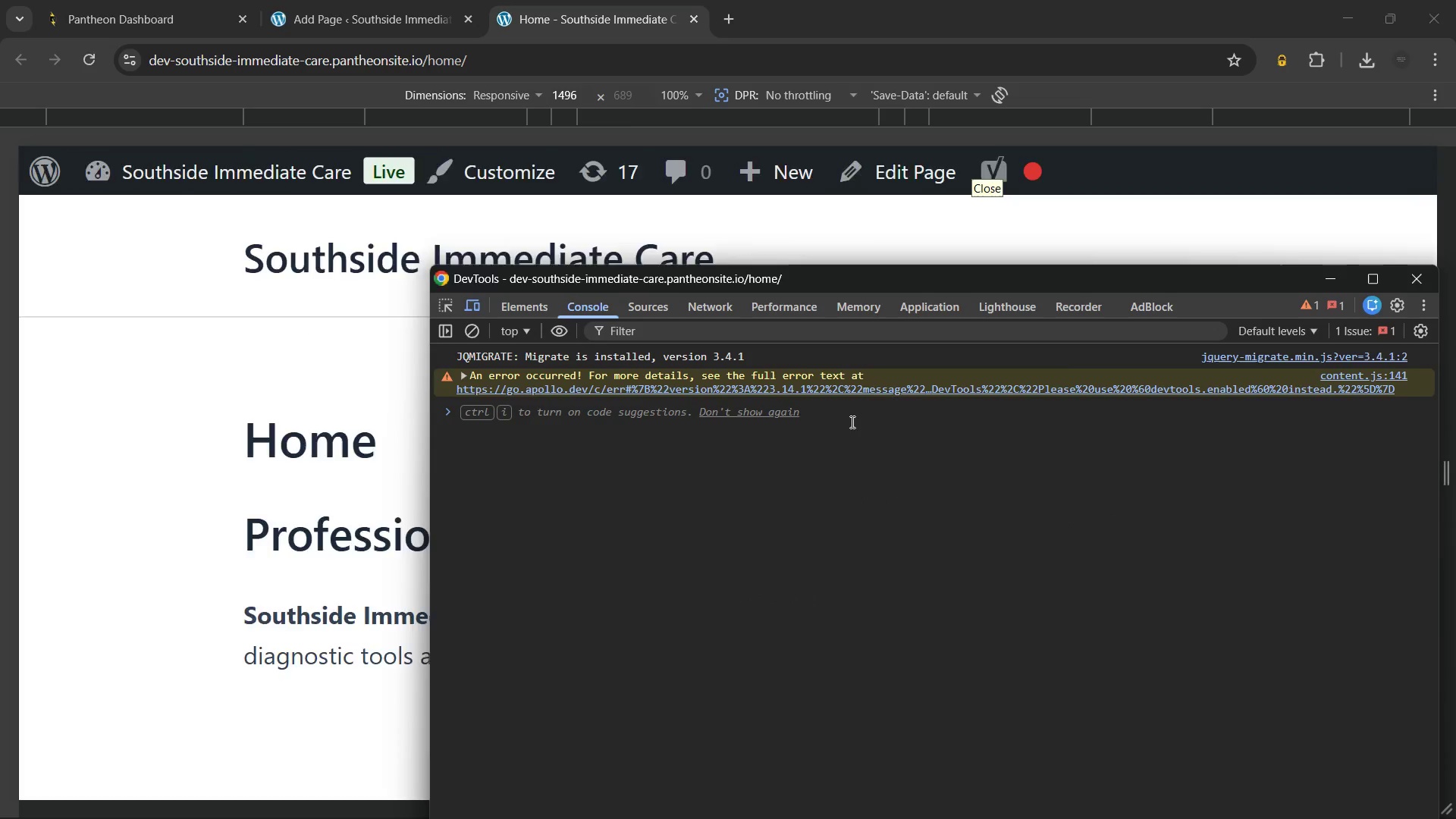 
mouse_move([820, 441])
 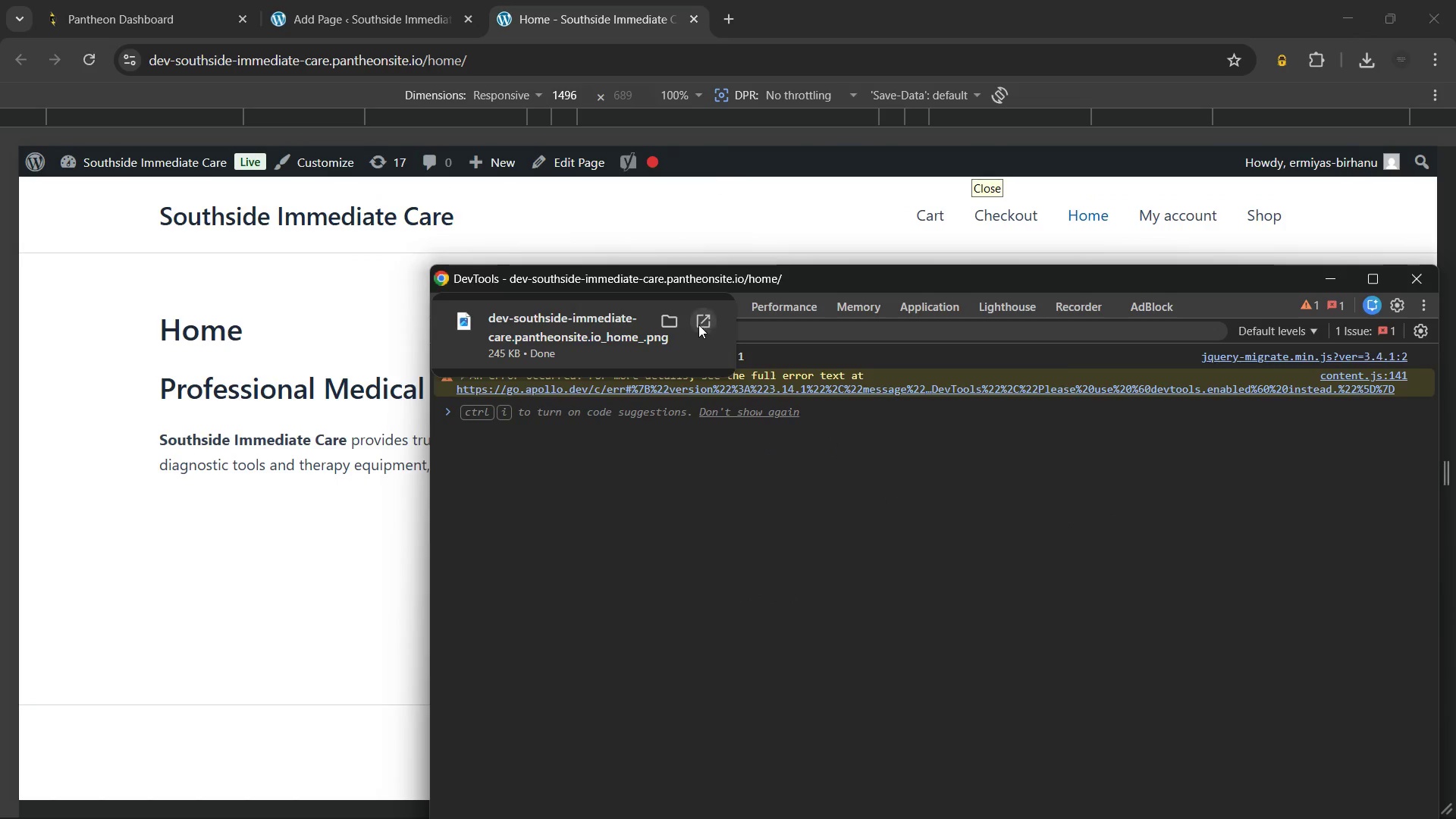 
left_click([699, 324])
 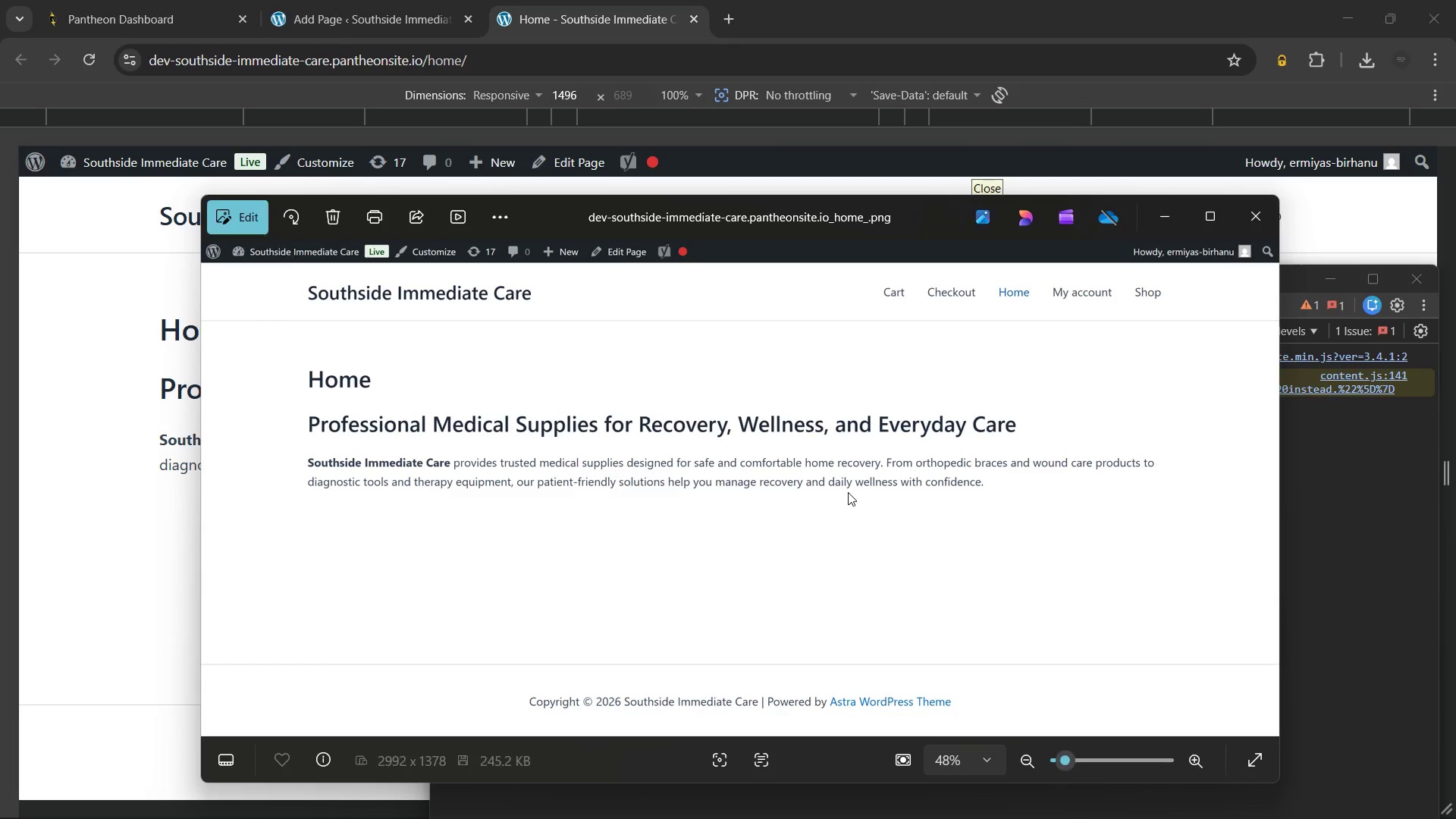 
wait(5.95)
 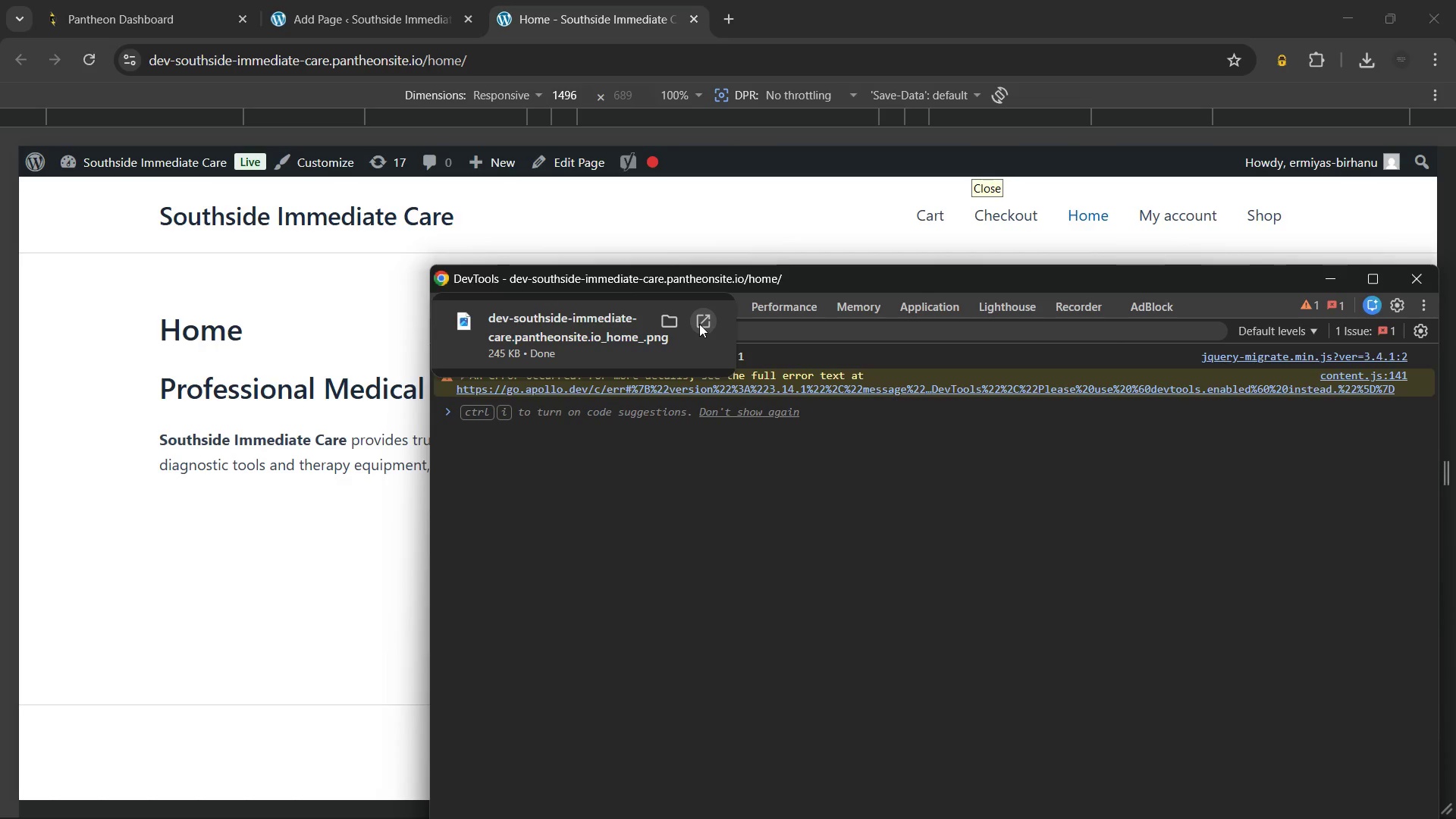 
scroll: coordinate [956, 399], scroll_direction: down, amount: 5.0
 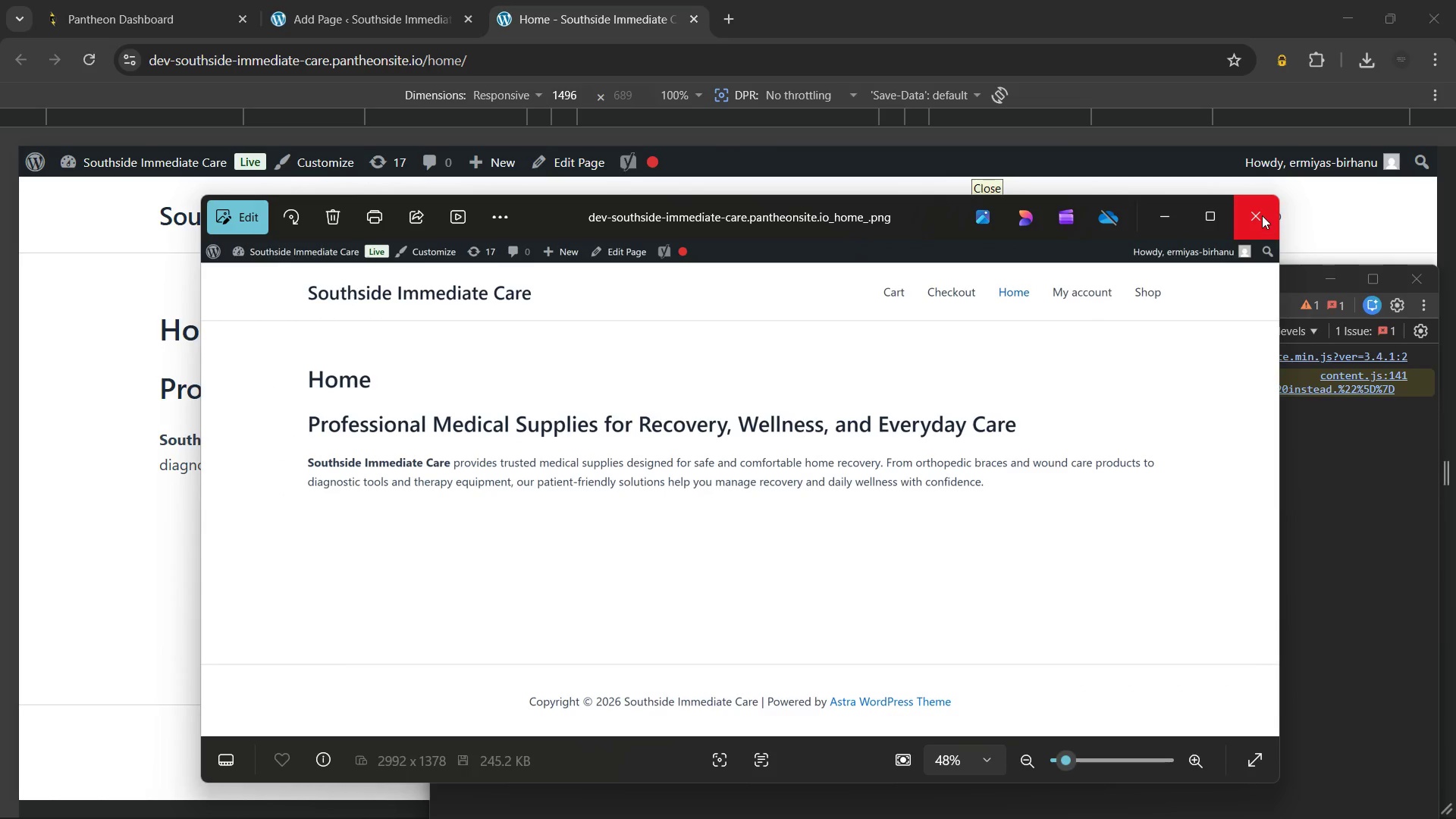 
left_click([1262, 215])
 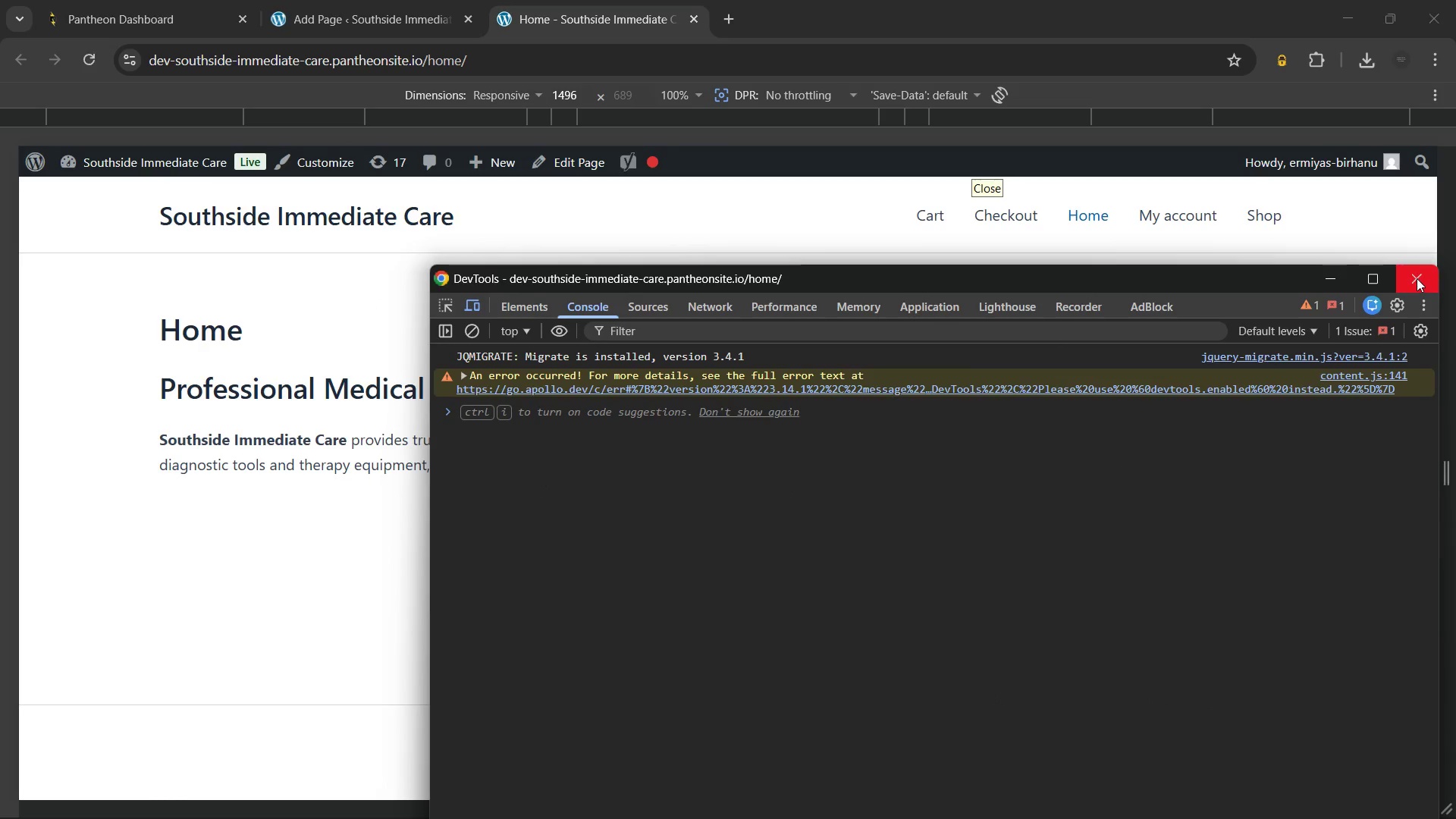 
left_click([1417, 278])
 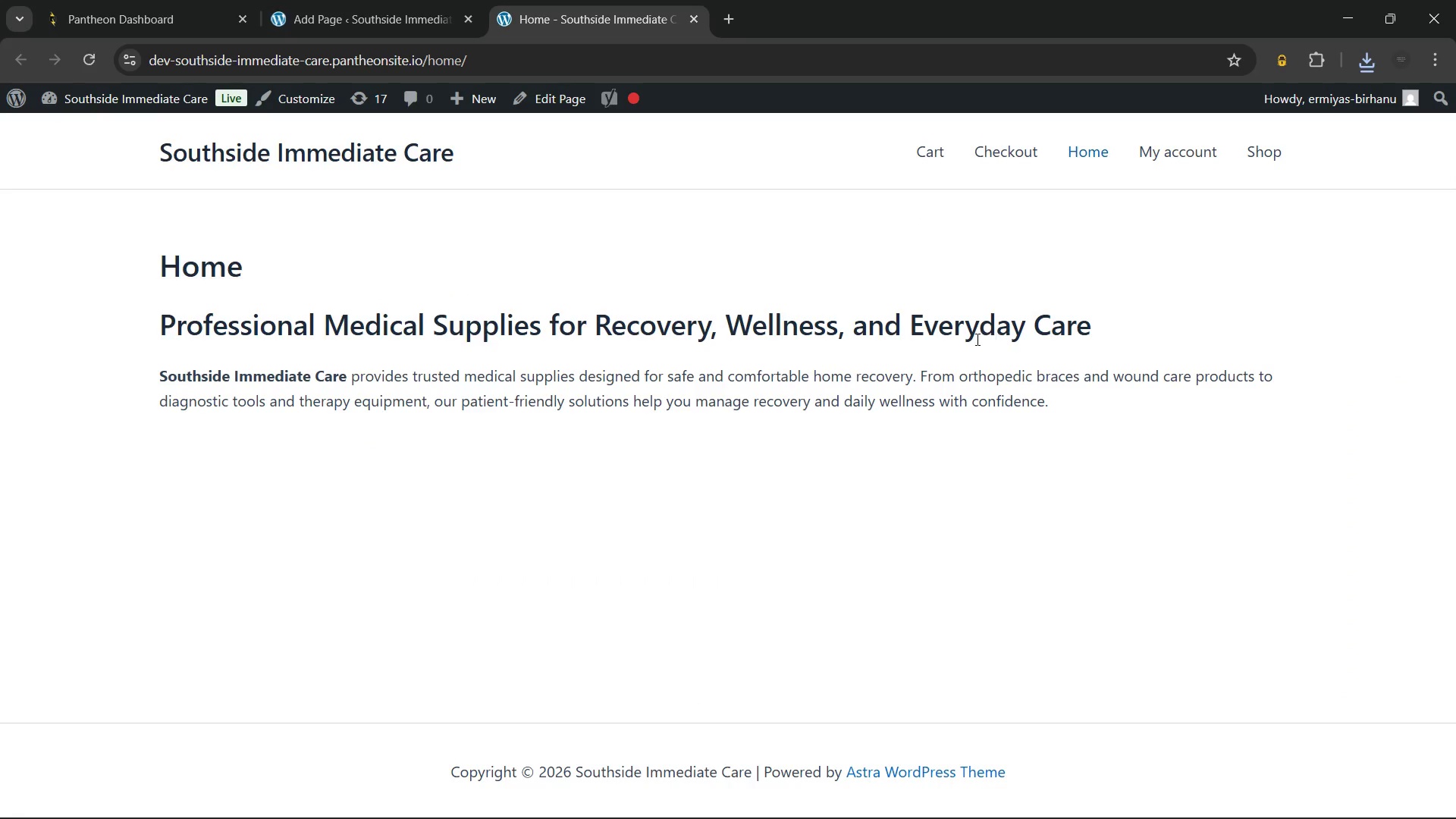 
scroll: coordinate [900, 335], scroll_direction: up, amount: 4.0
 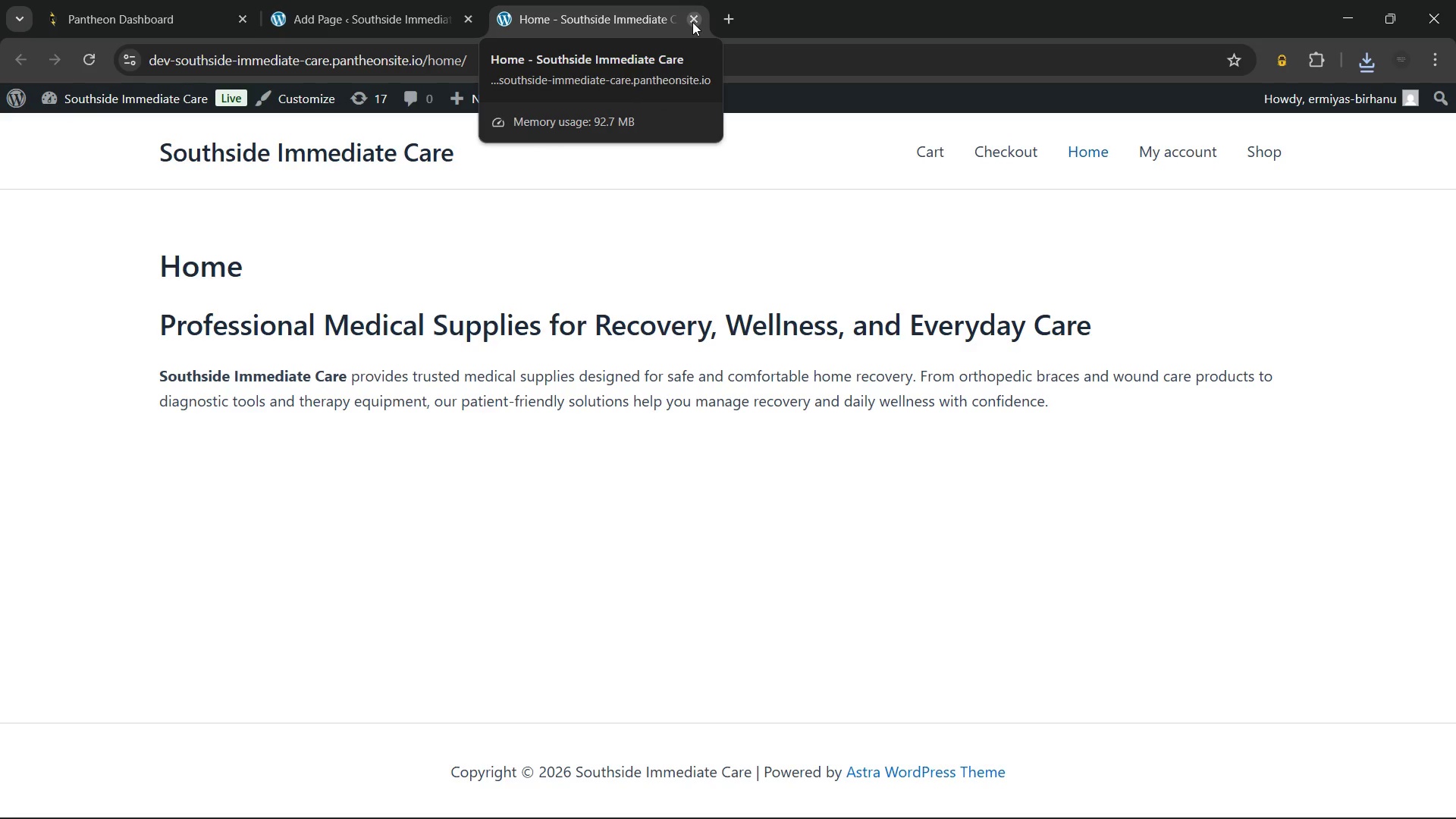 
left_click([692, 22])
 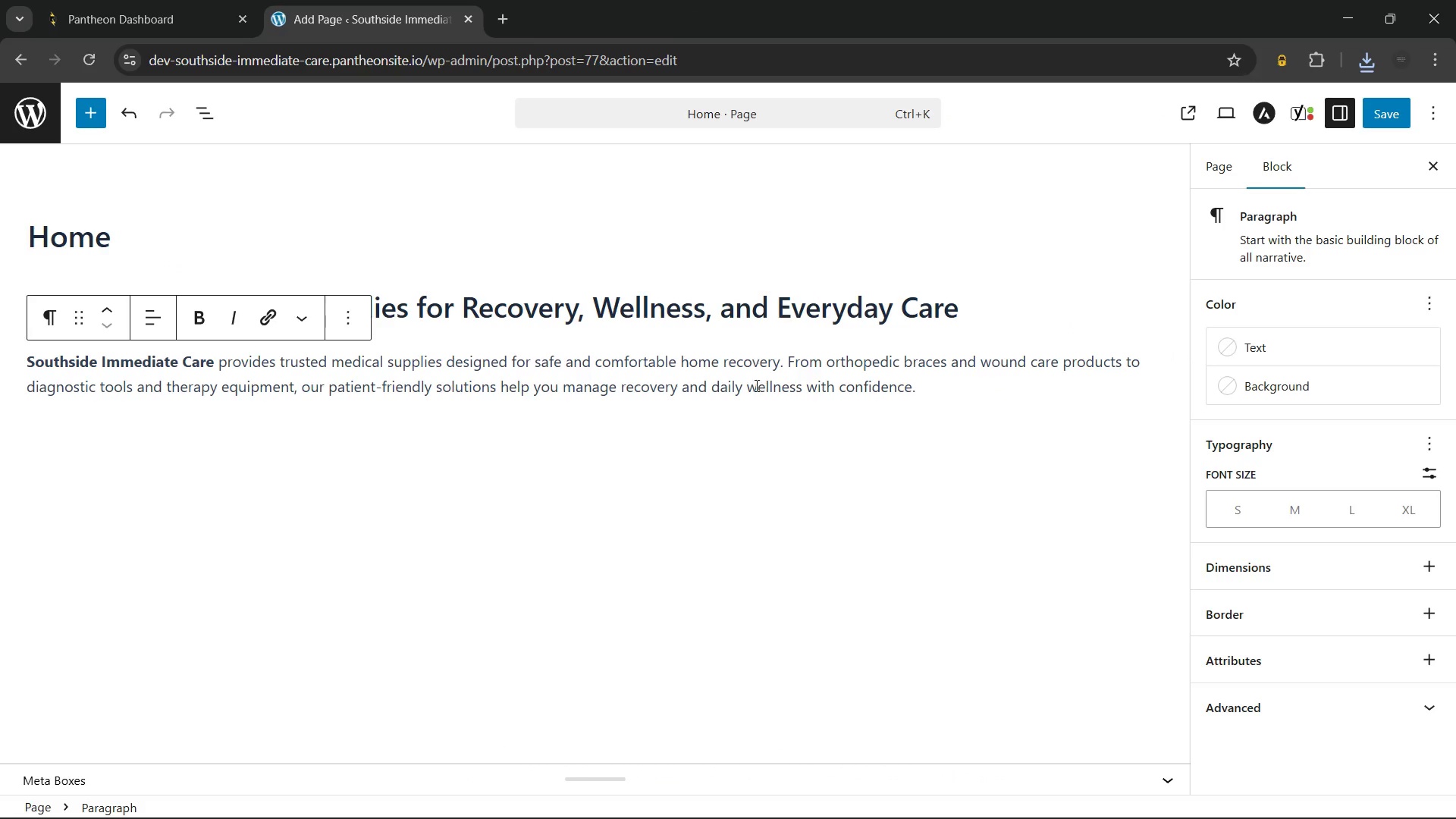 
scroll: coordinate [755, 390], scroll_direction: up, amount: 4.0
 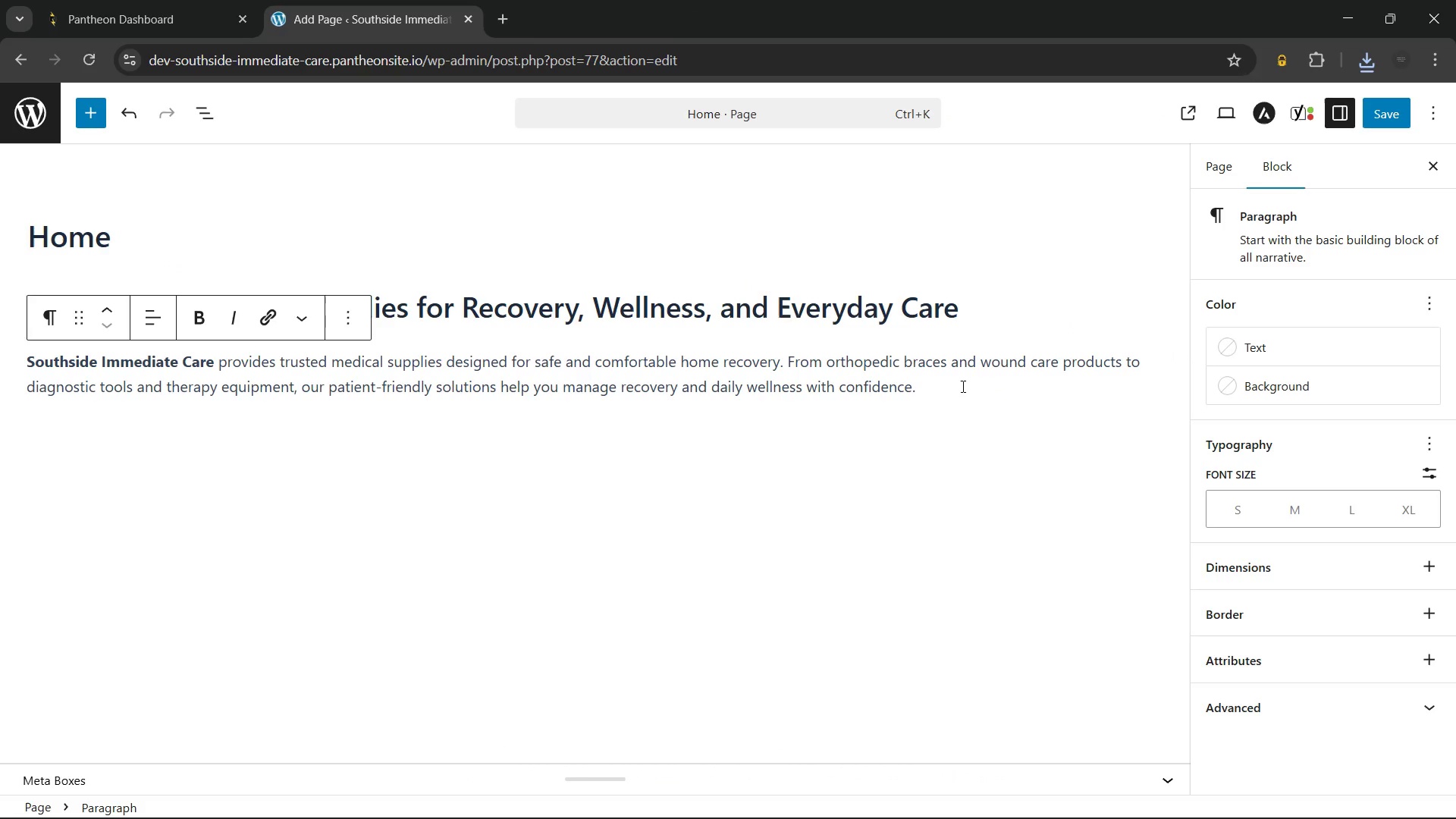 
left_click([962, 386])
 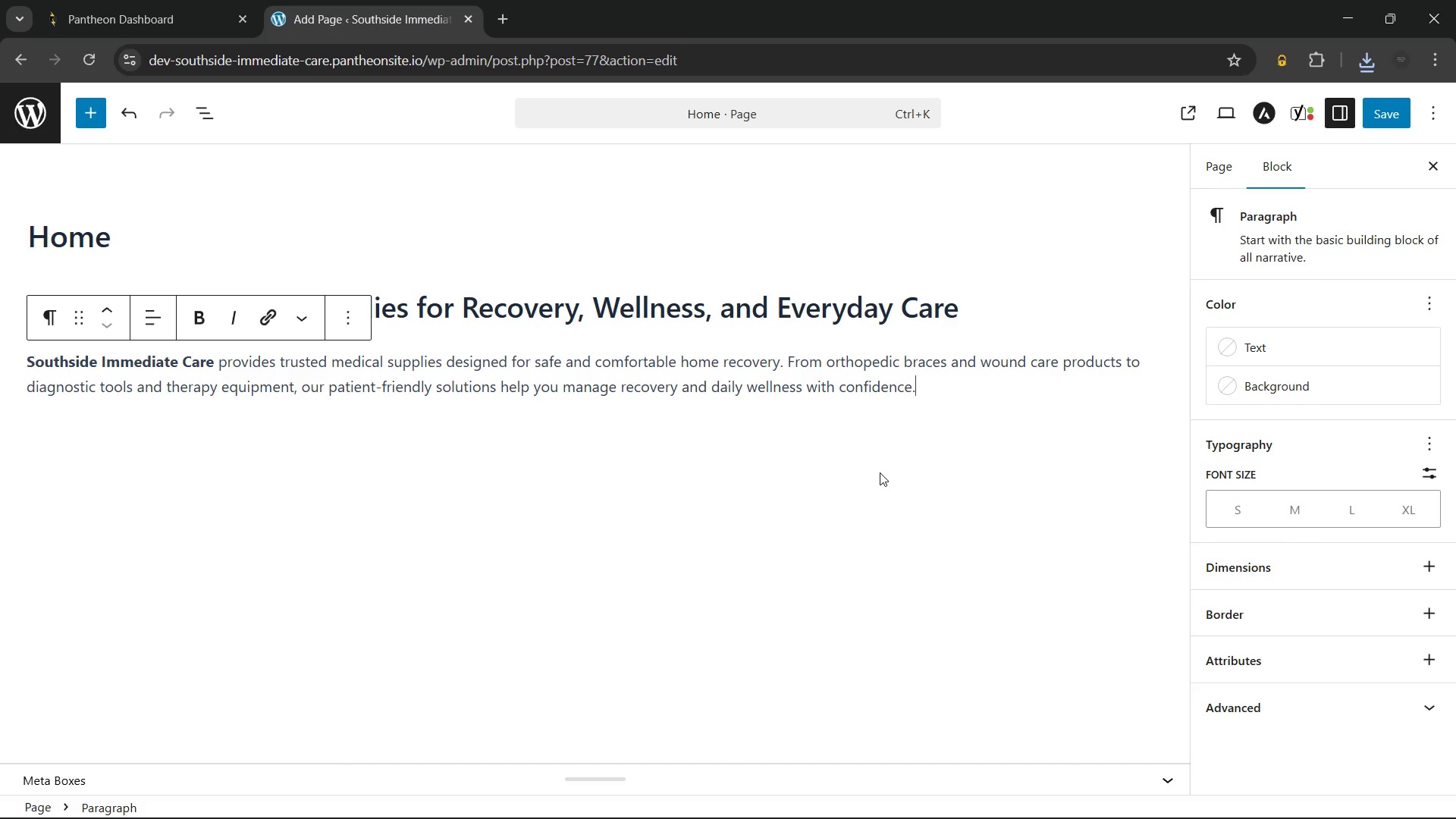 
wait(7.48)
 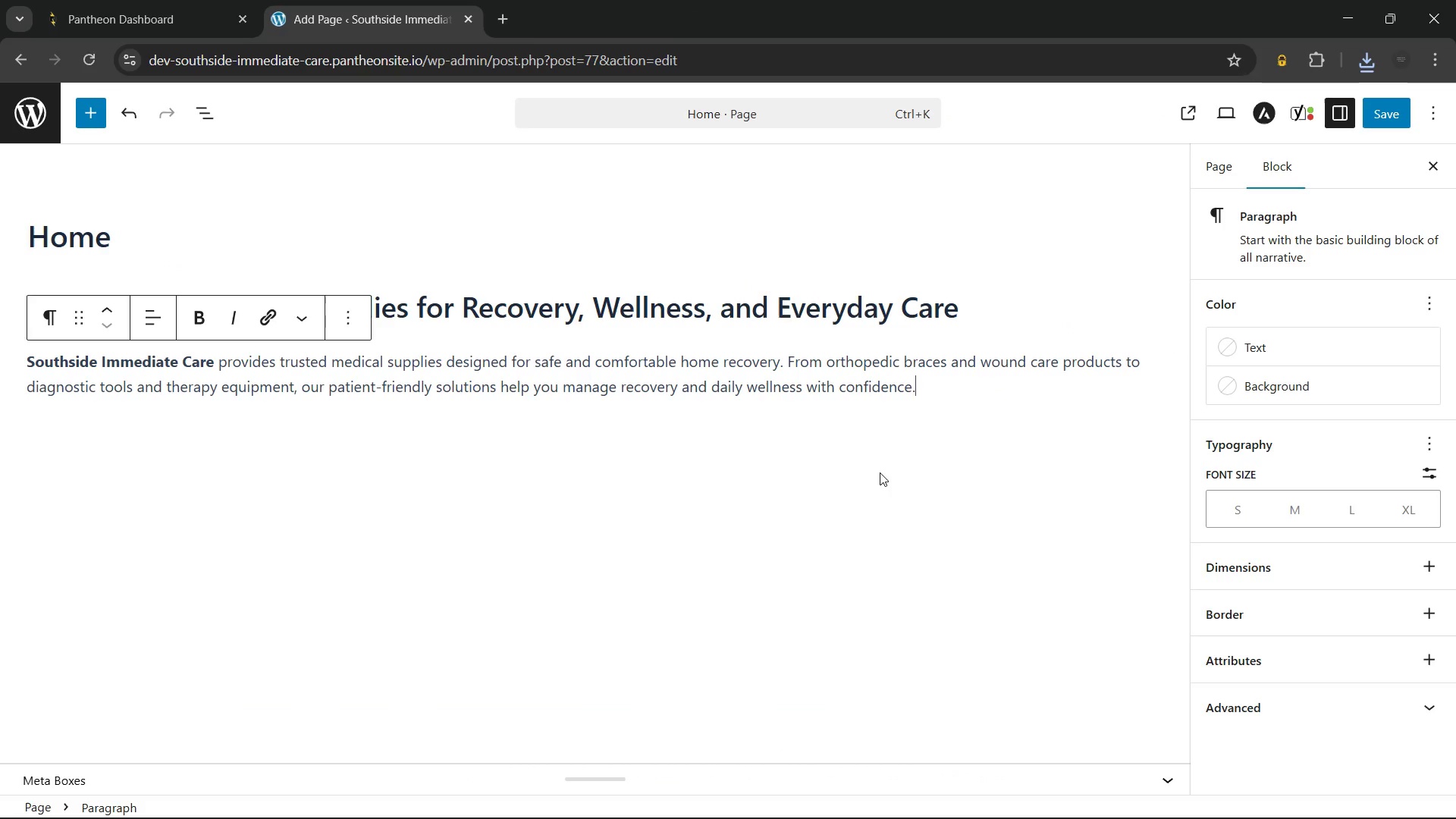 
key(Enter)
 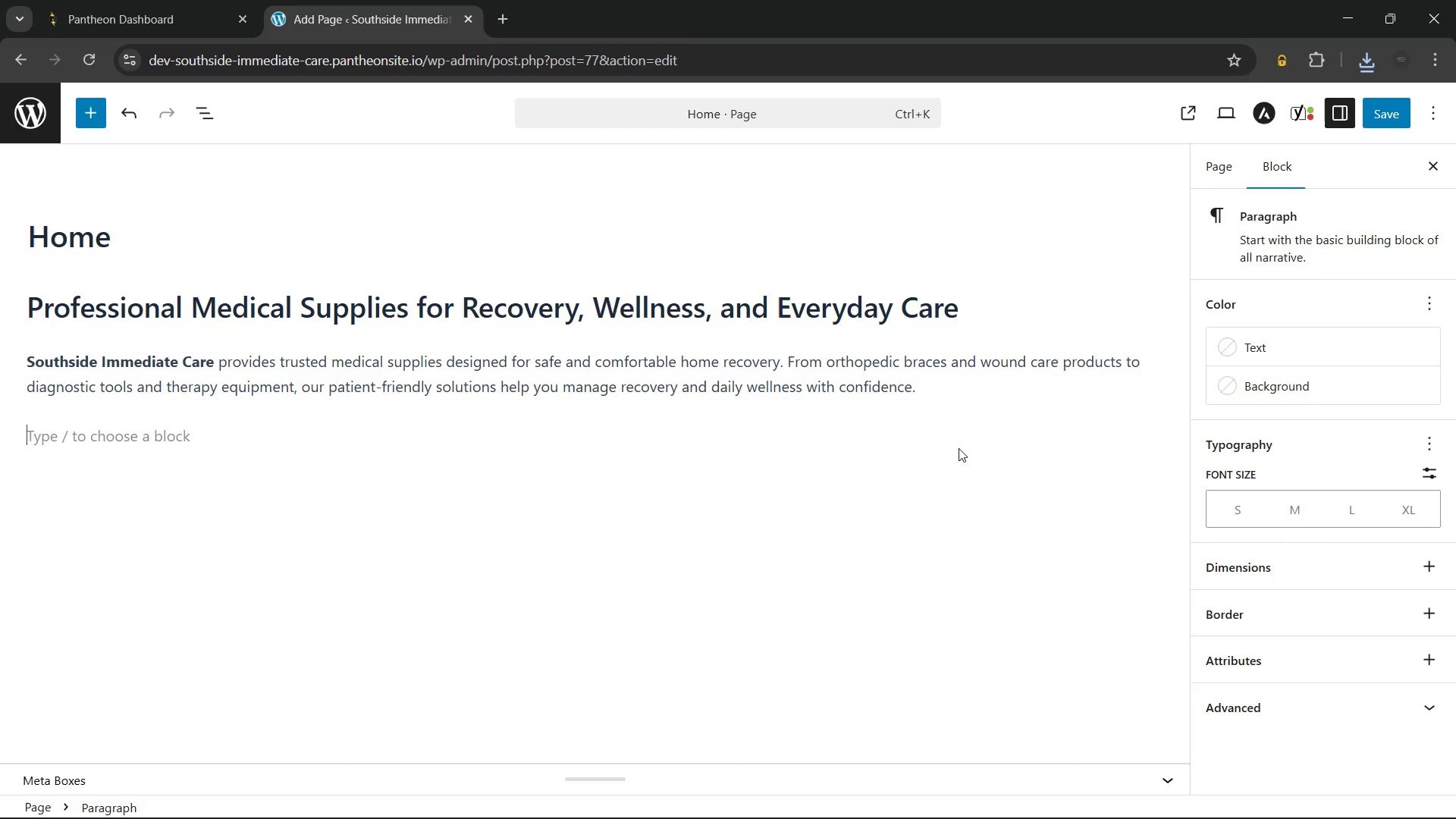 
key(Enter)
 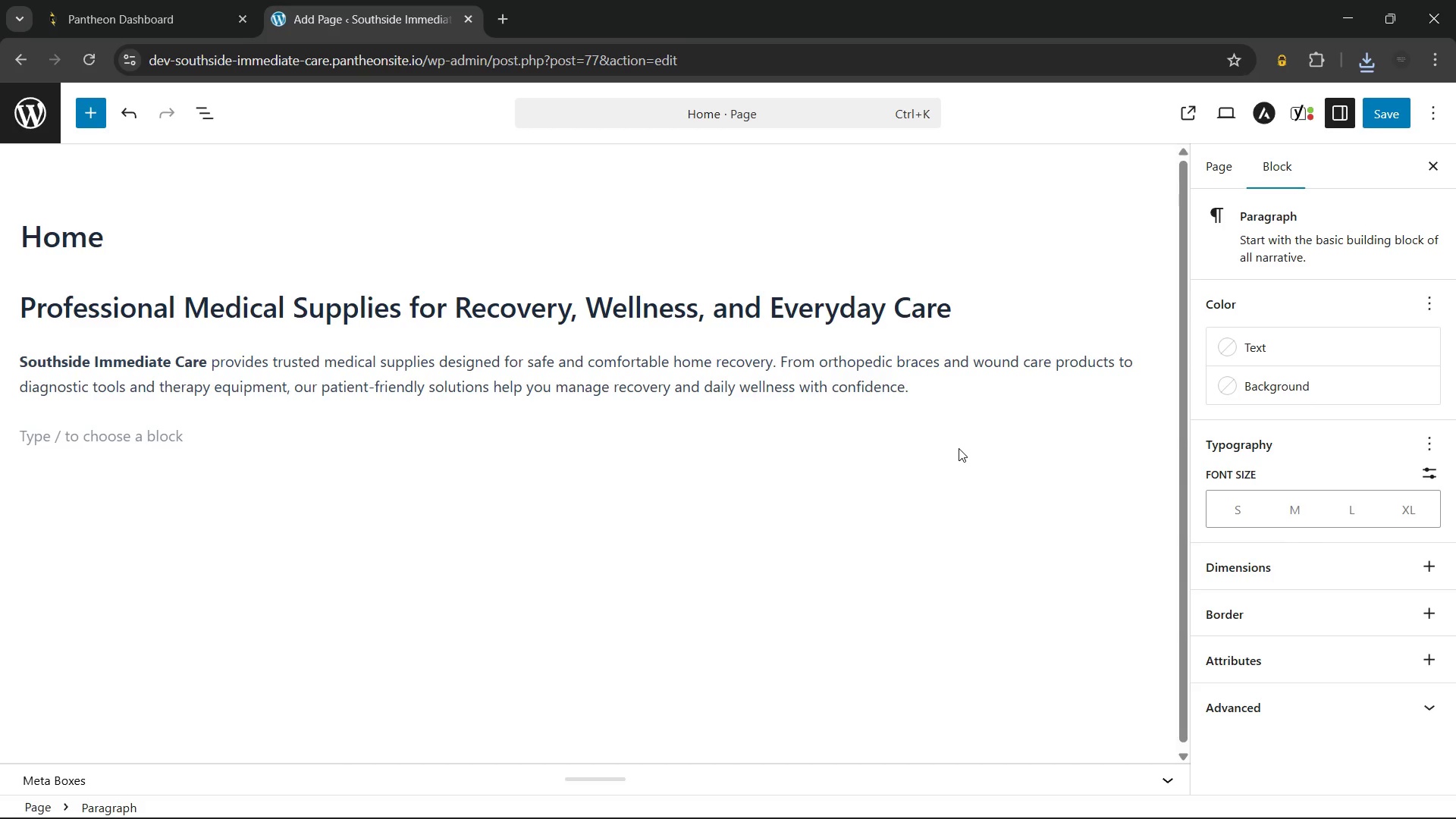 
type(/sho)
 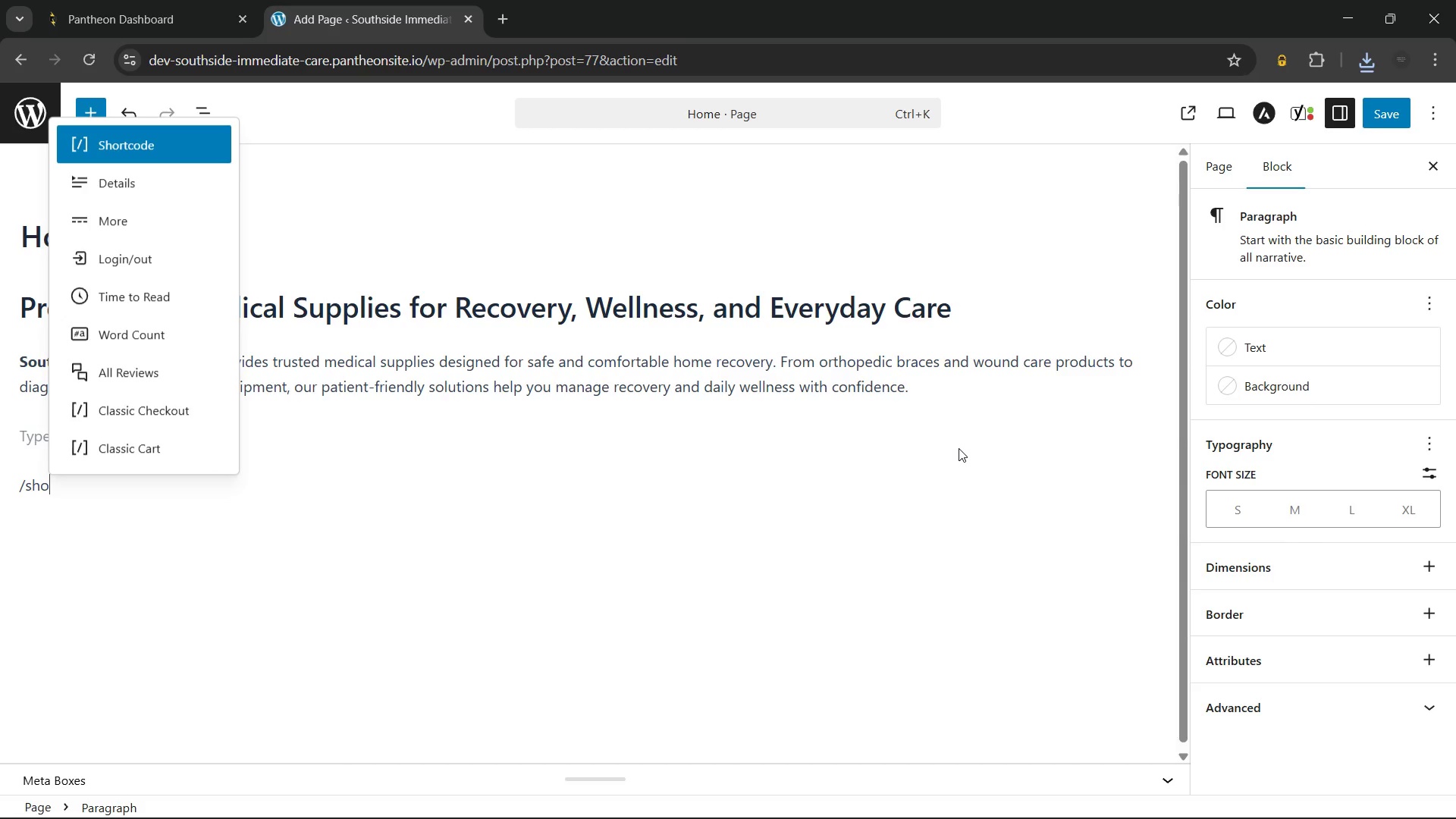 
key(Enter)
 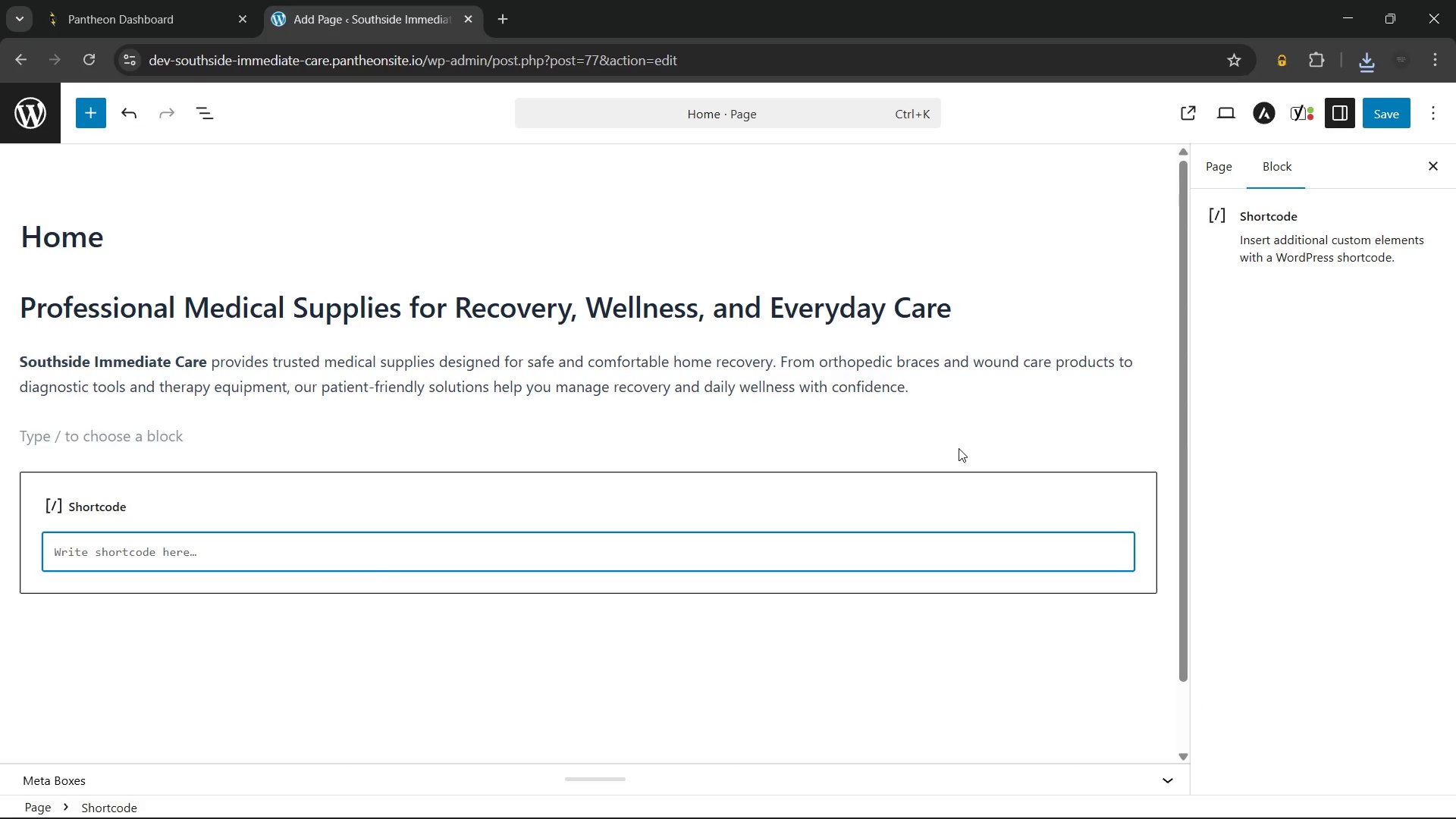 
type(products limit="3" columns="3" visibility="featured"])
 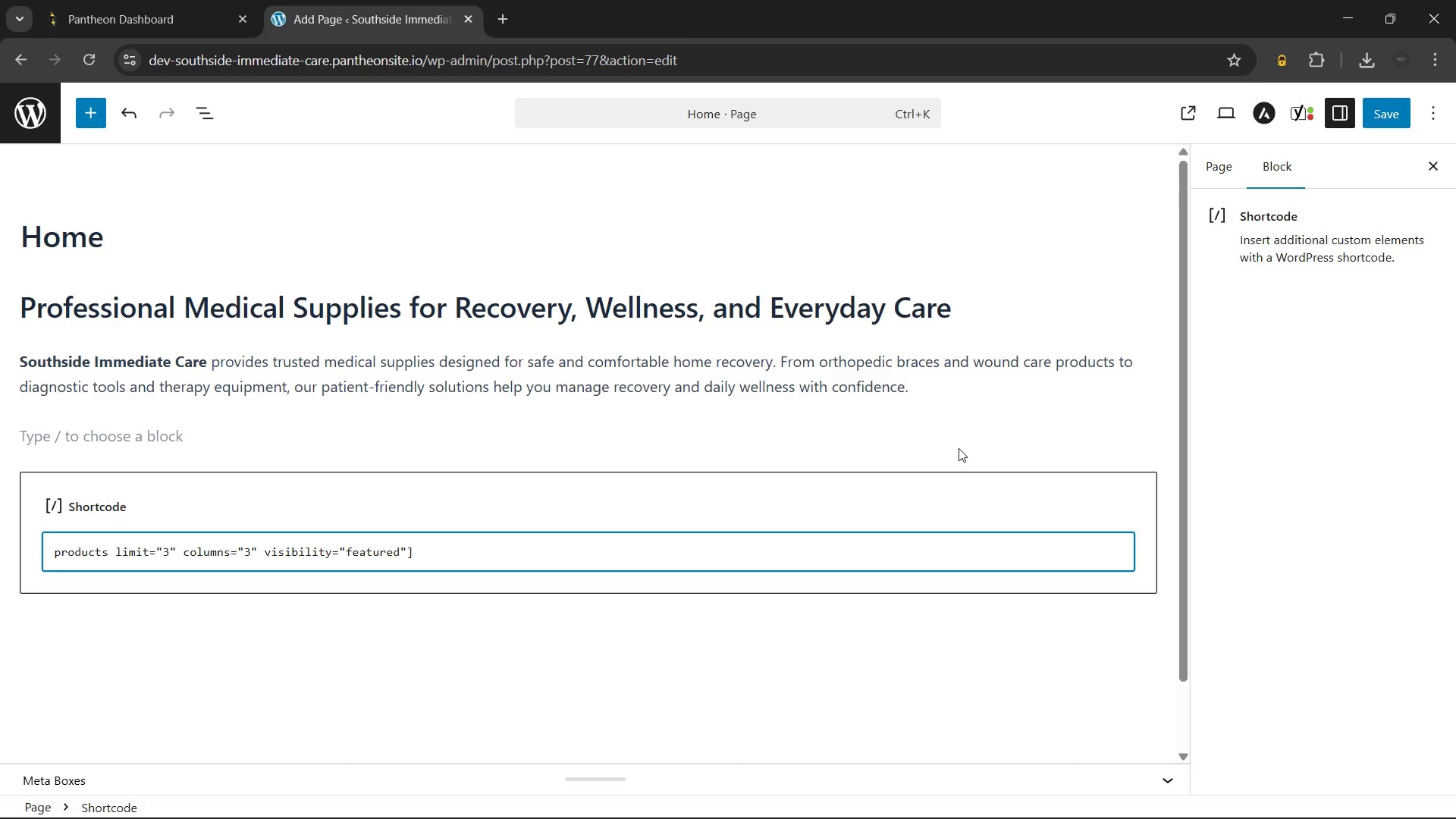 
wait(46.73)
 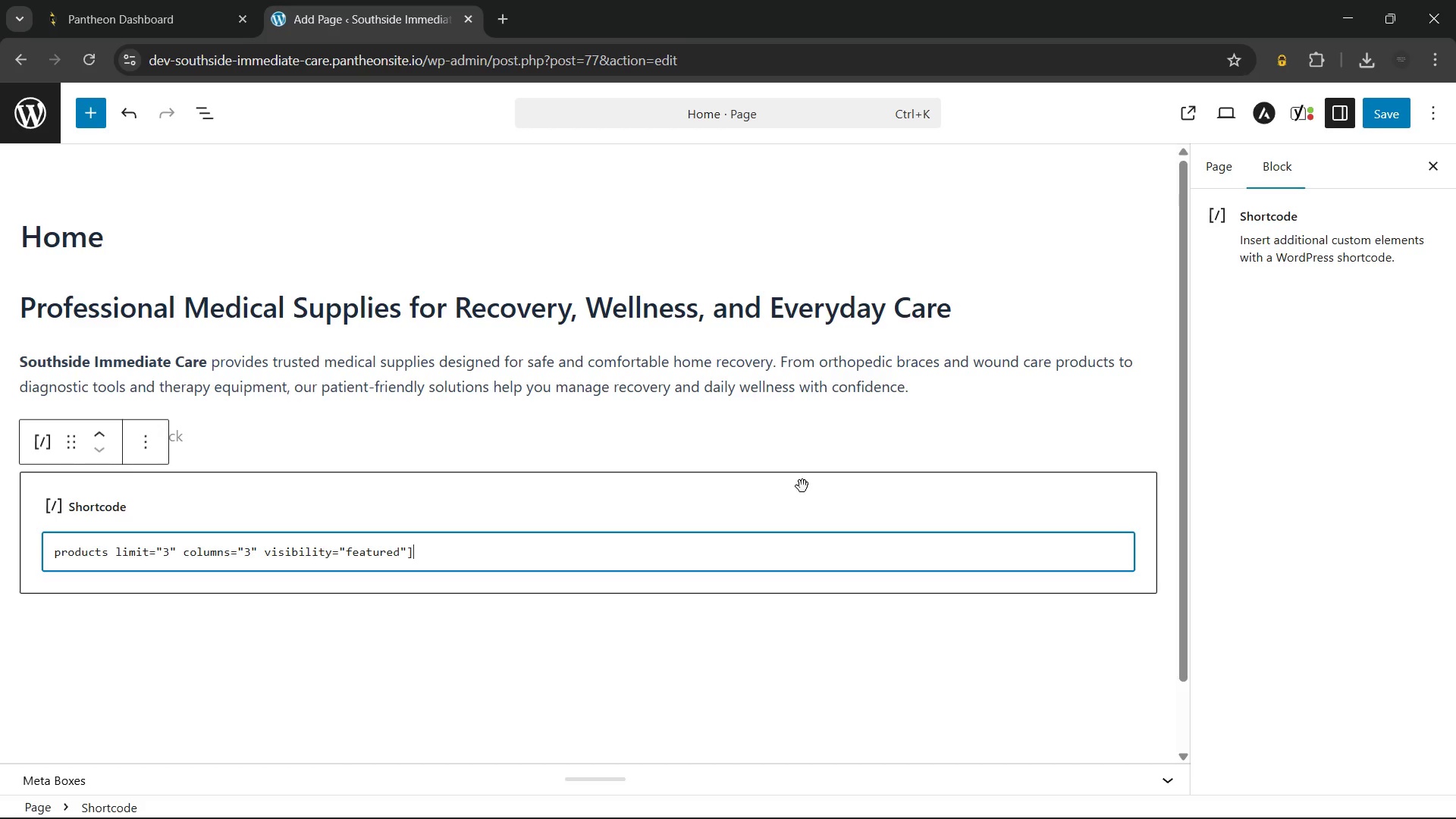 
key(ArrowLeft)
 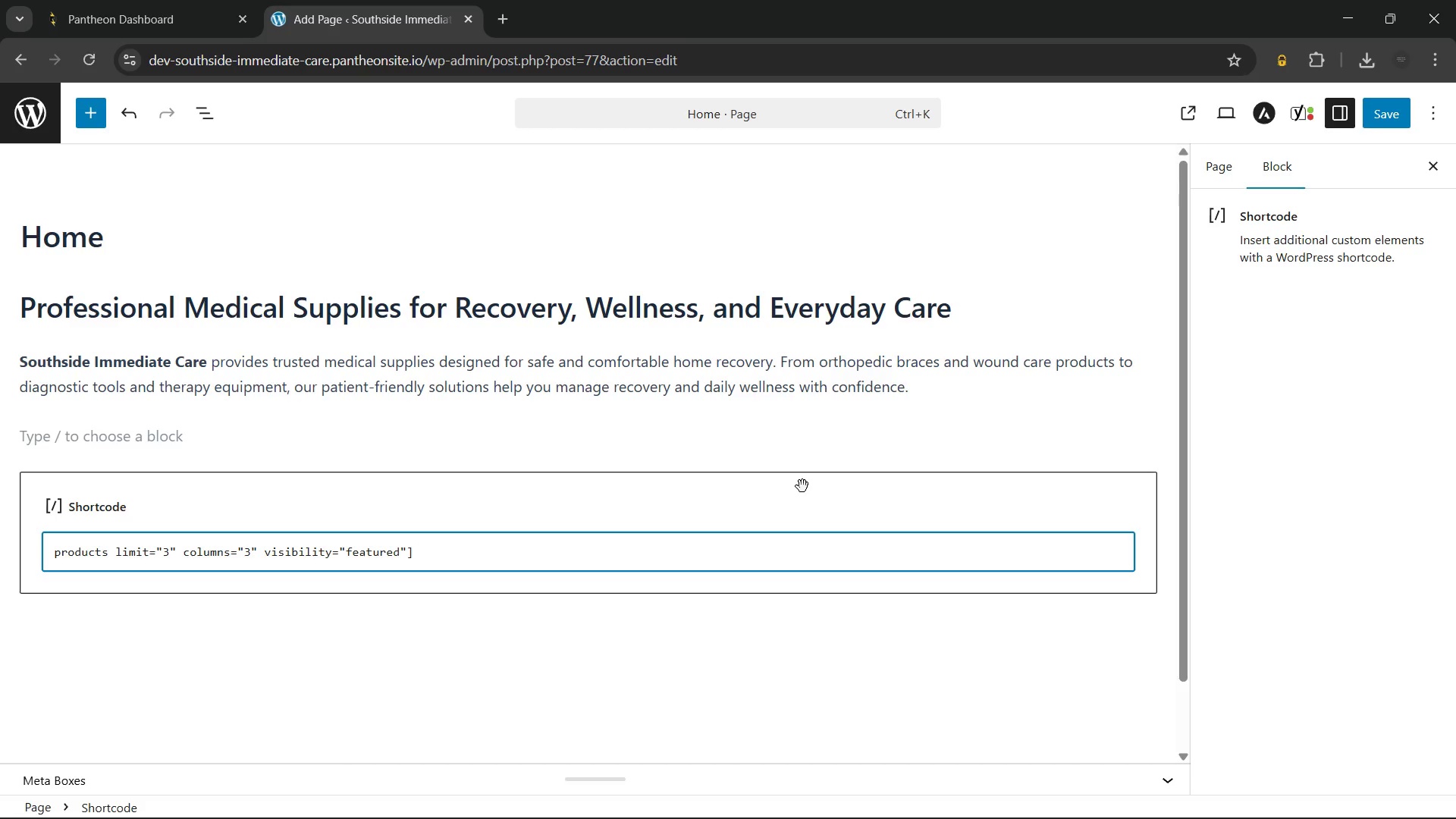 
hold_key(key=Backspace, duration=1.05)
 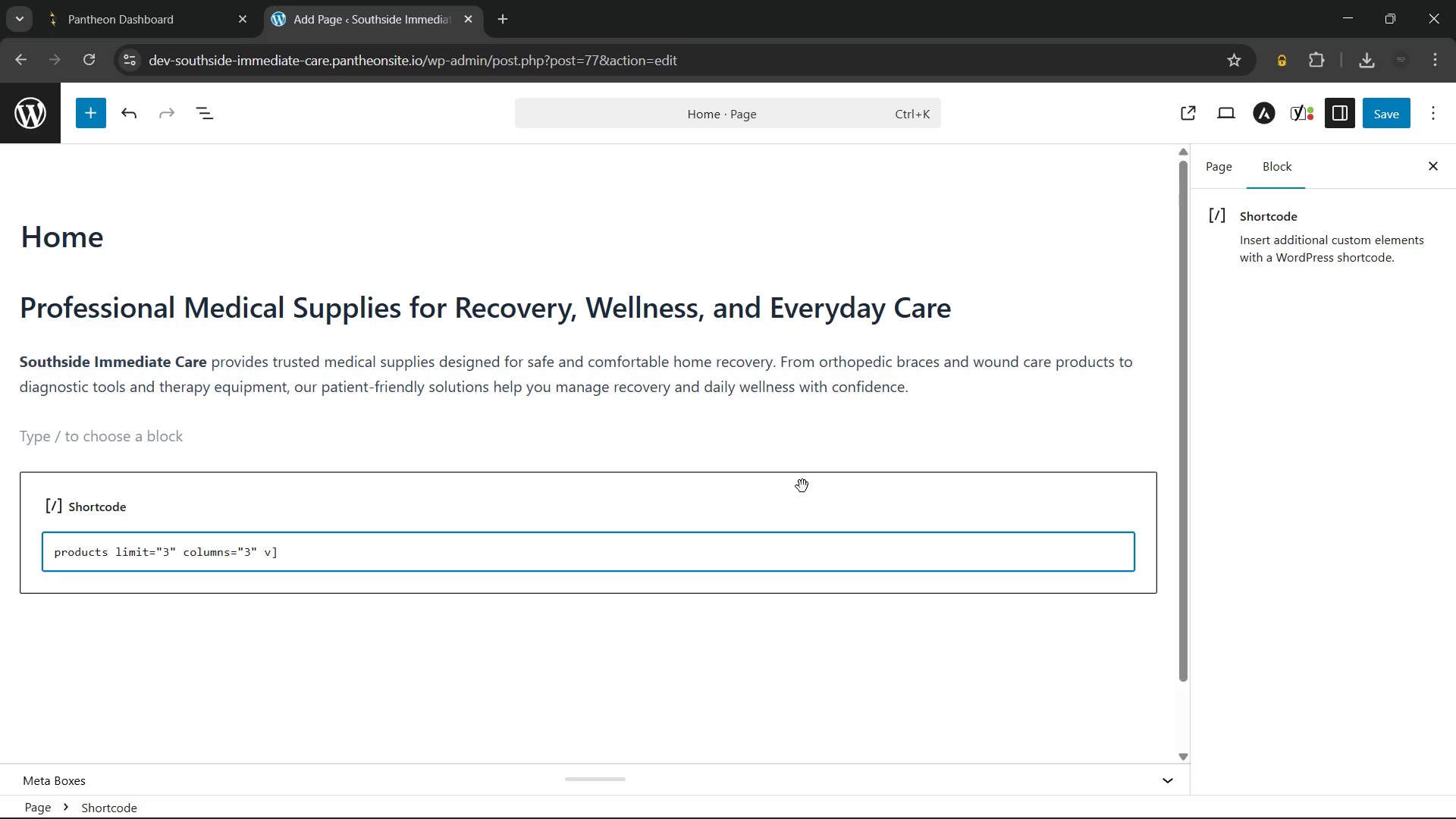 
key(Backspace)
key(Backspace)
type(orderby="date" ordr)
key(Backspace)
type(er="DESC")
 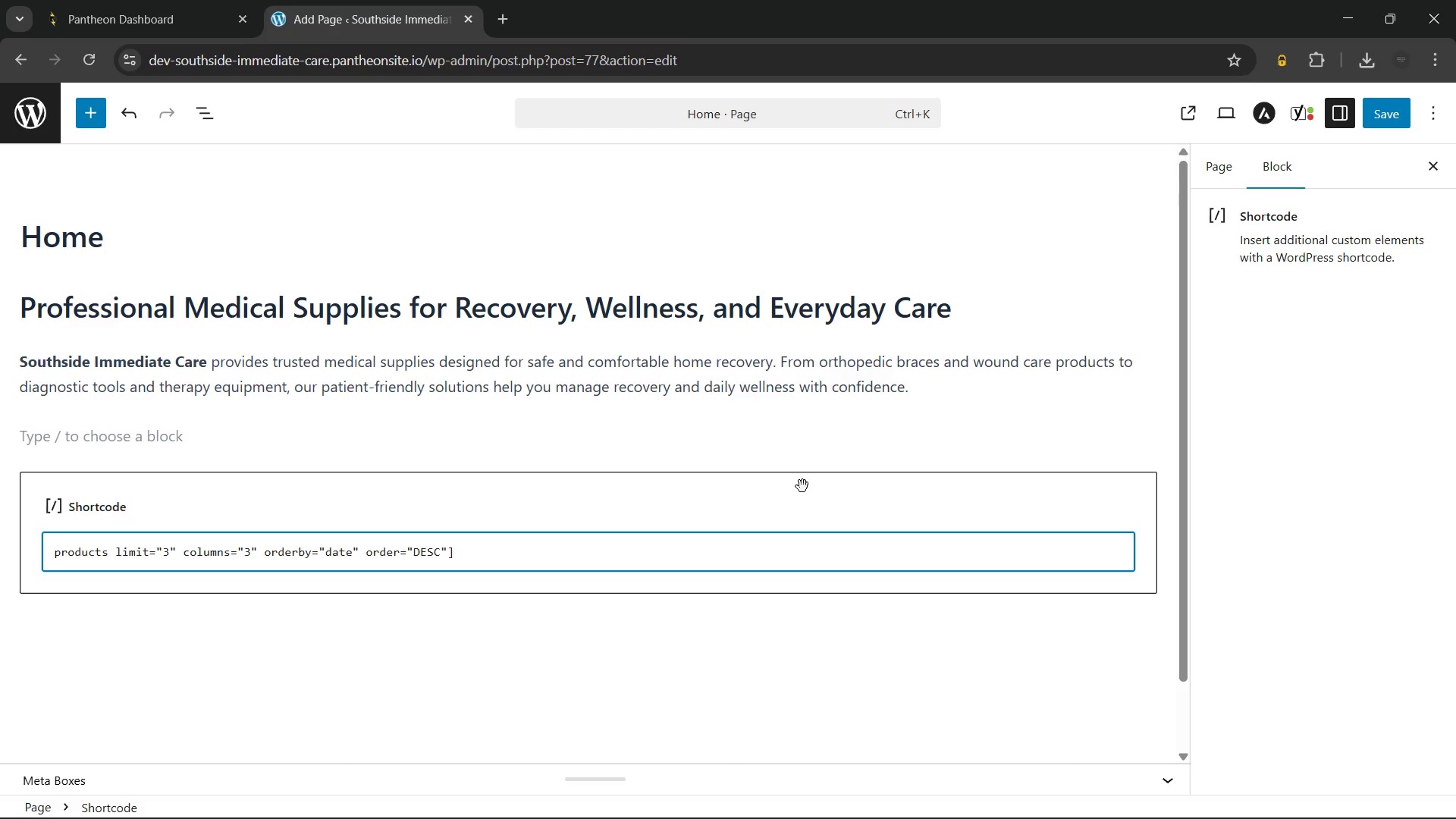 
wait(5.09)
 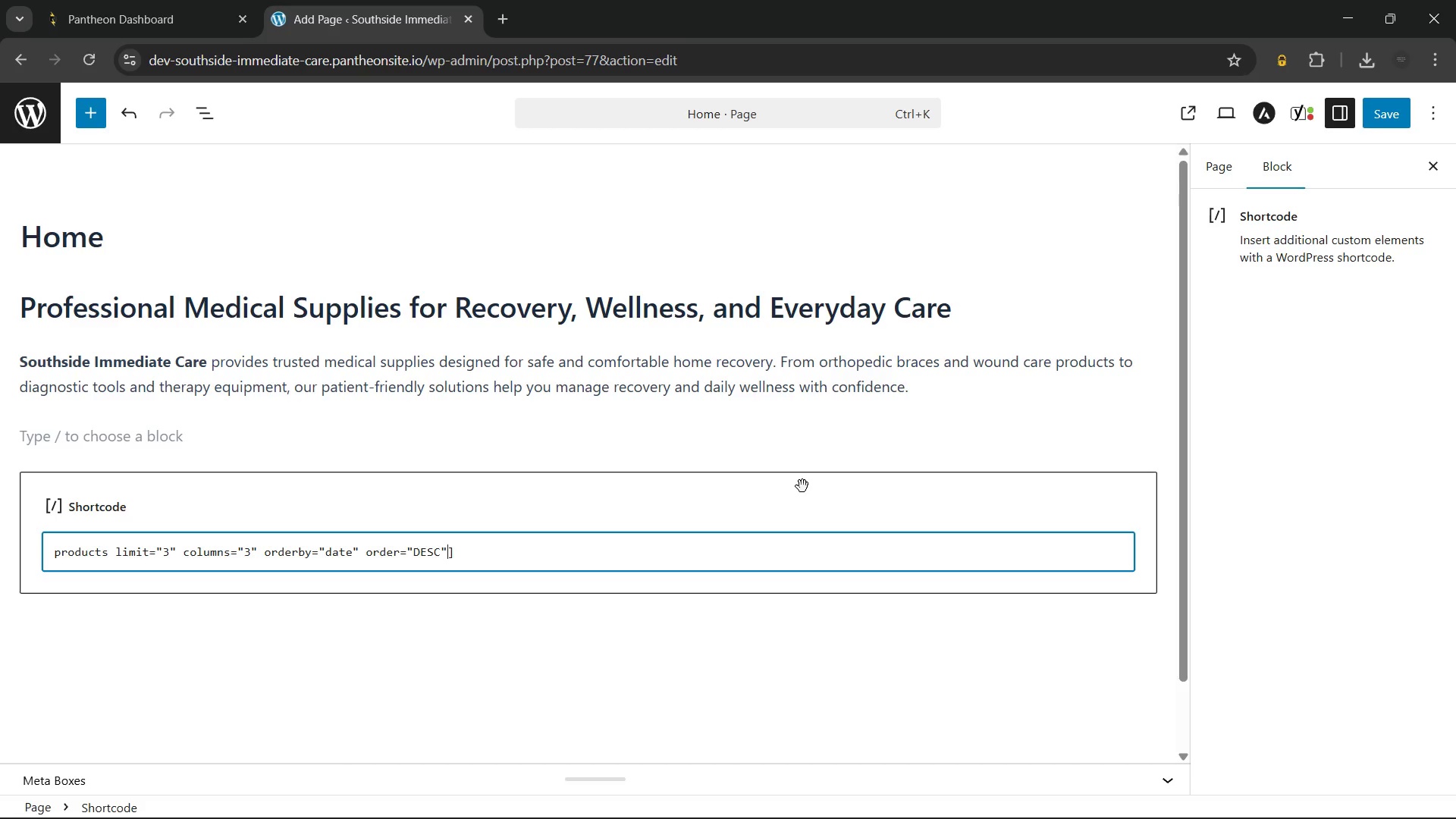 
left_click([784, 626])
 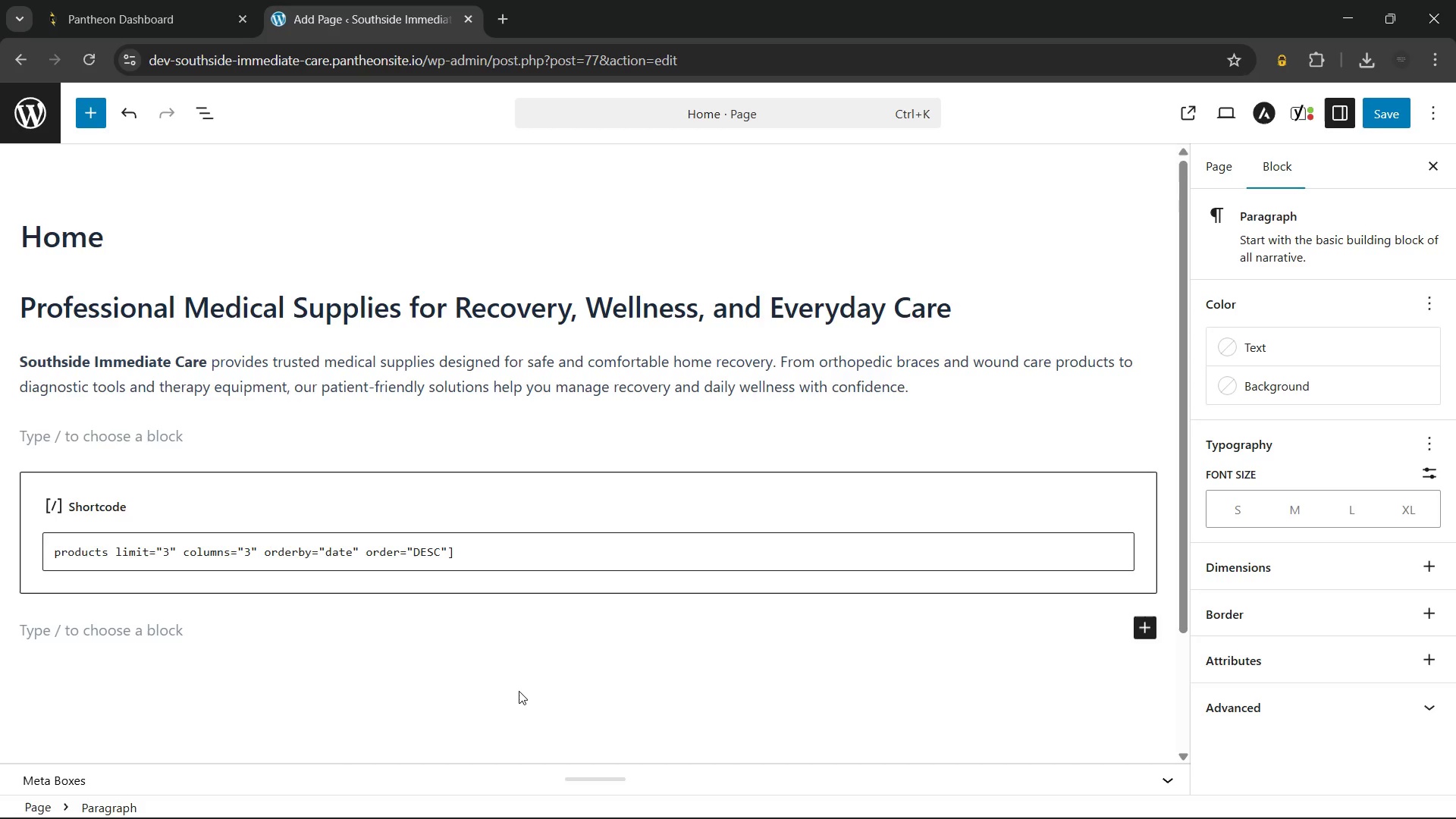 
wait(10.08)
 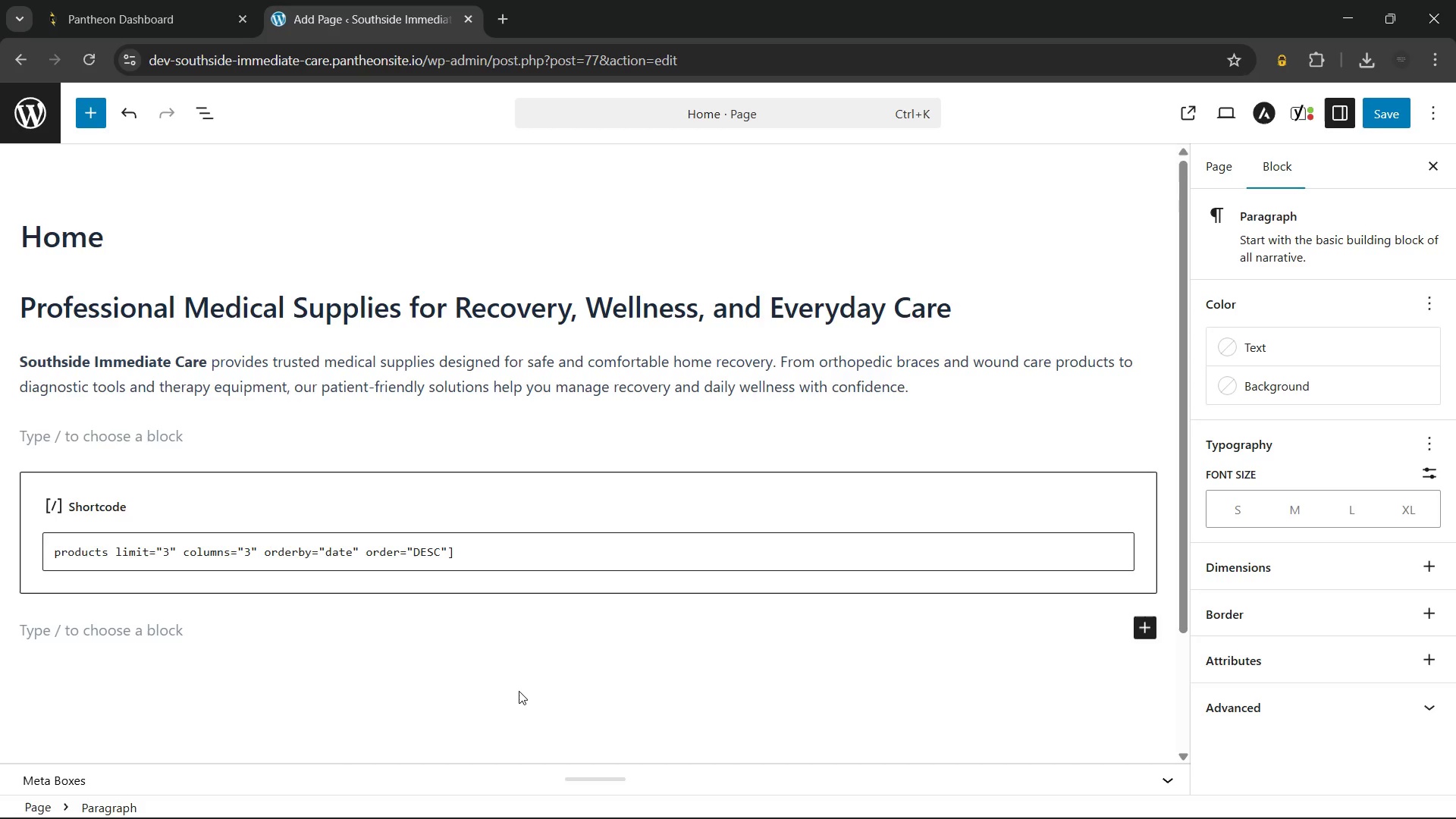 
key(Enter)
 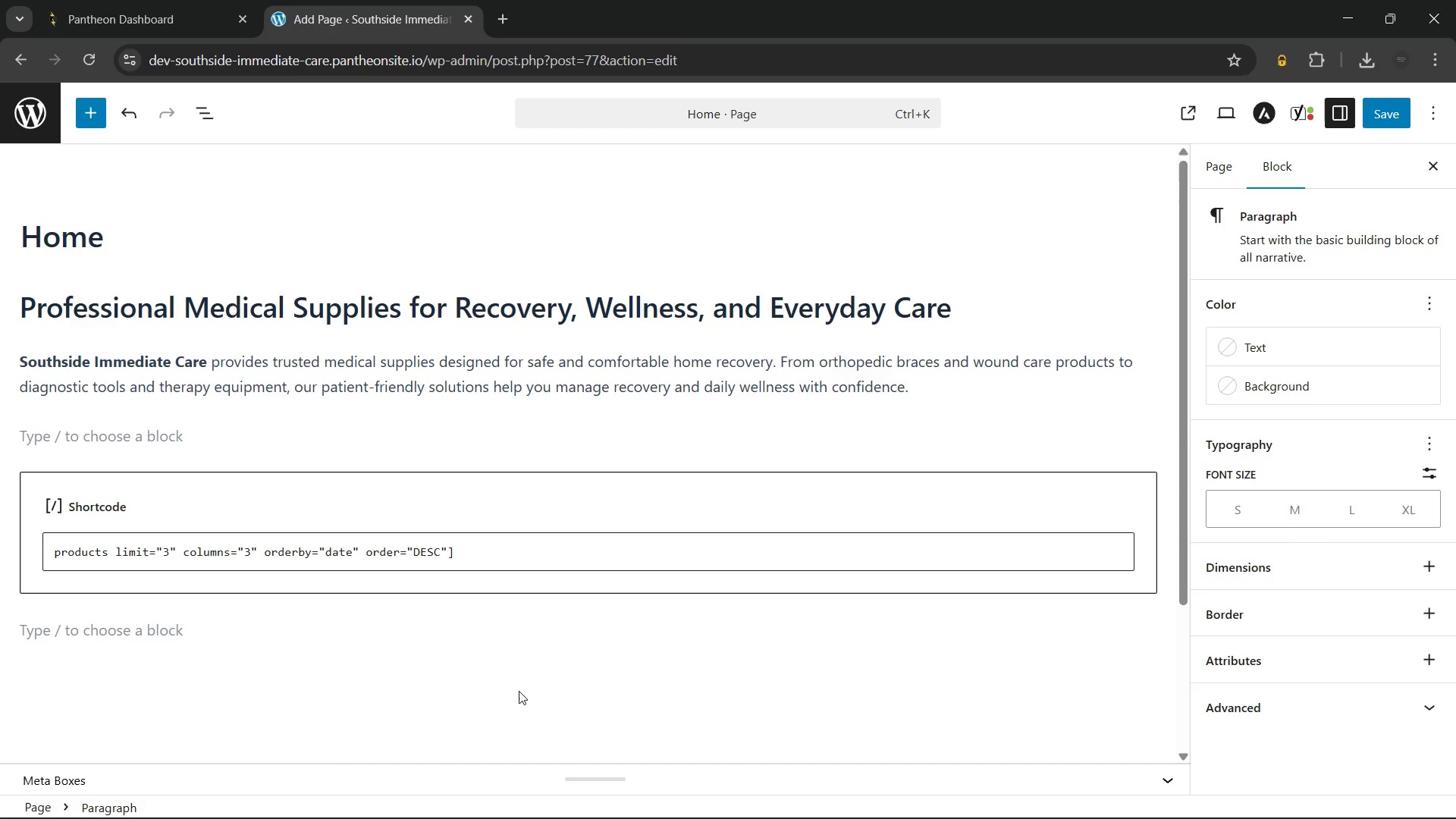 
type(/bu)
 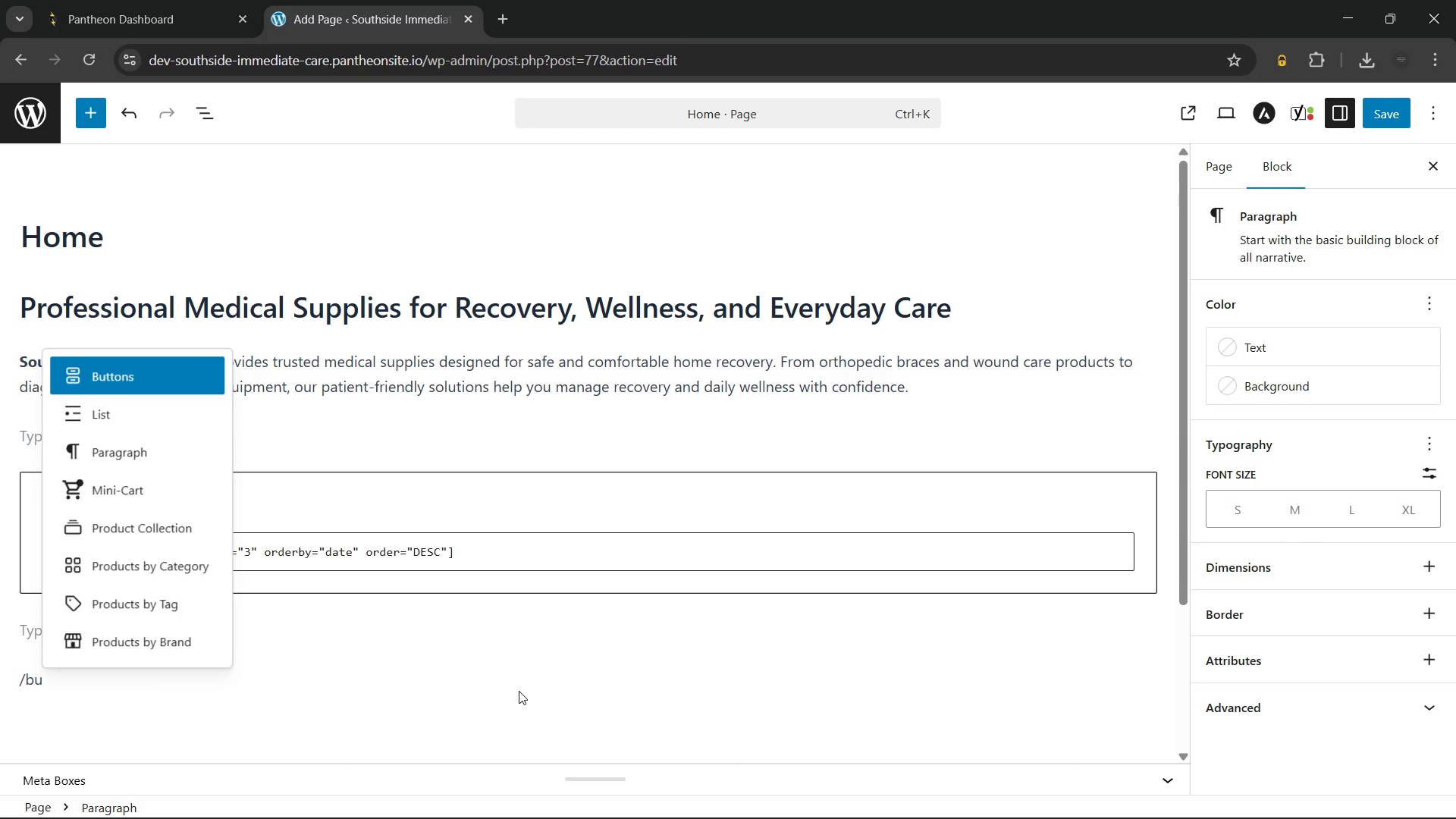 
key(Enter)
 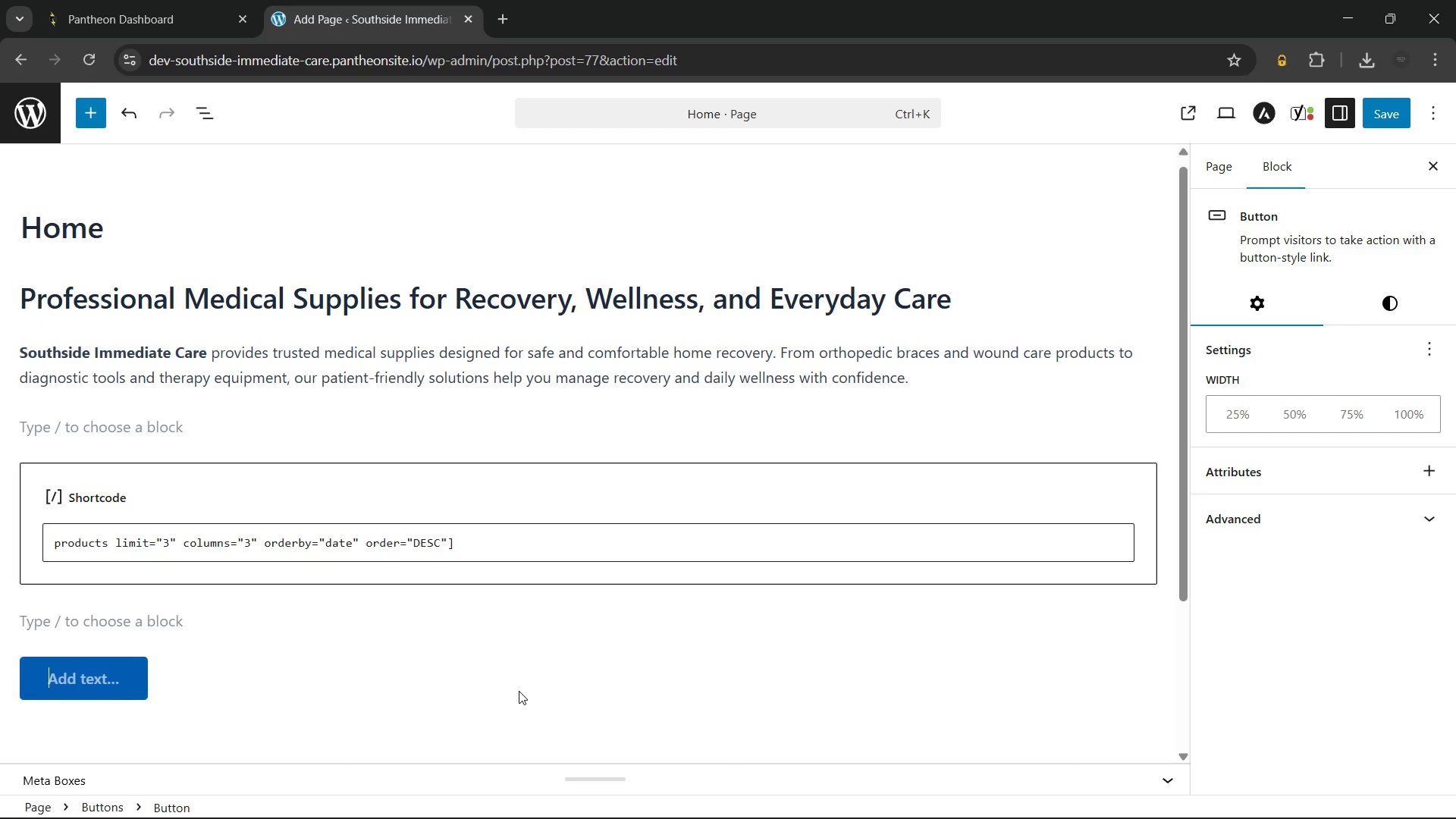 
type(Shop Medical Supplies)
 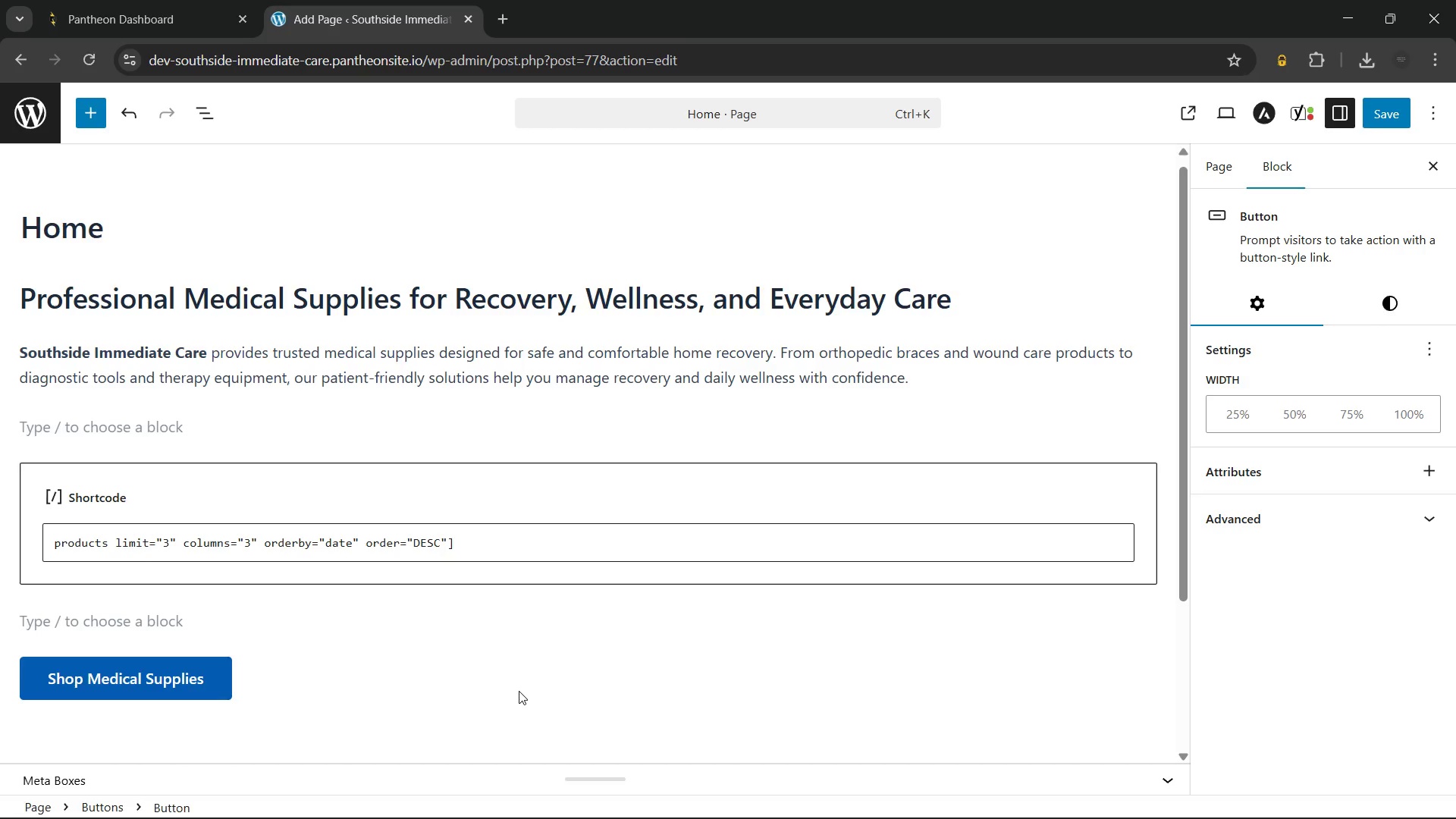 
left_click([467, 678])
 